 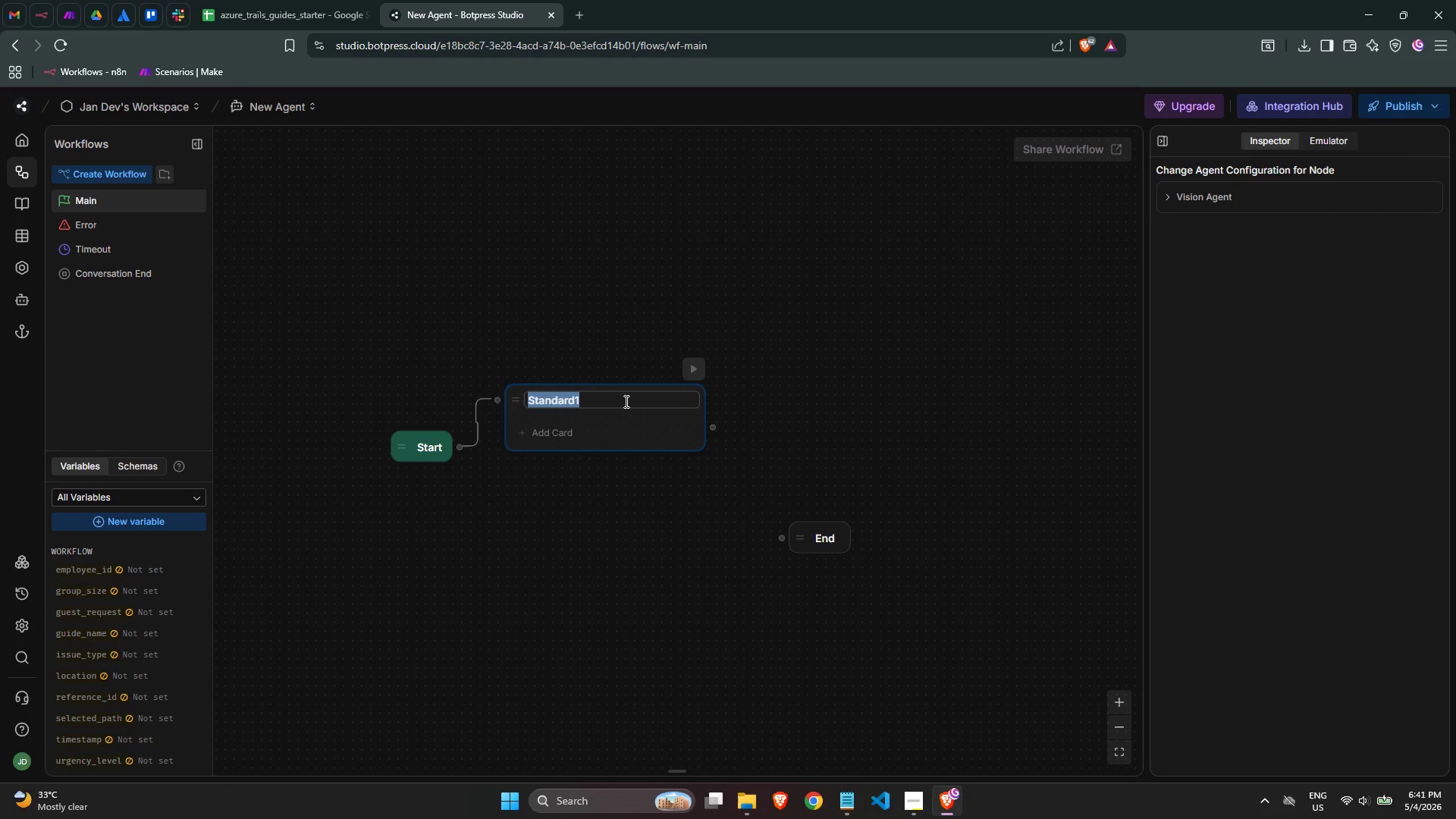 
type(welcome_auth)
 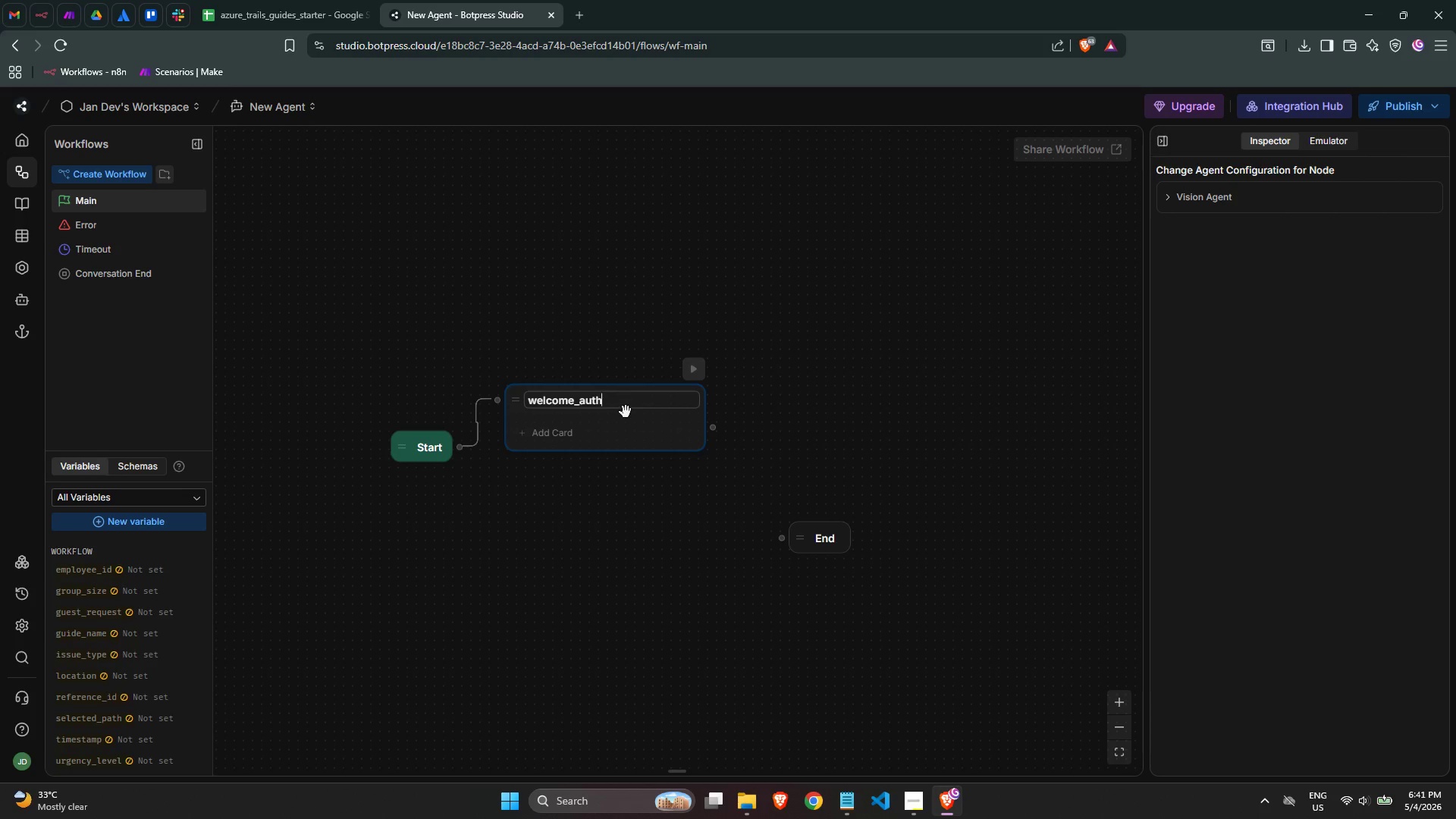 
left_click([626, 412])
 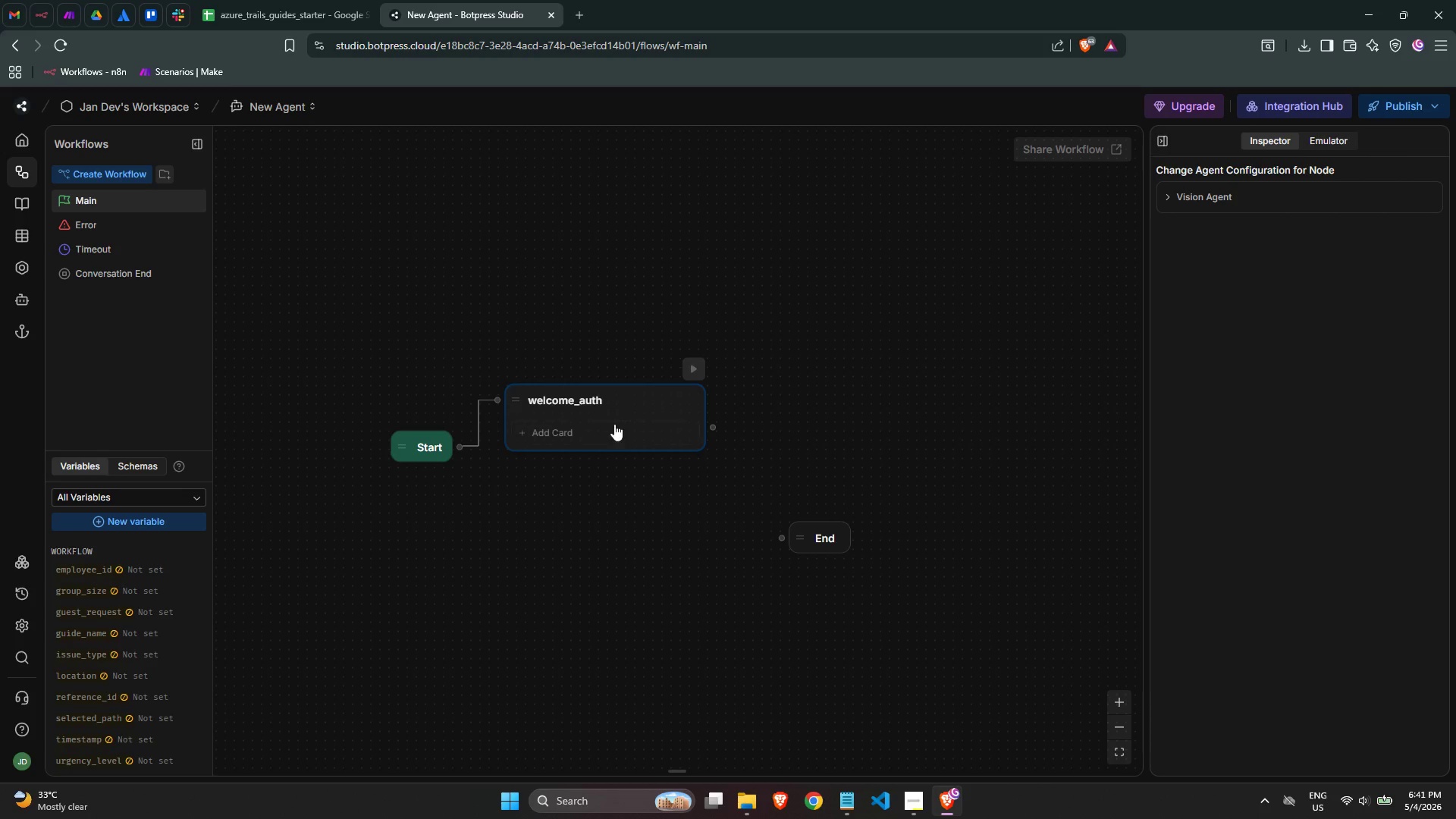 
left_click([614, 425])
 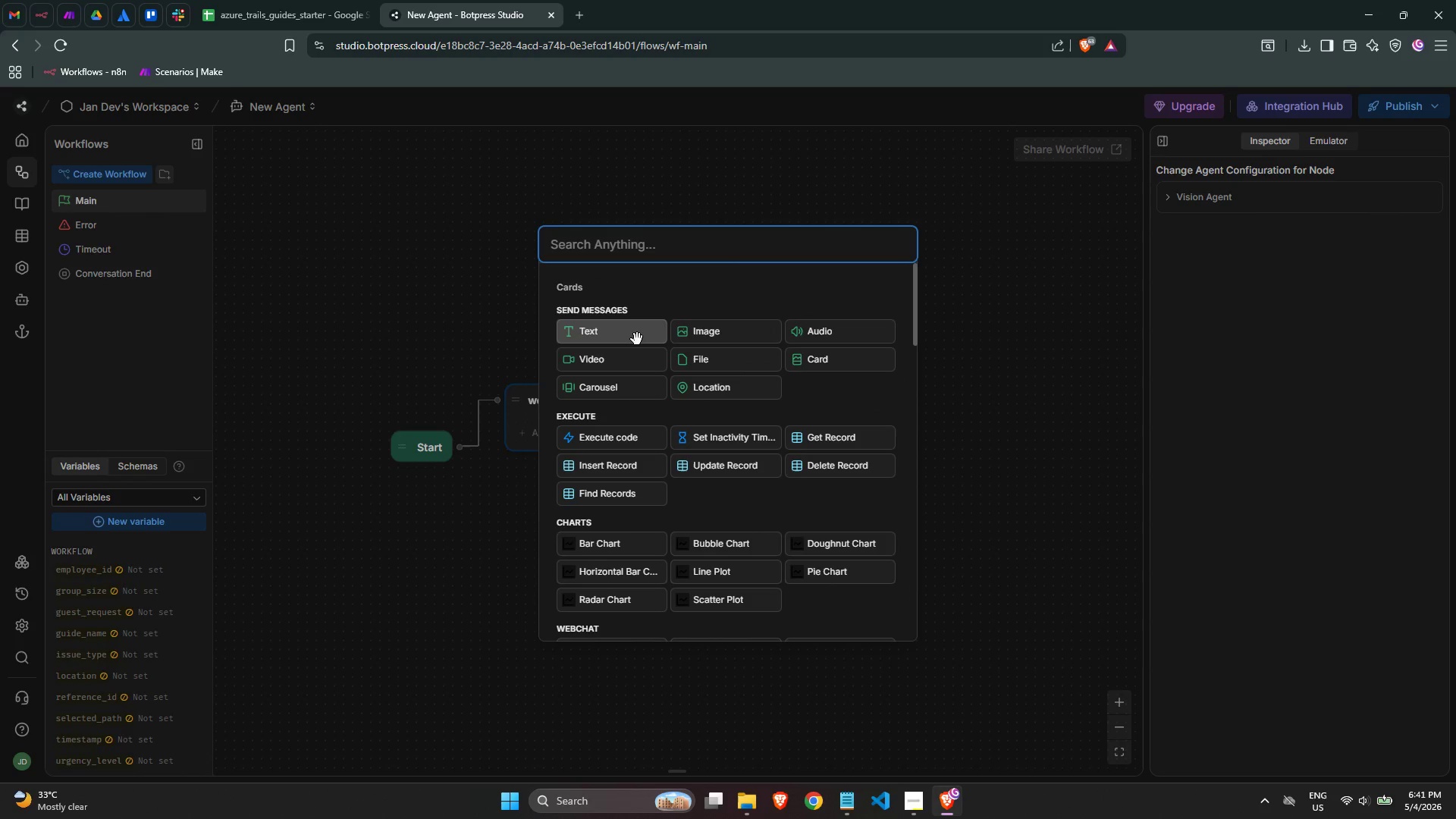 
left_click([635, 339])
 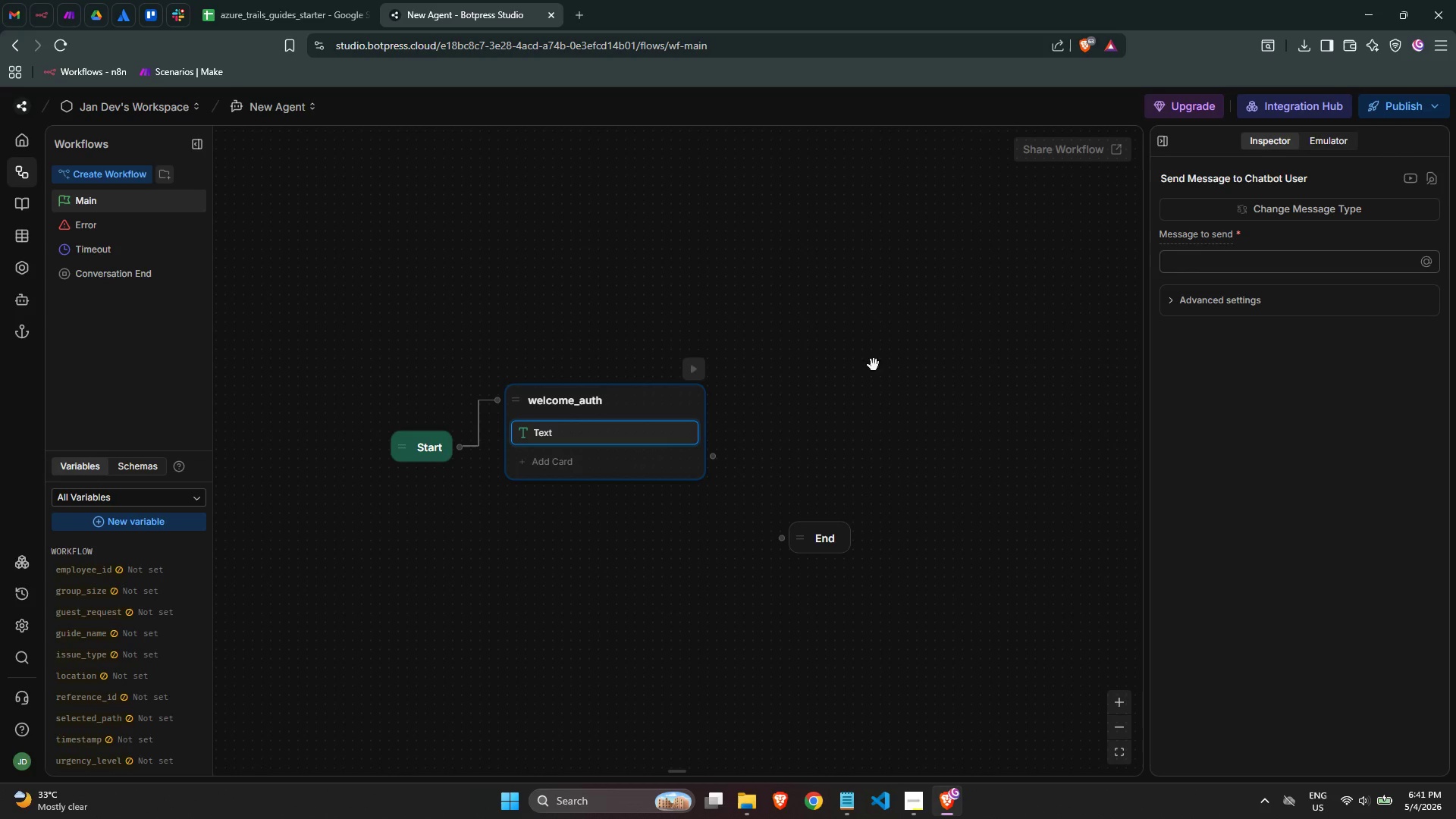 
left_click([1227, 262])
 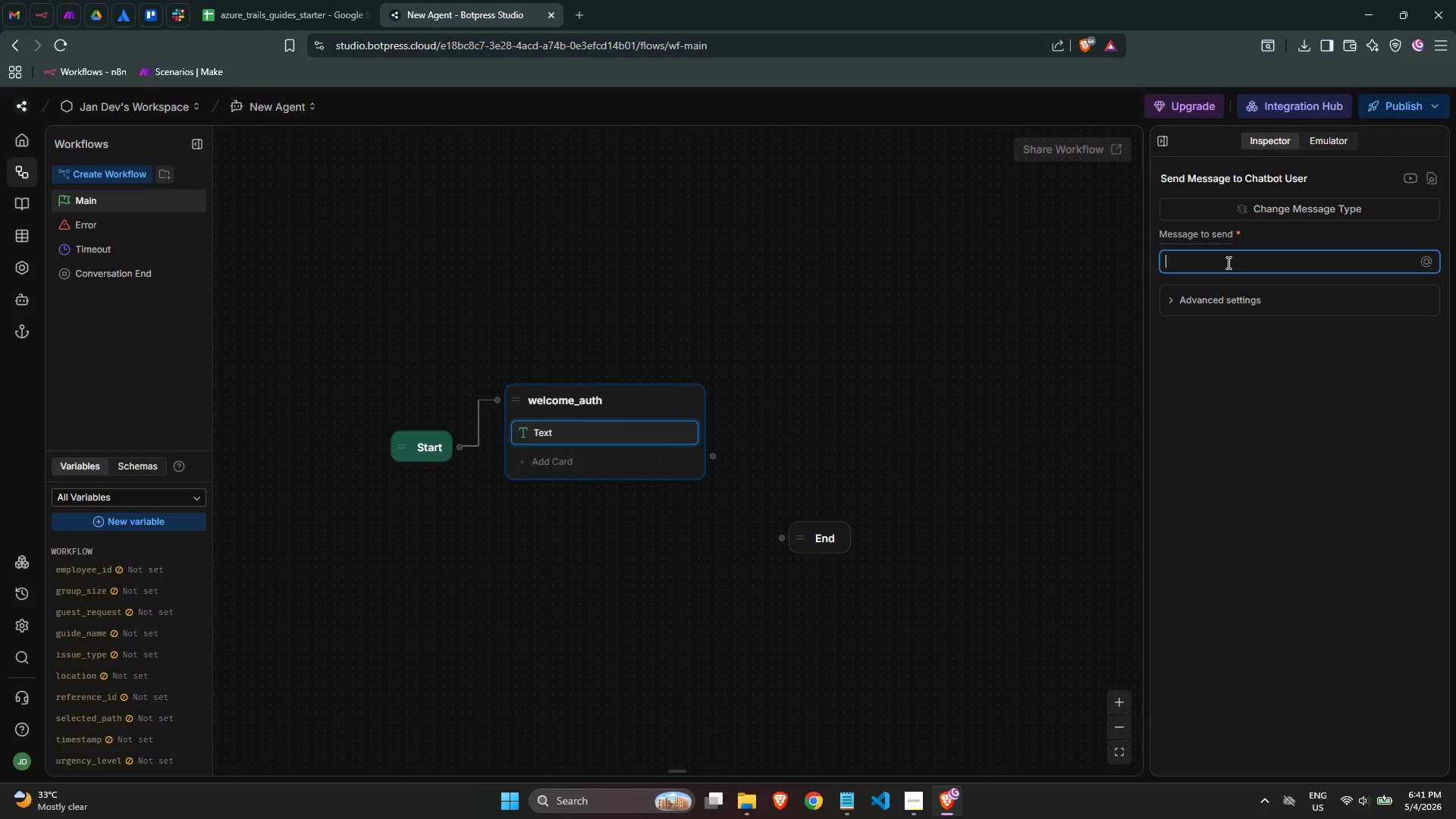 
key(Meta+MetaLeft)
 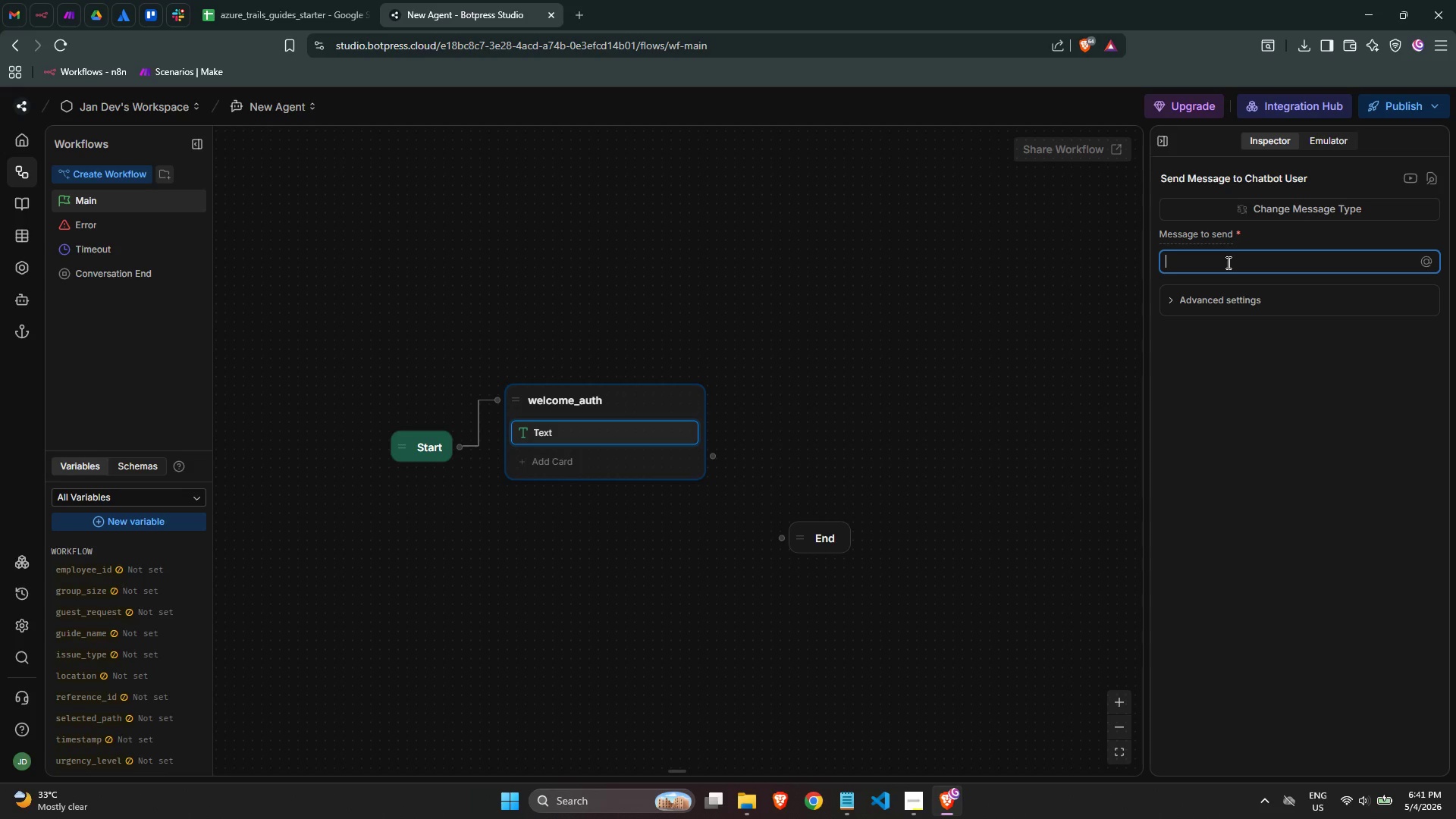 
key(Meta+Period)
 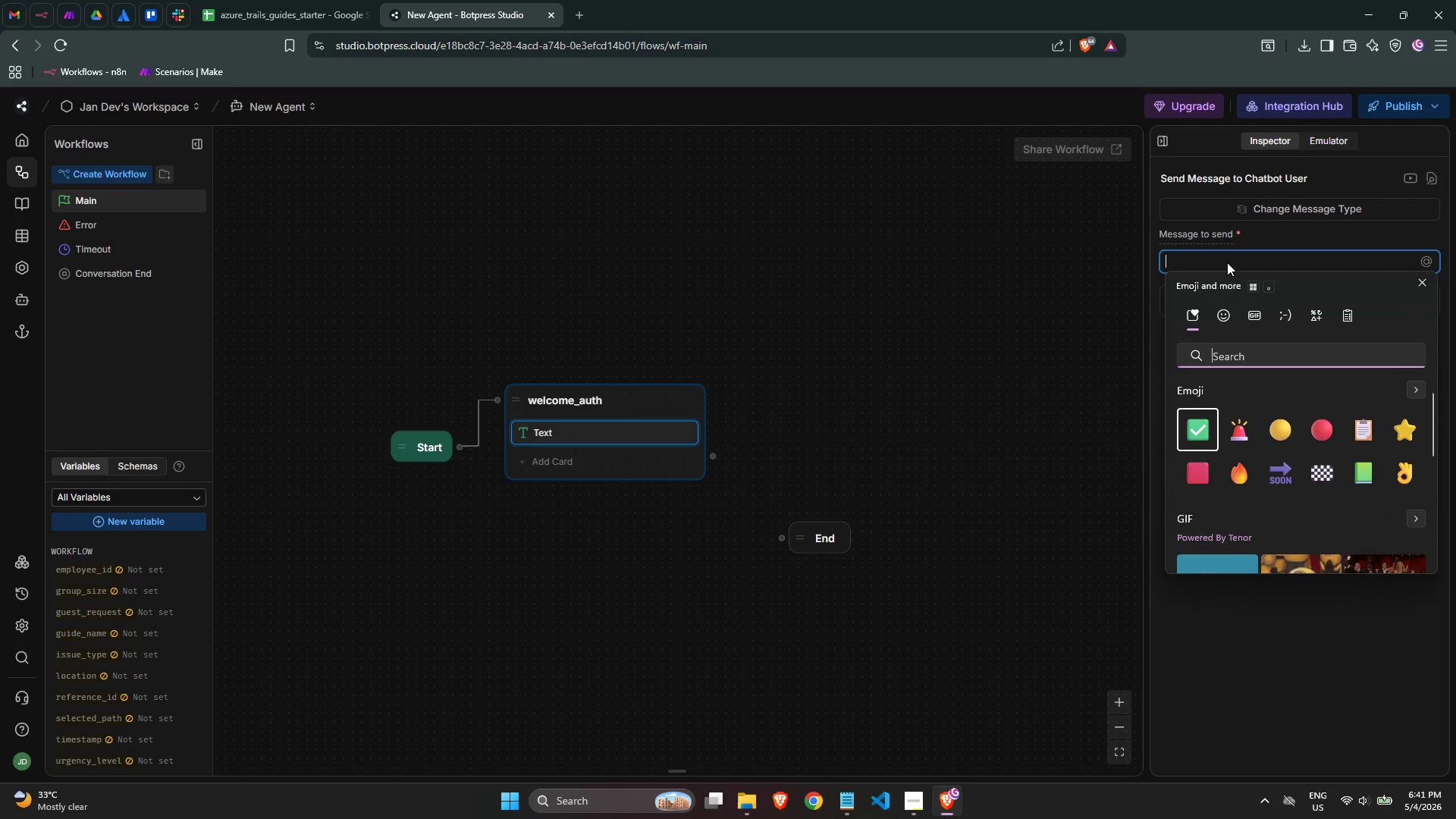 
type(pn)
key(Backspace)
type(pine)
 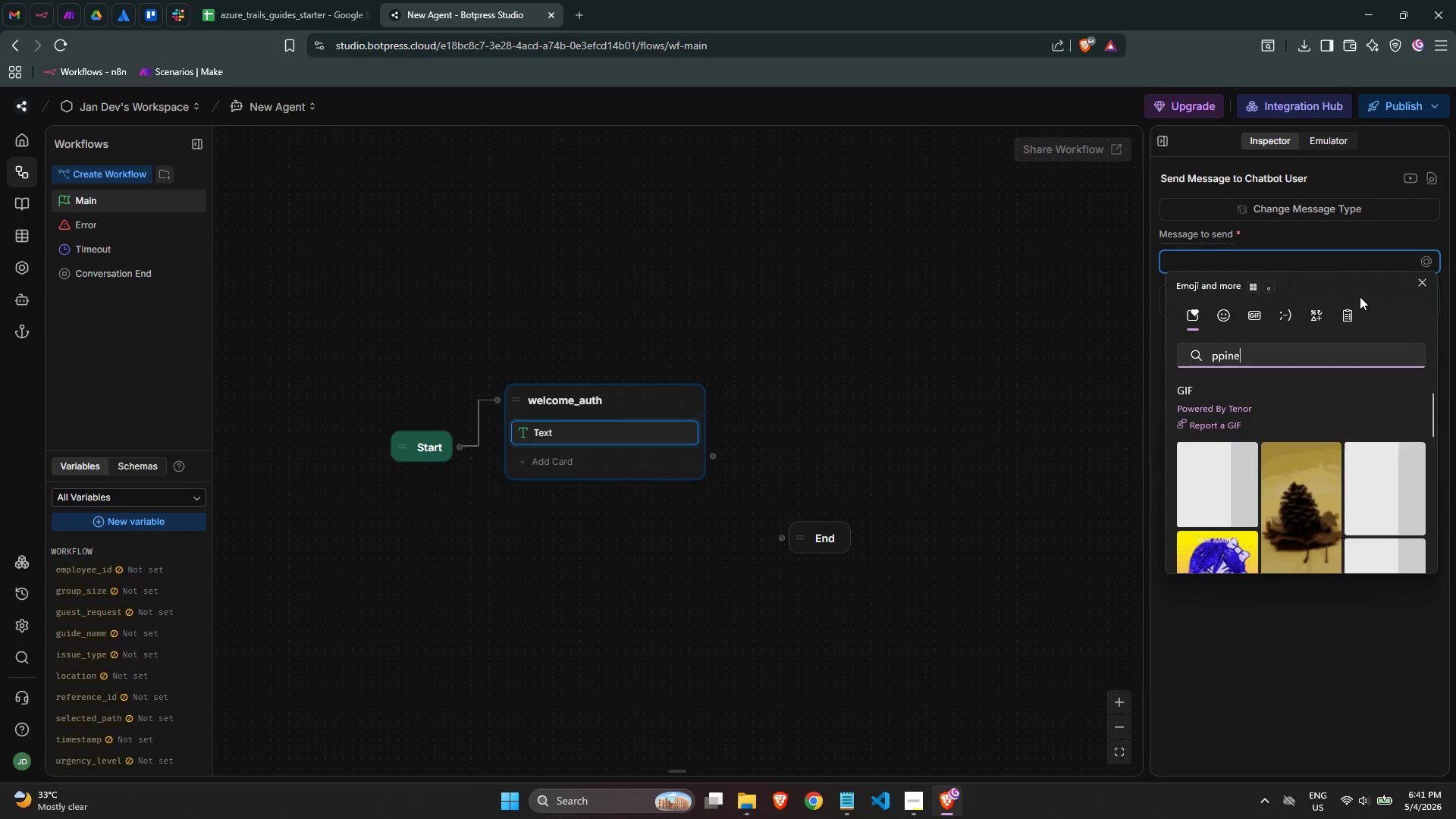 
key(Backspace)
key(Backspace)
key(Backspace)
key(Backspace)
key(Backspace)
type(pine)
 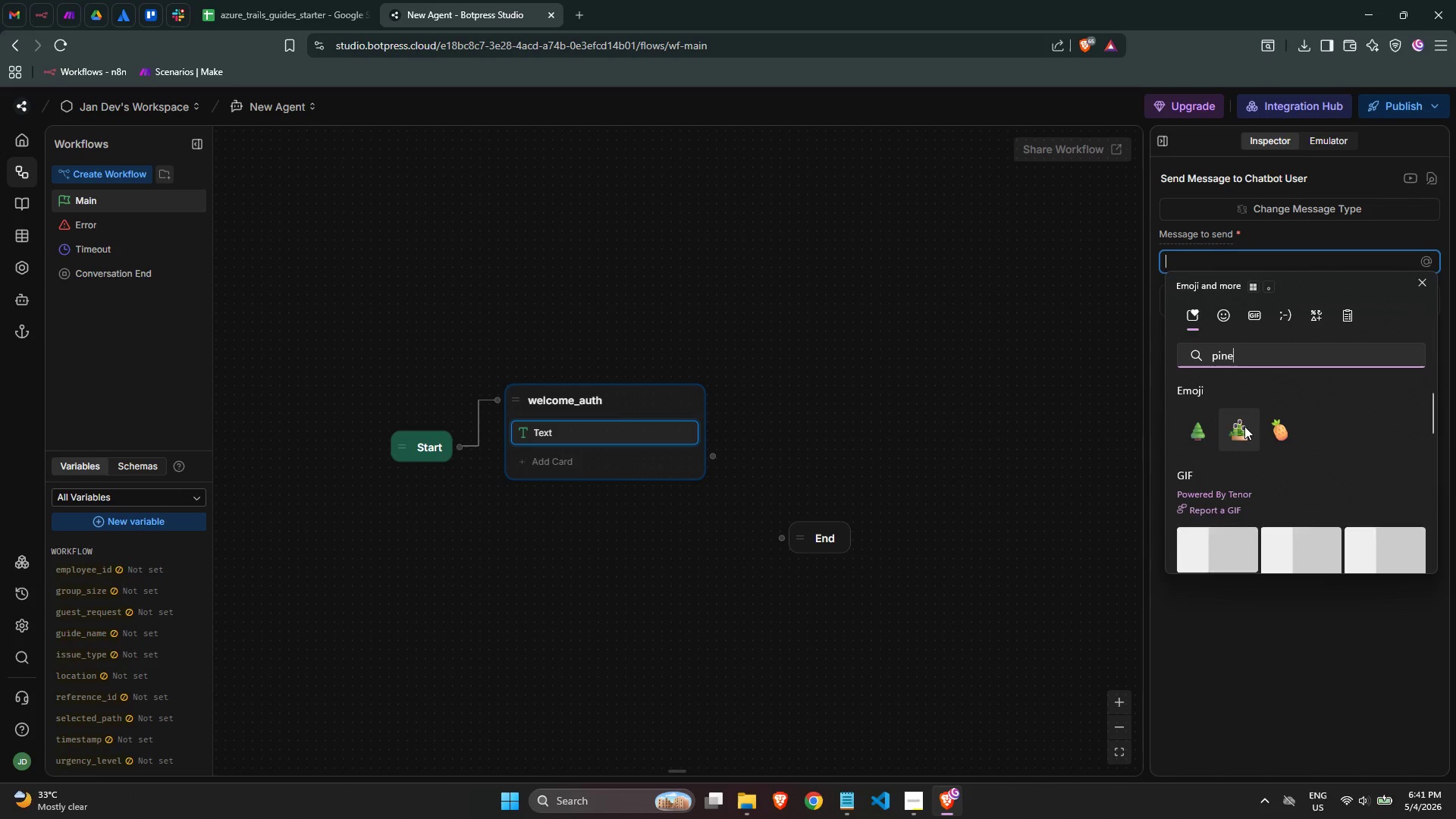 
left_click([1203, 430])
 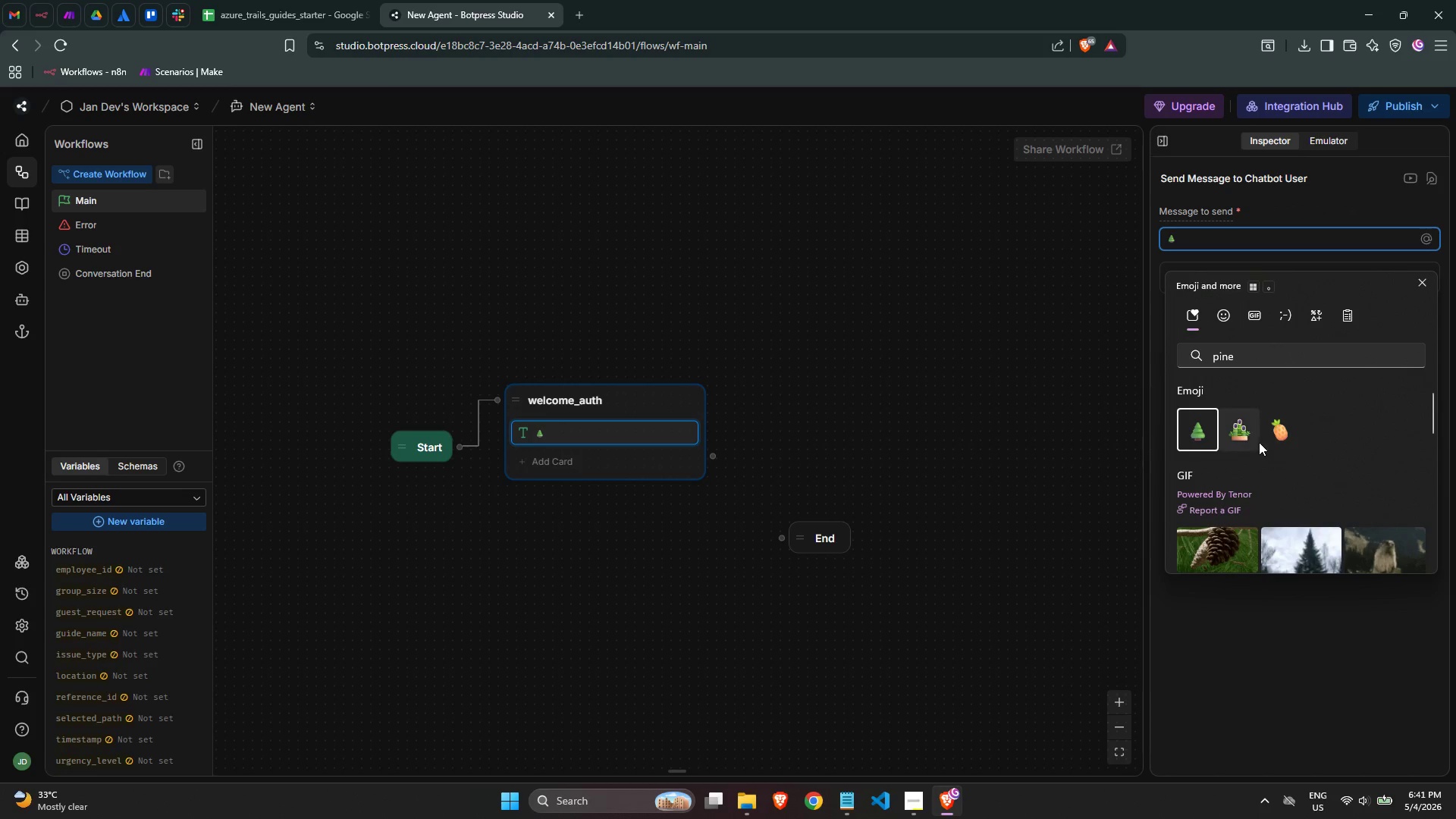 
key(Space)
 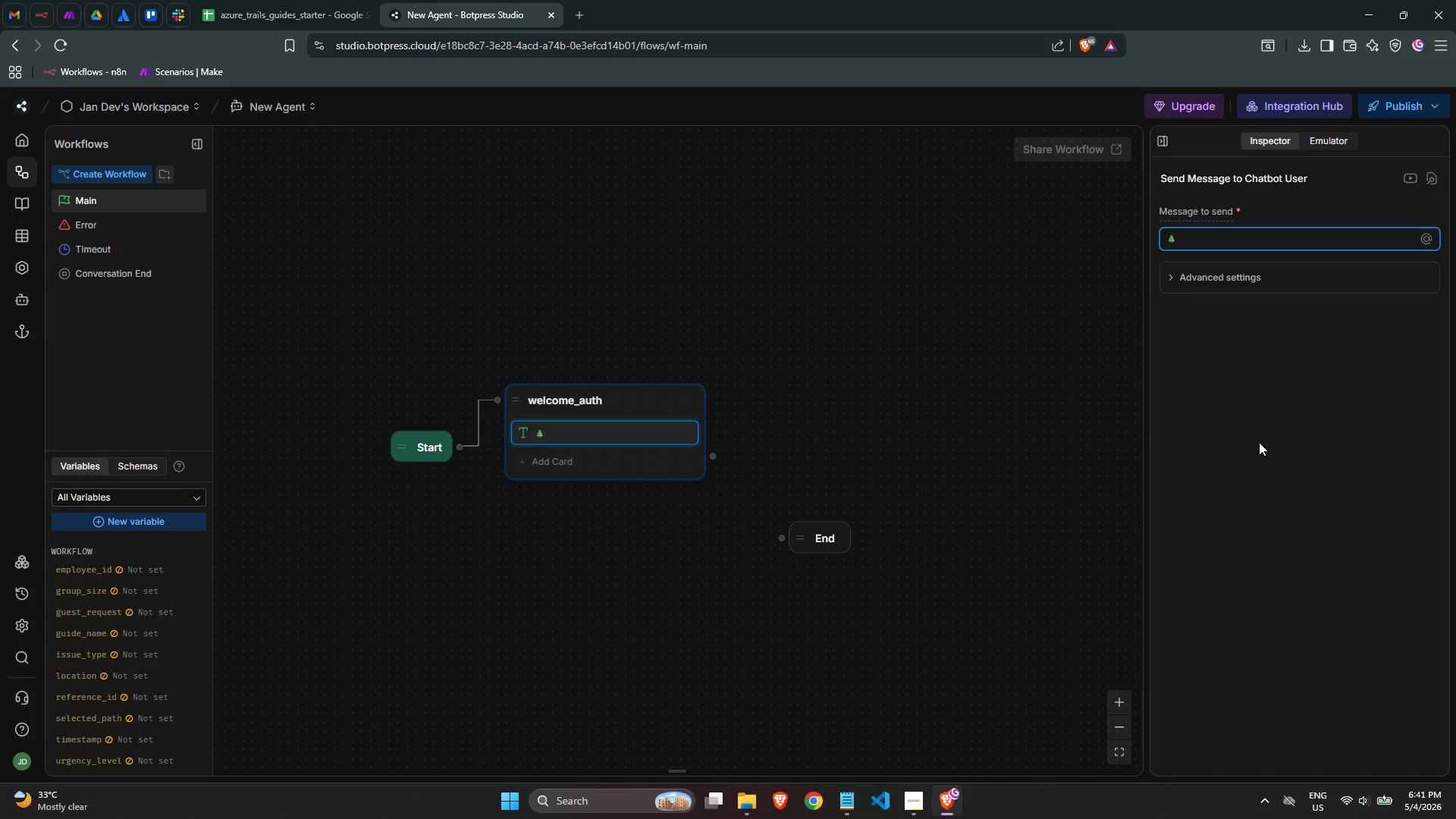 
type(Azure Trails Eco-Adventures Fields)
 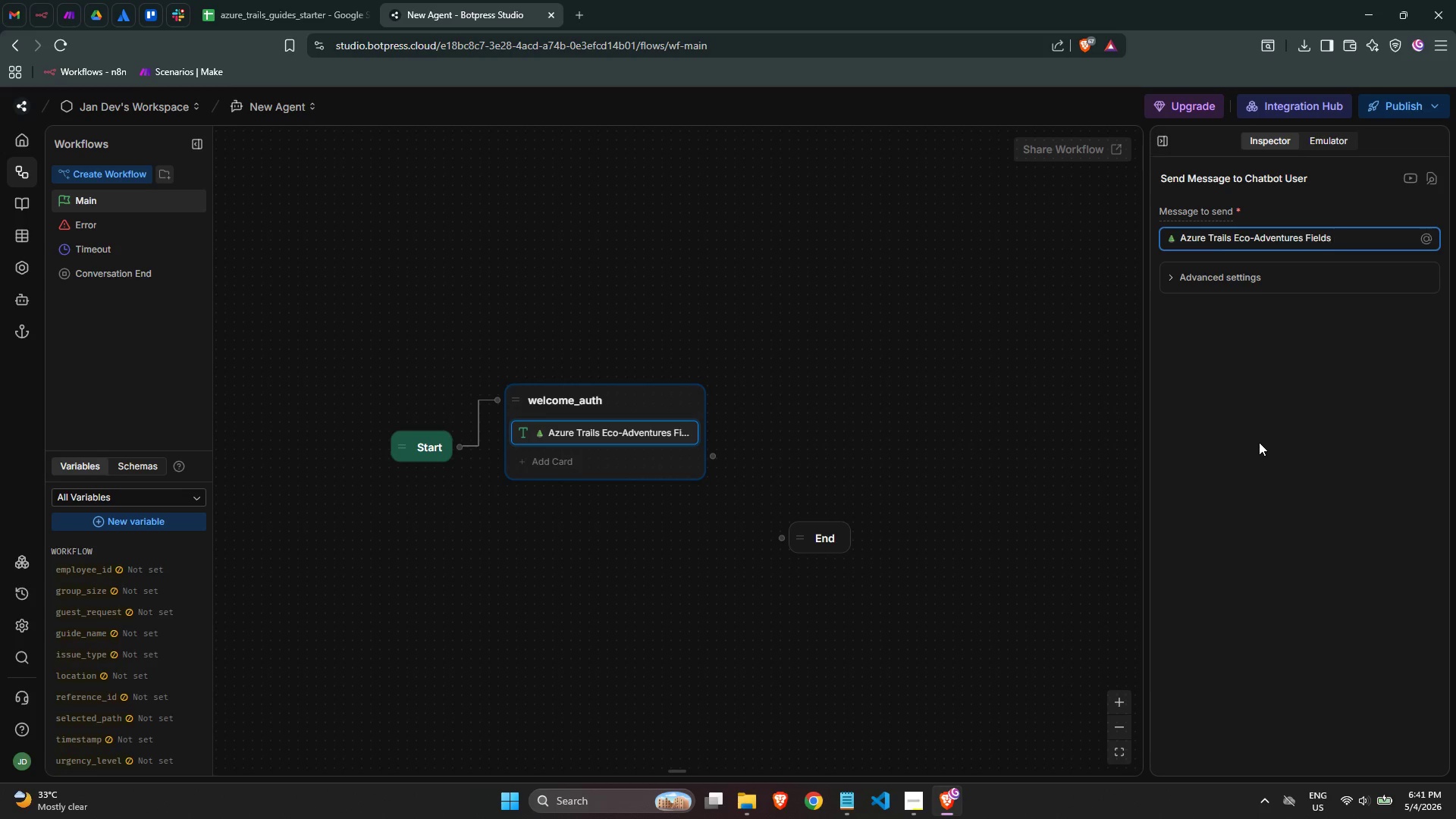 
key(Backspace)
 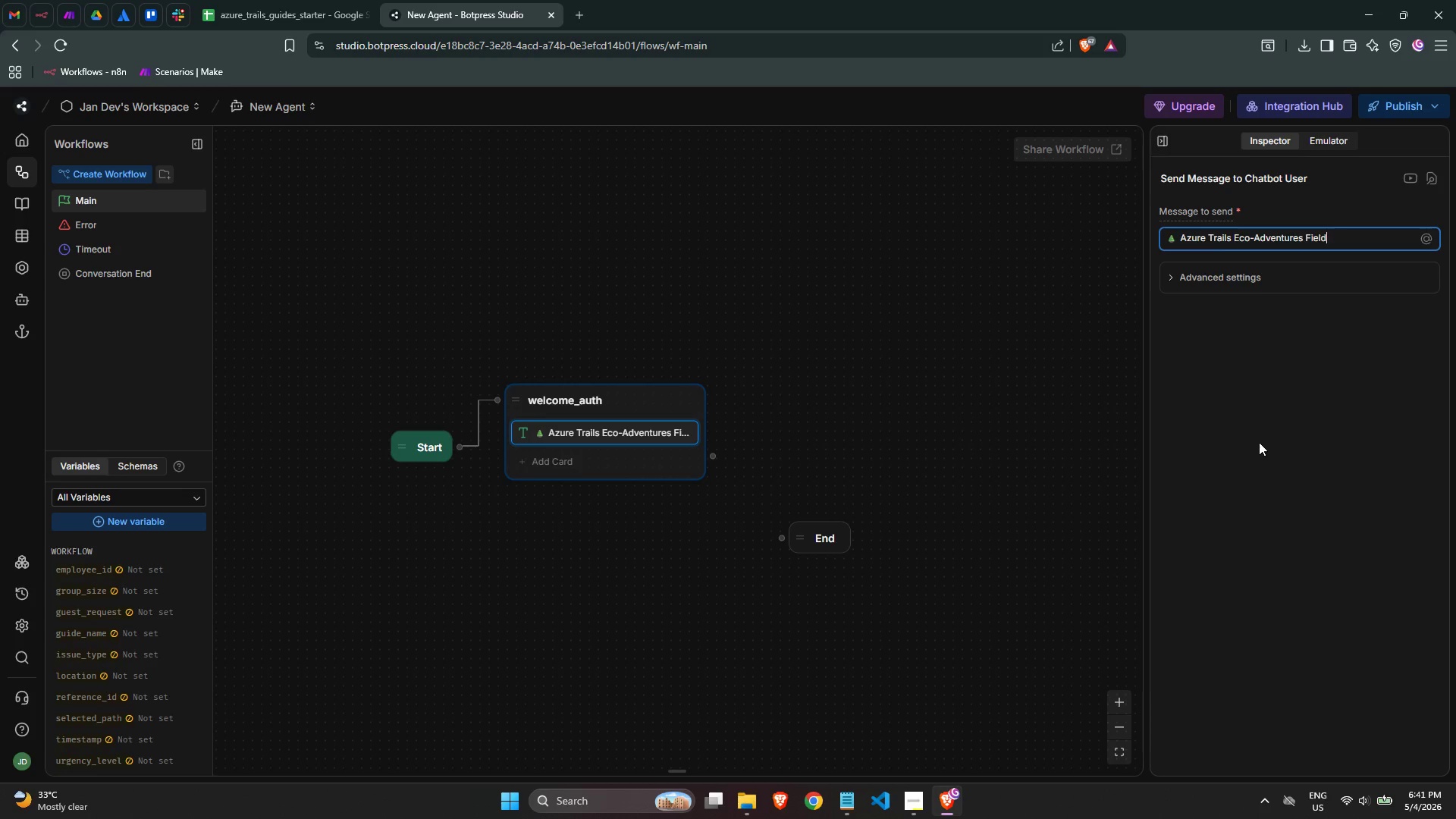 
key(Space)
 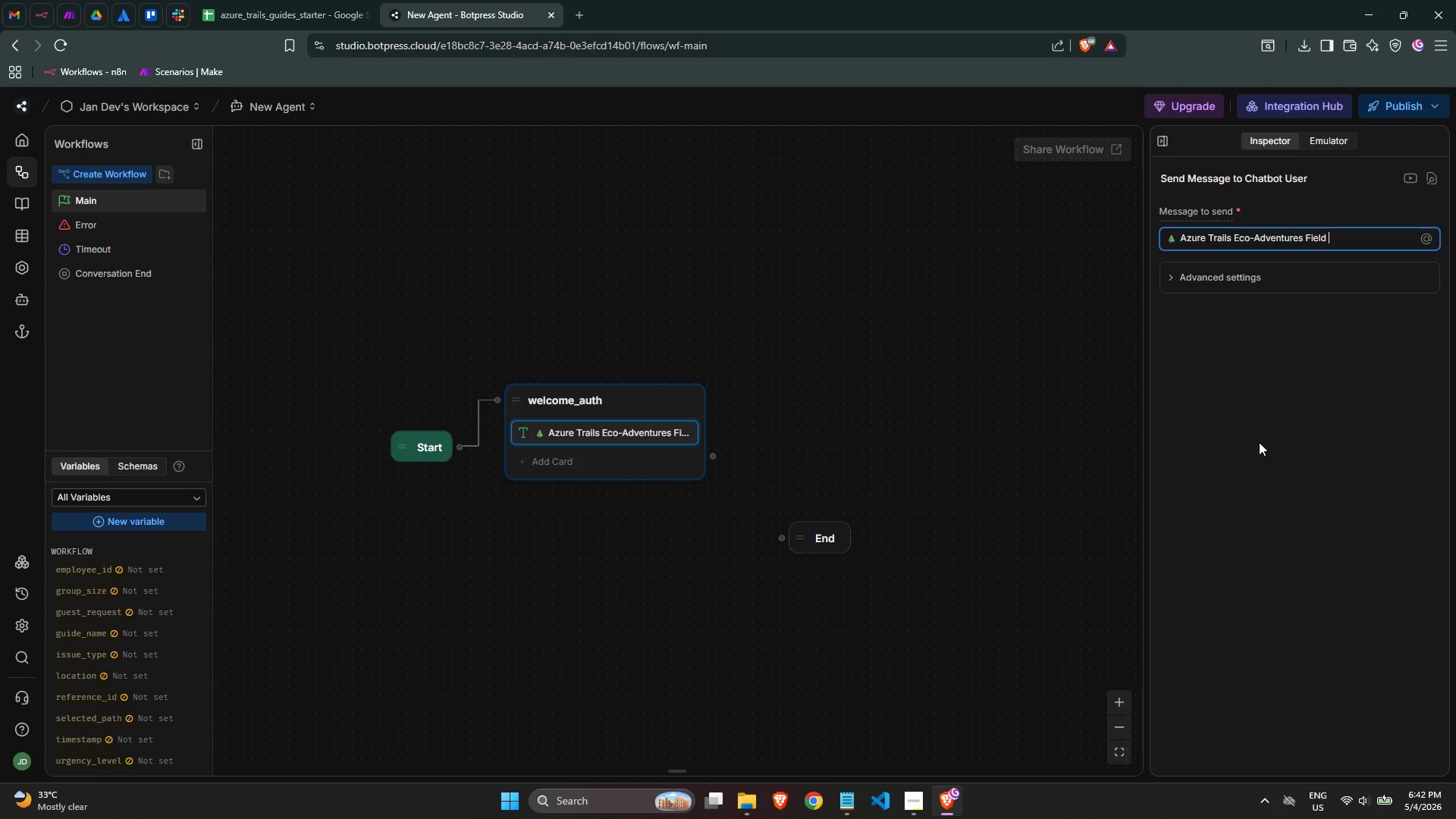 
wait(5.98)
 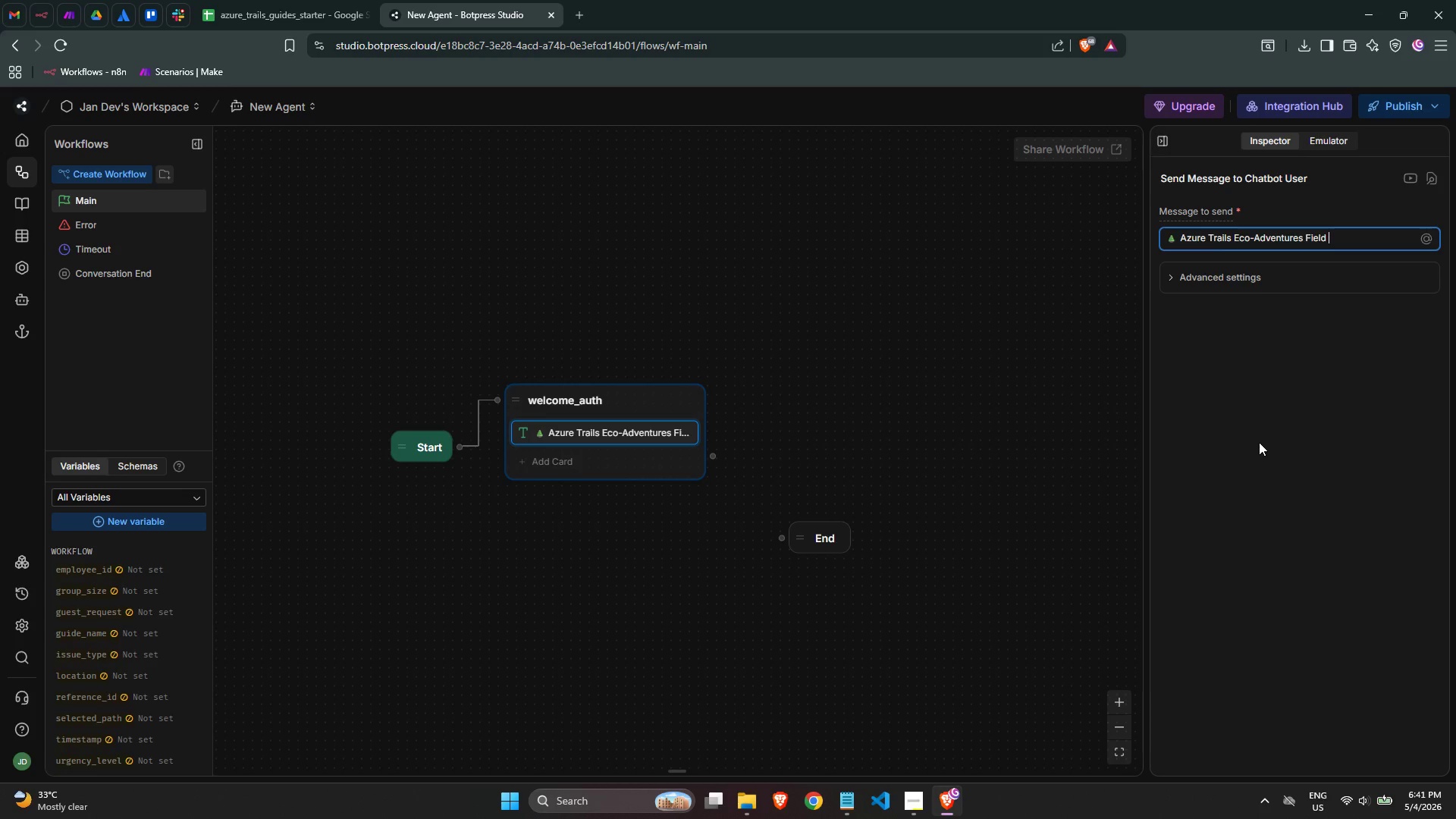 
type(Support)
 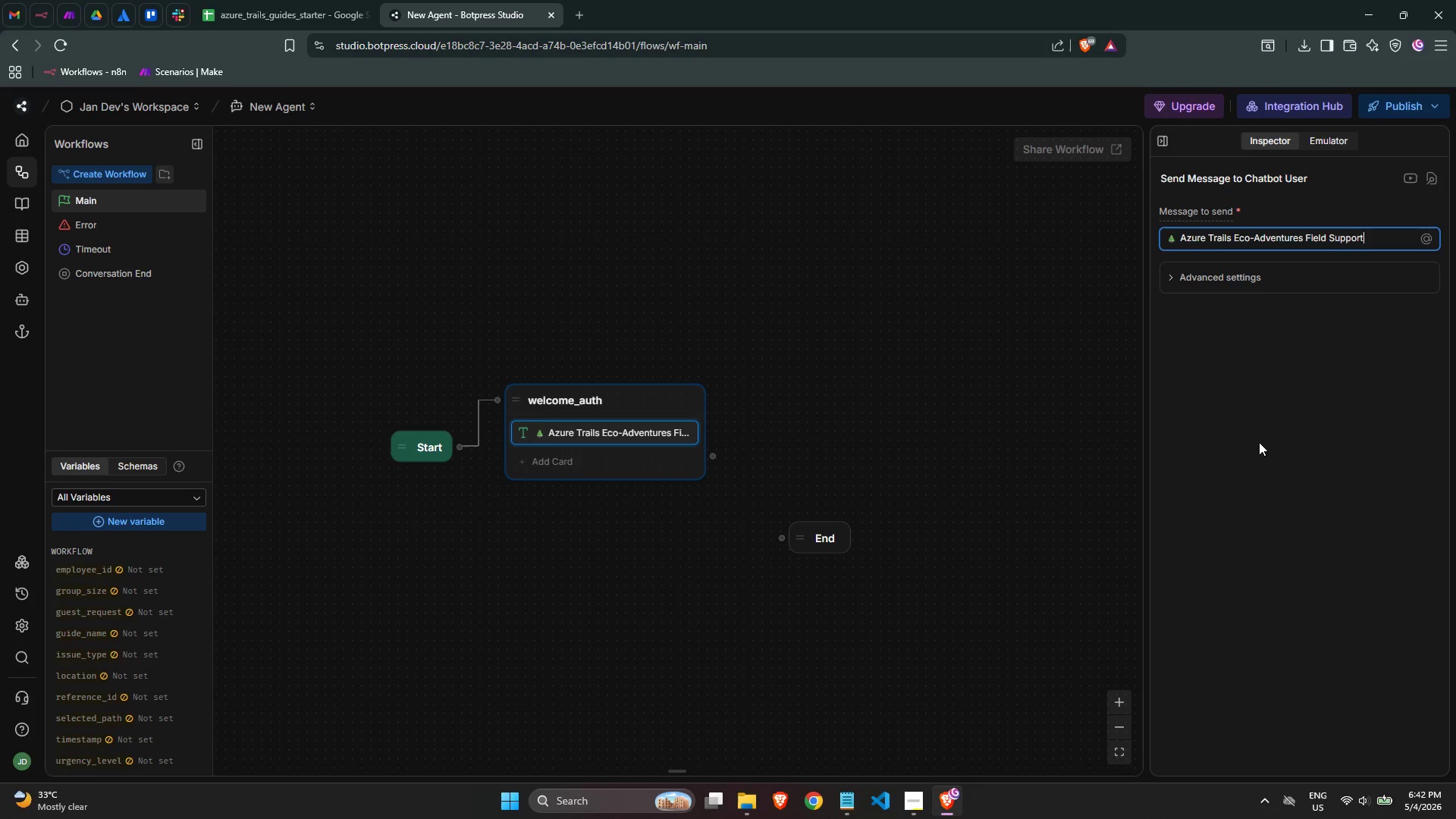 
wait(7.55)
 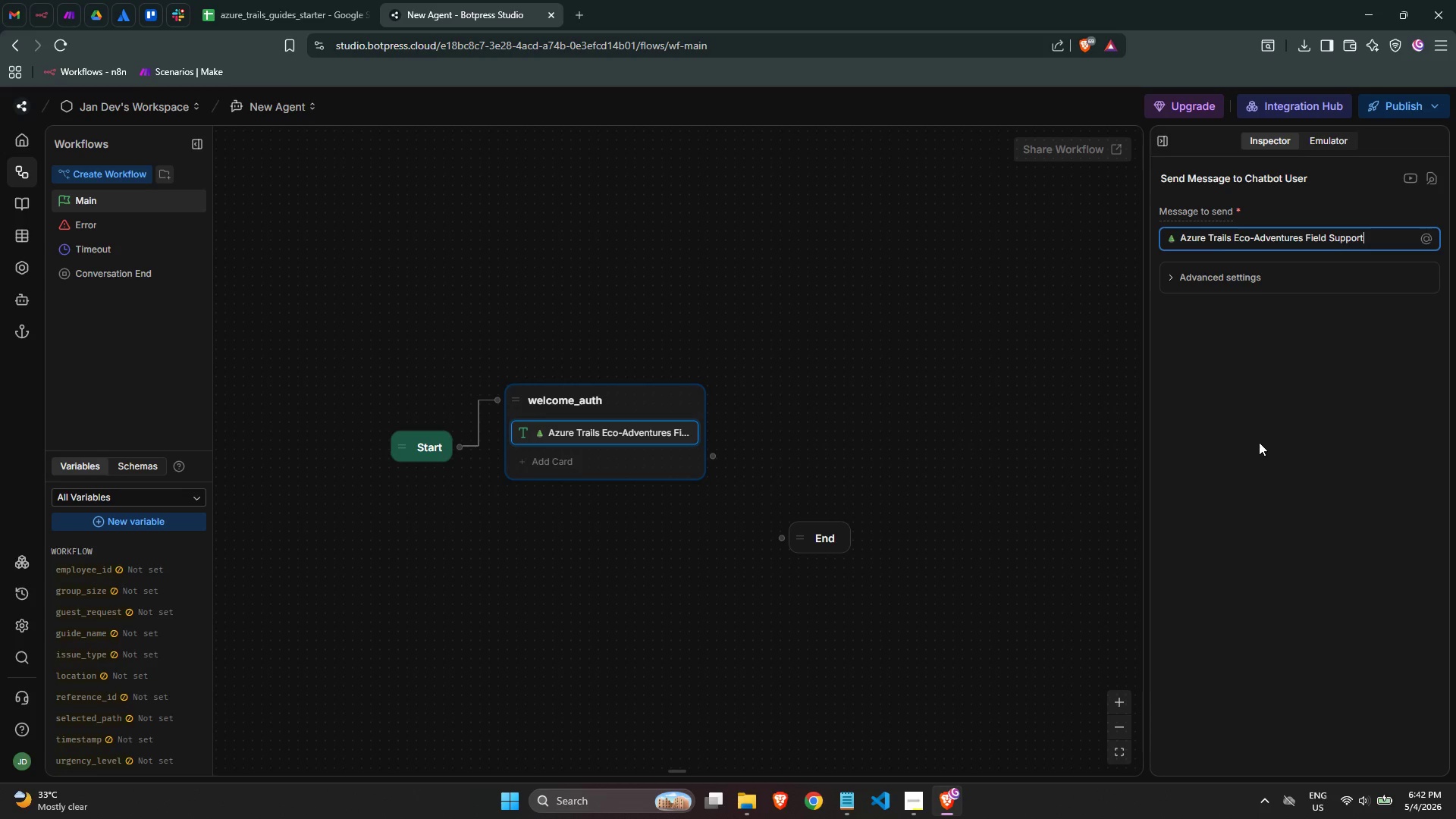 
type( Bot)
 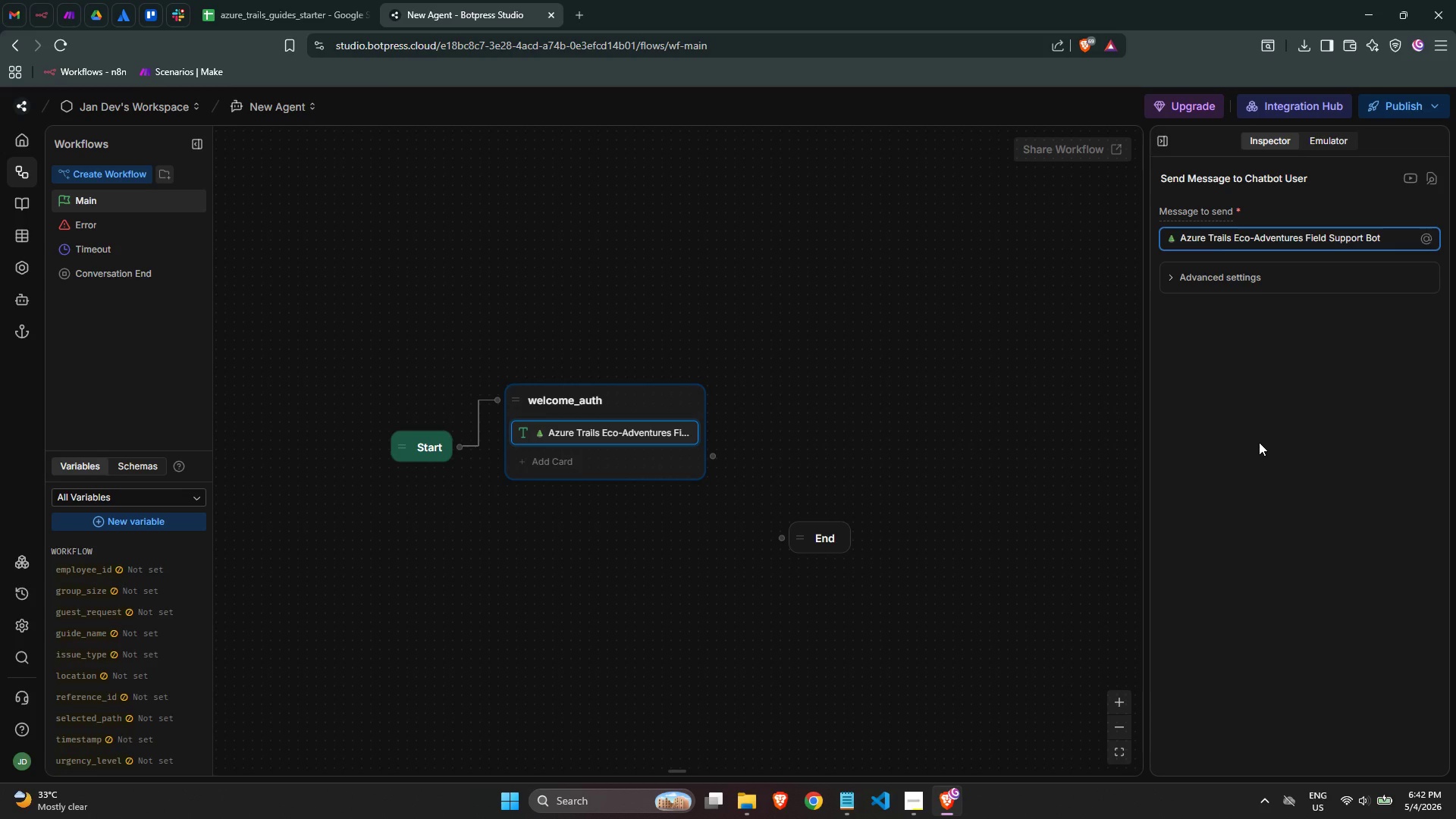 
key(Space)
 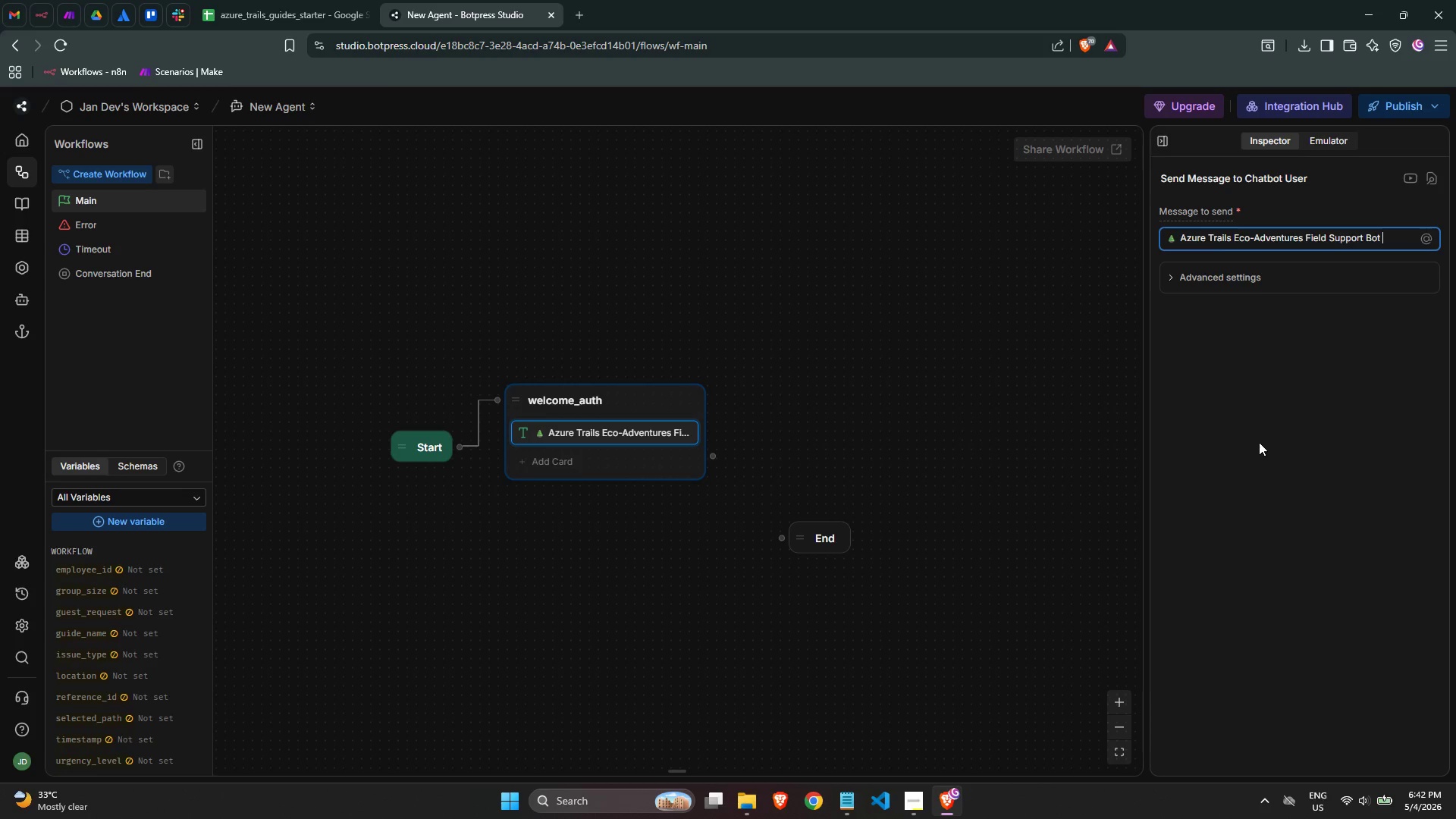 
key(Minus)
 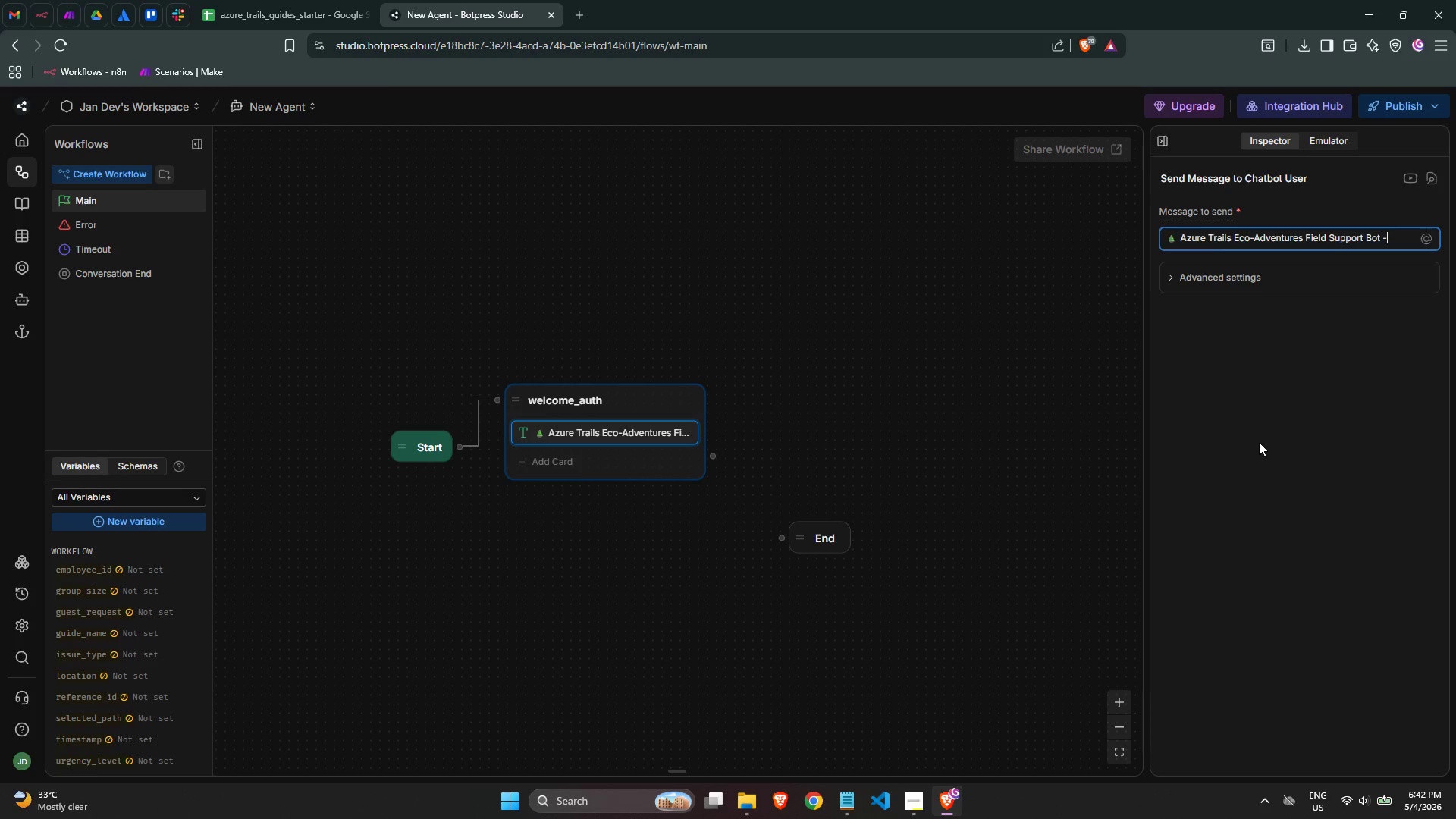 
key(Space)
 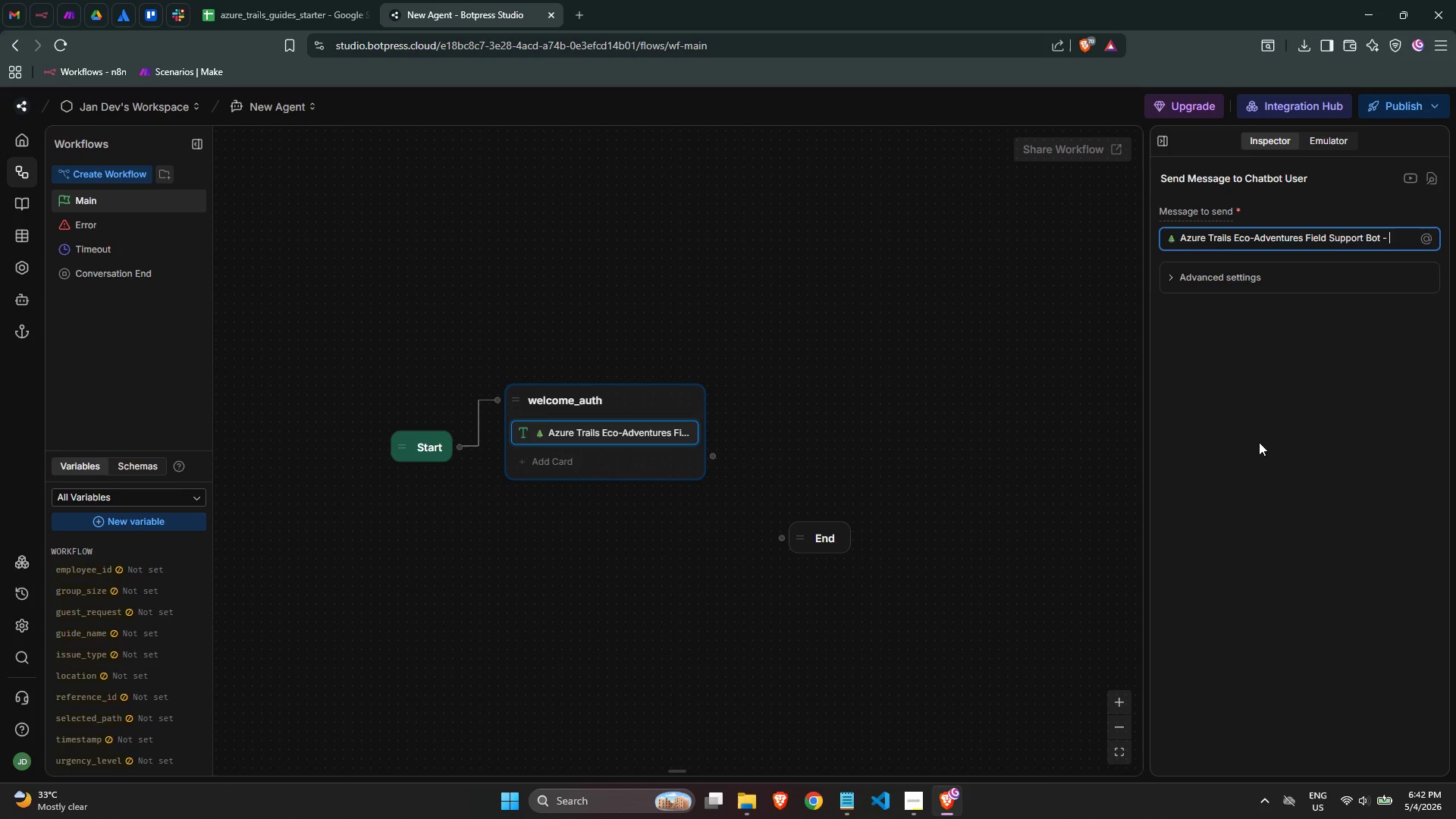 
wait(6.11)
 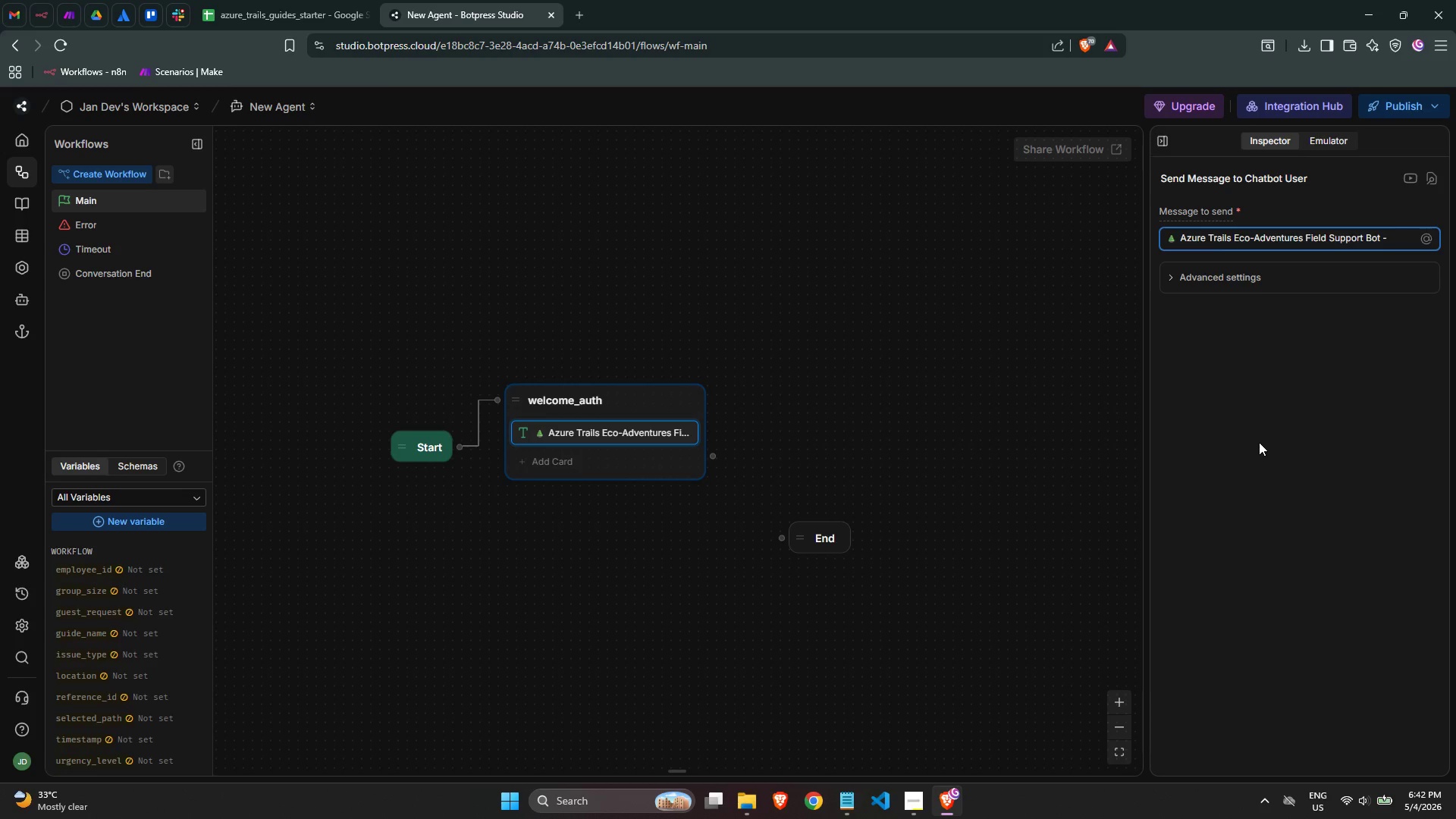 
type(Guide Portal)
 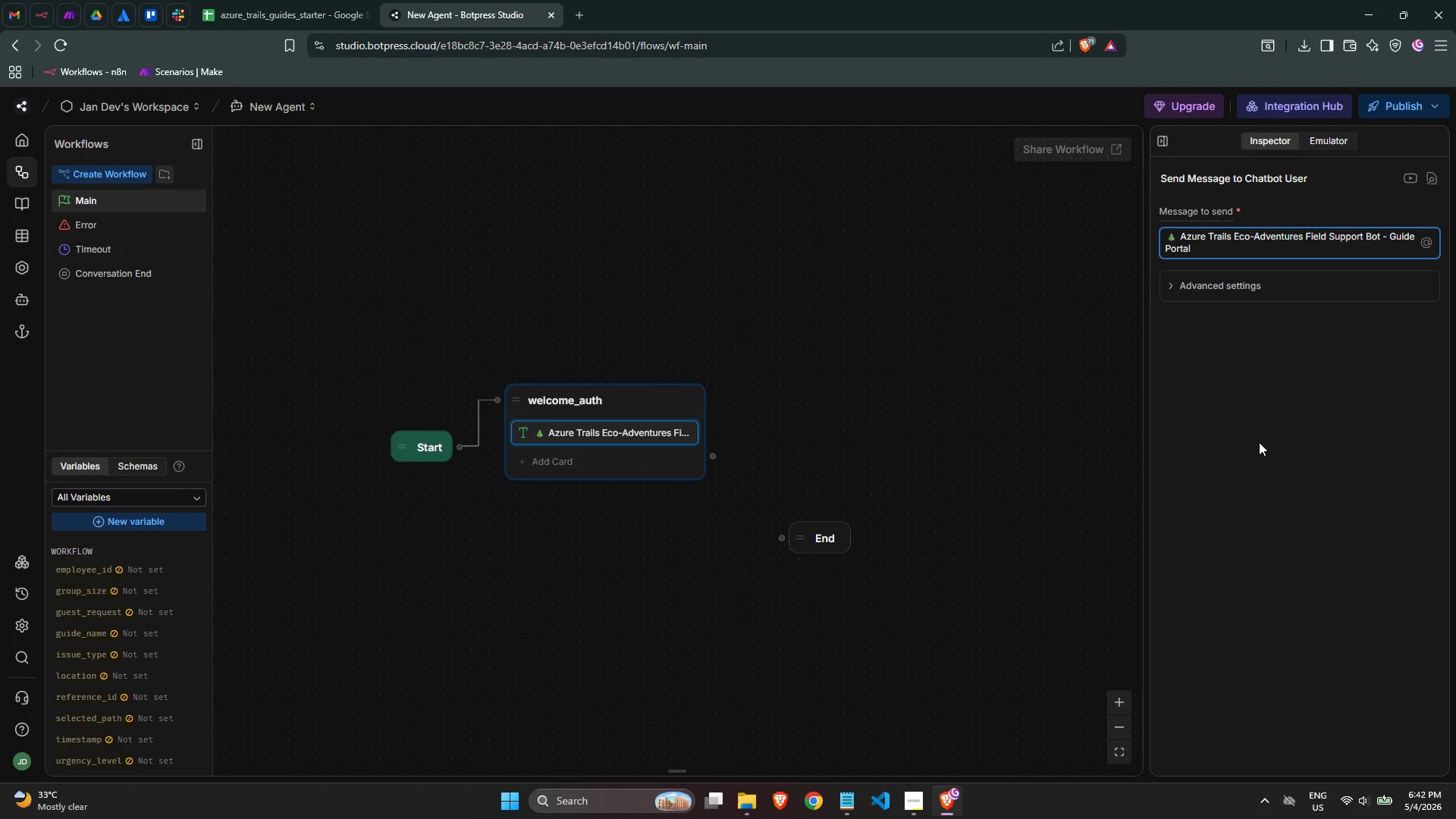 
key(Enter)
 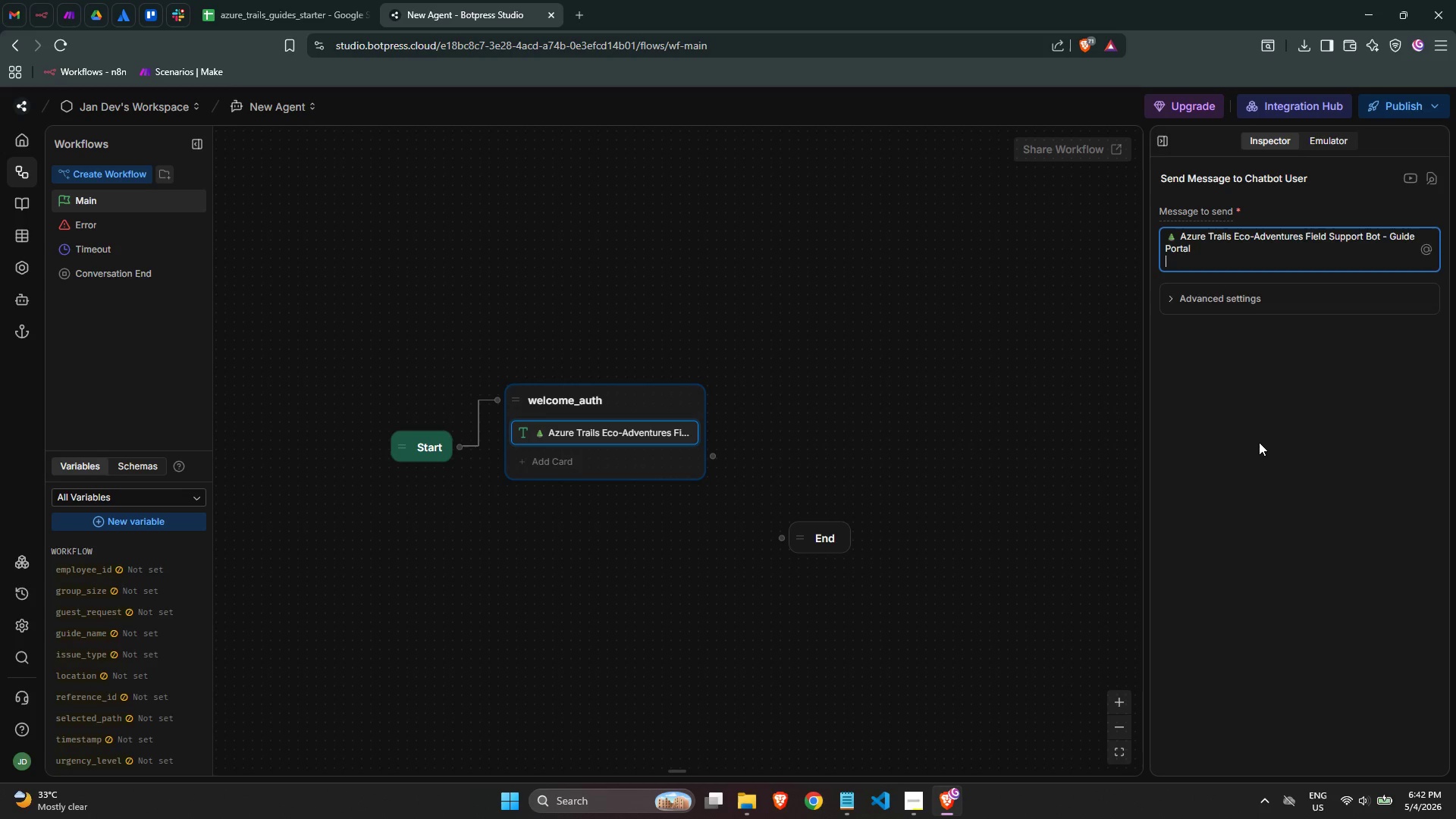 
key(Enter)
 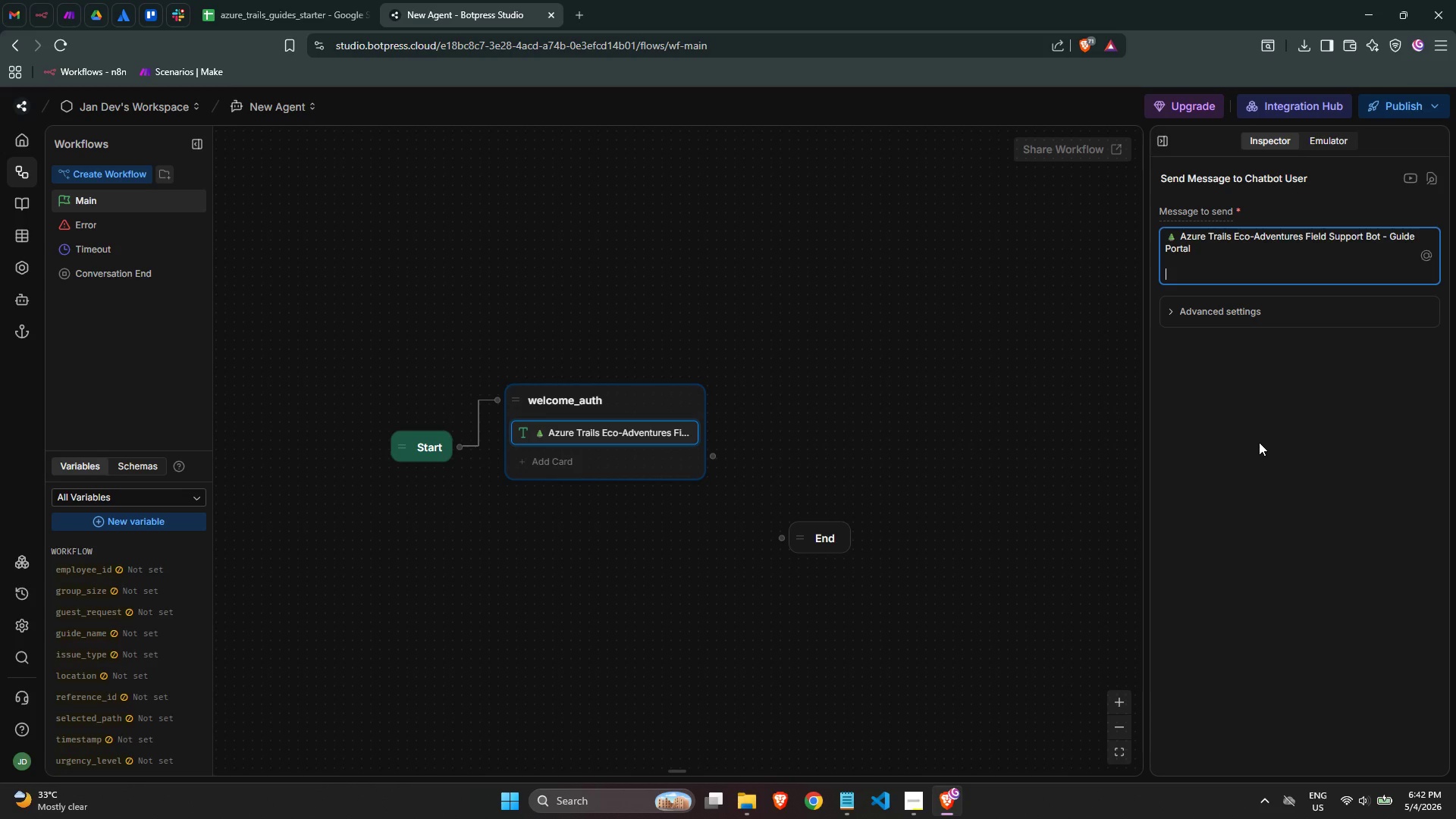 
type(Welcome, Field)
 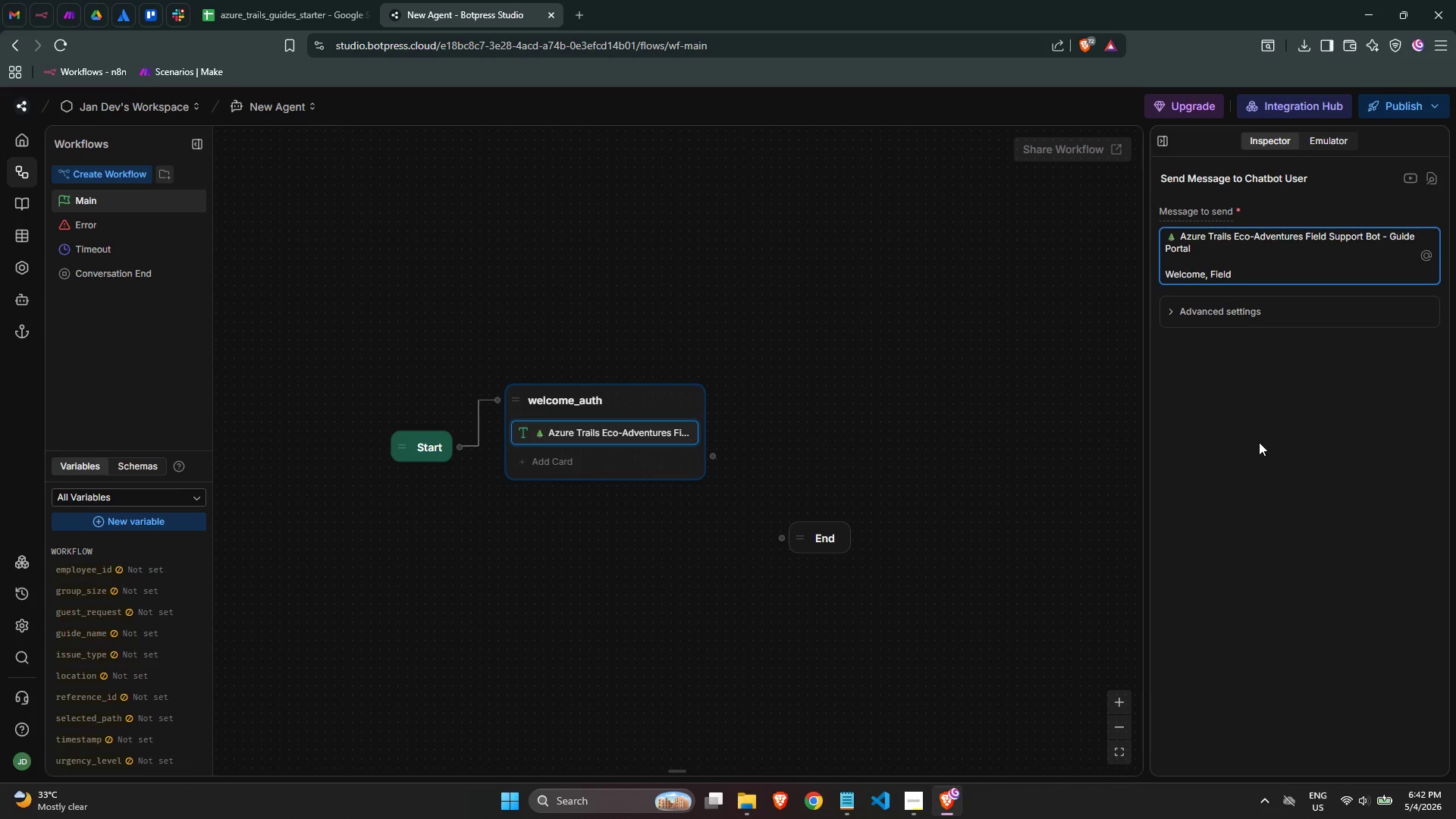 
type( Guide. This cjannel)
key(Backspace)
key(Backspace)
key(Backspace)
key(Backspace)
key(Backspace)
key(Backspace)
type(hannel connects yuu d)
key(Backspace)
key(Backspace)
key(Backspace)
key(Backspace)
type(ou directly )
 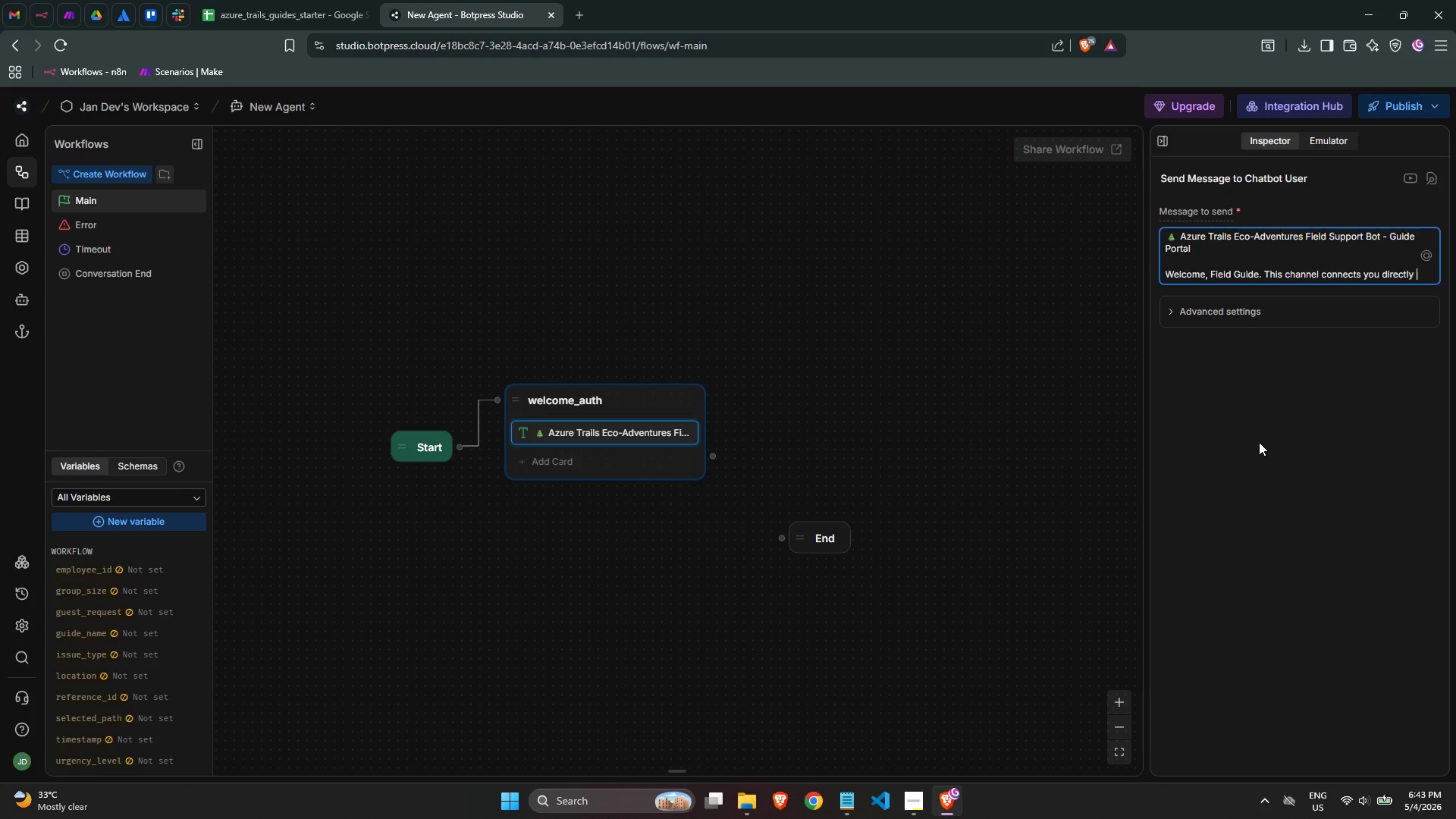 
type(to the Azure Trials Operations Center.)
 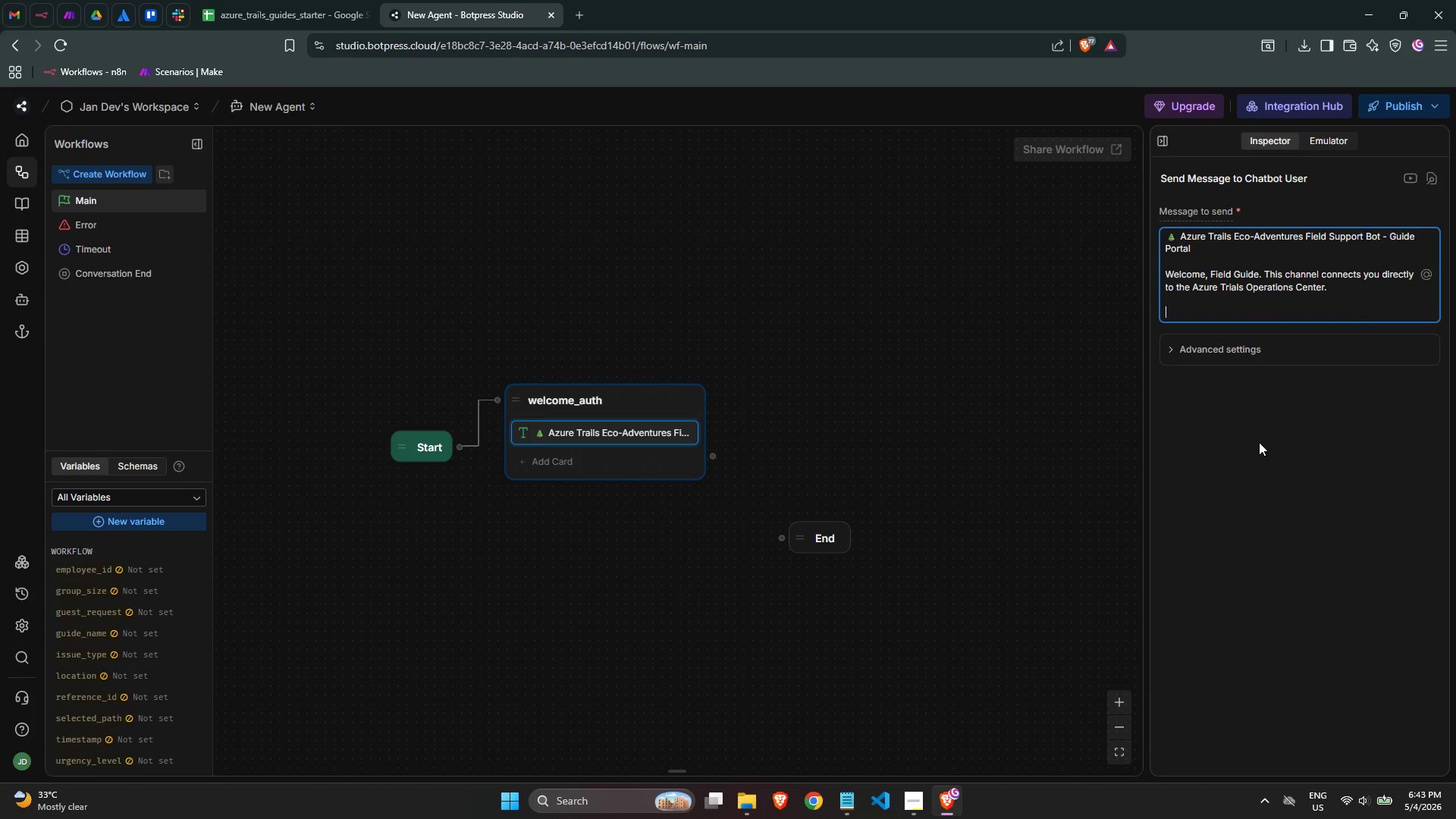 
 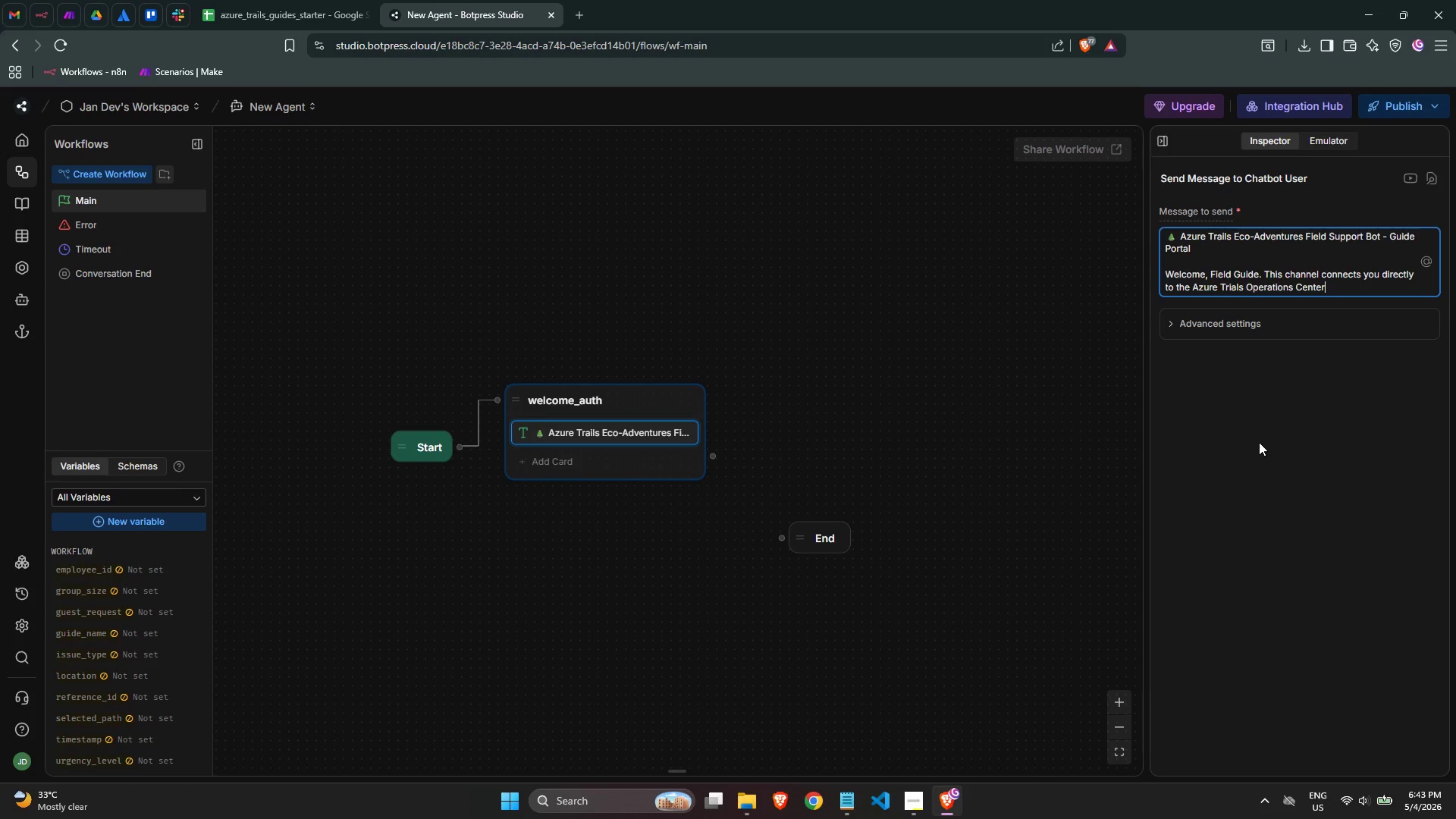 
key(Enter)
 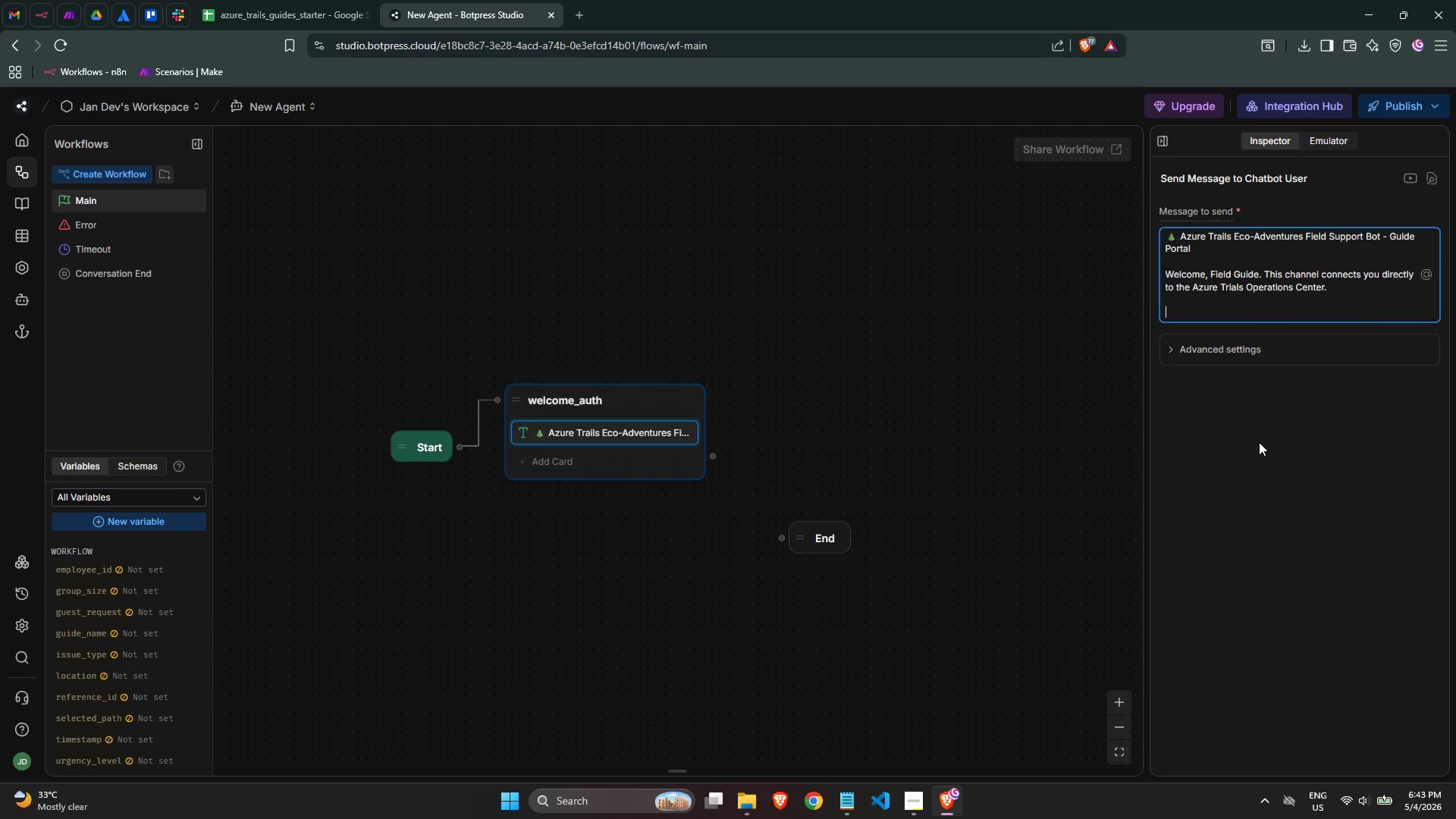 
key(Enter)
 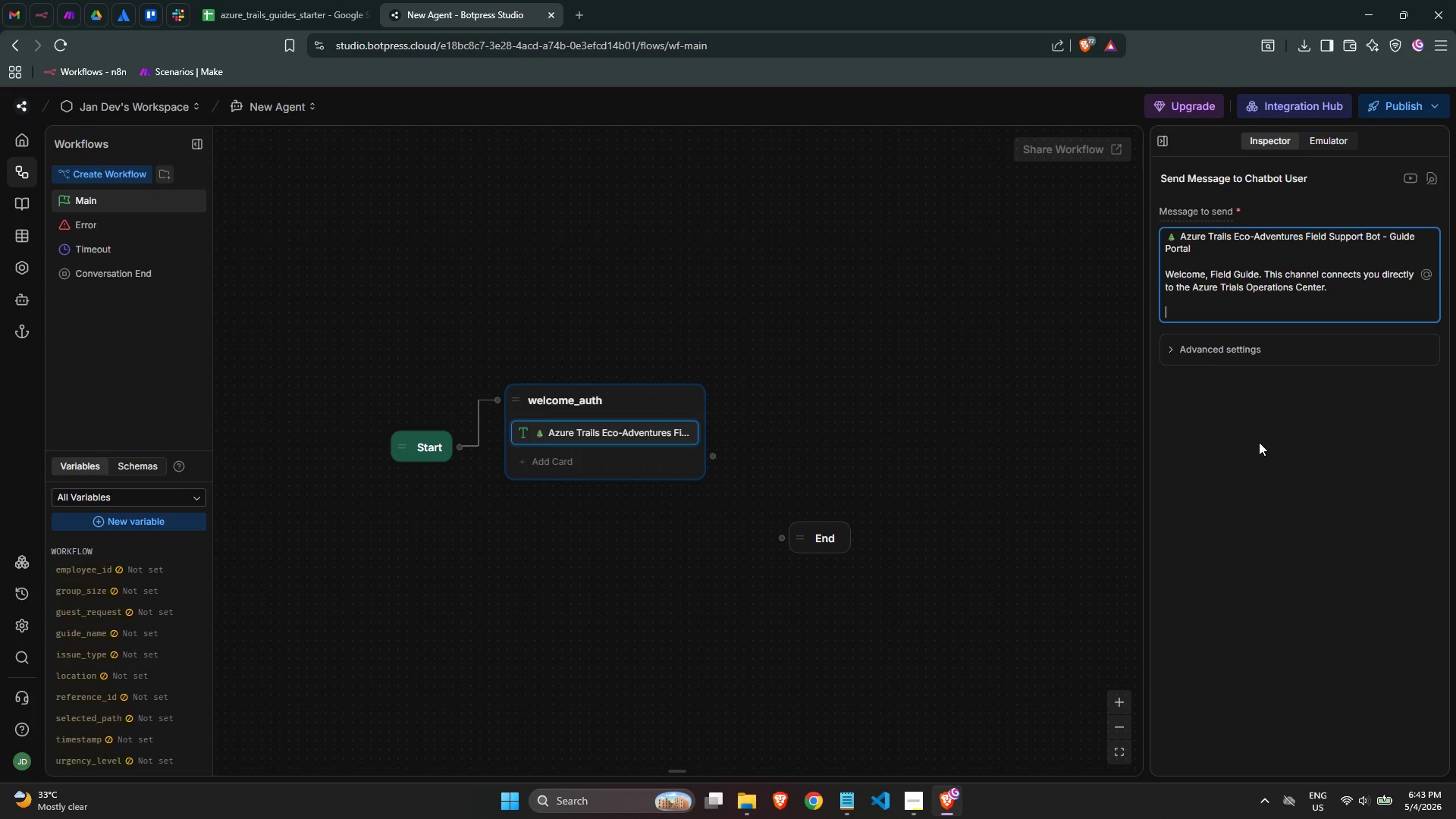 
type(Please authenticate to continue.)
 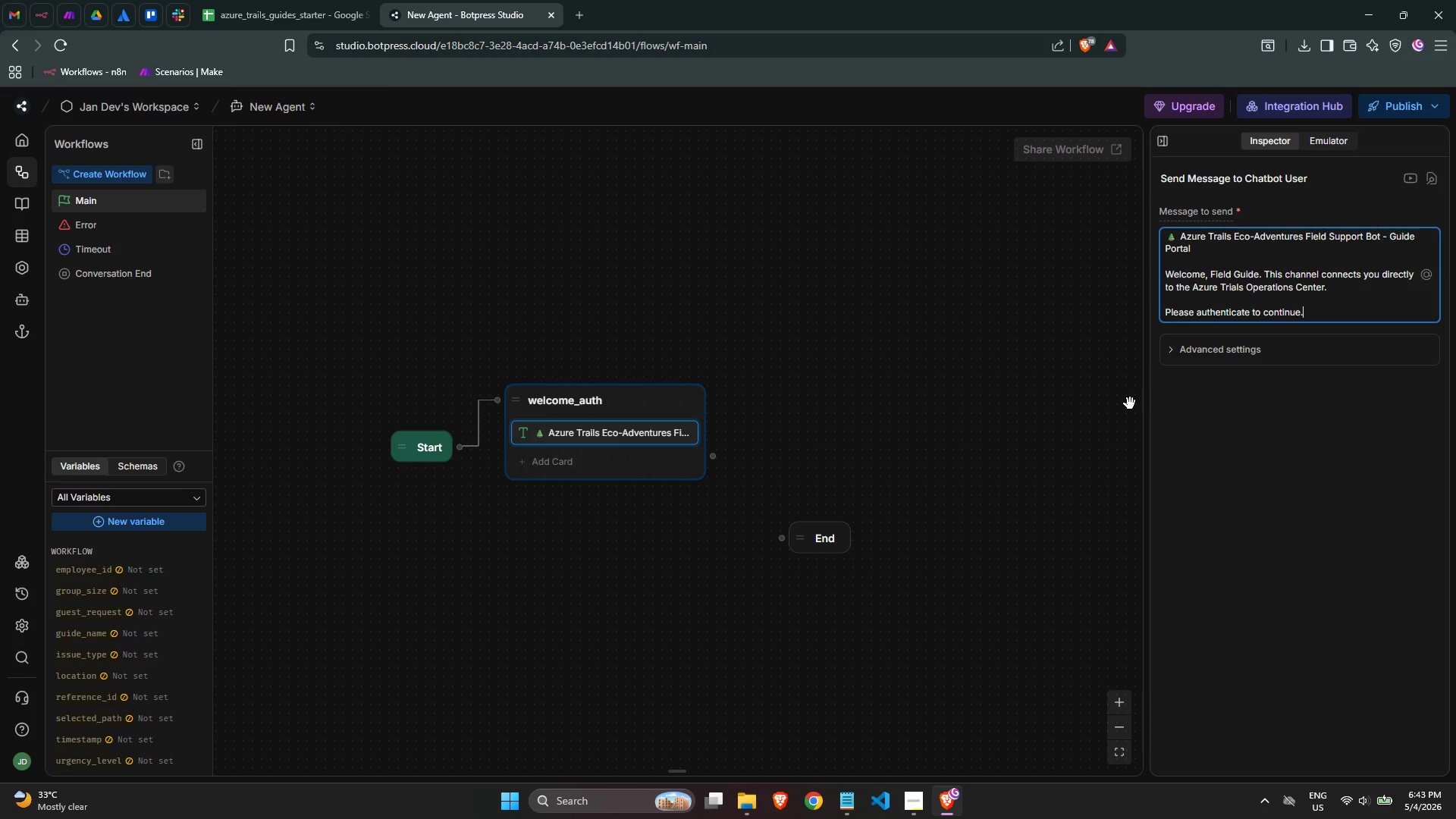 
left_click([657, 462])
 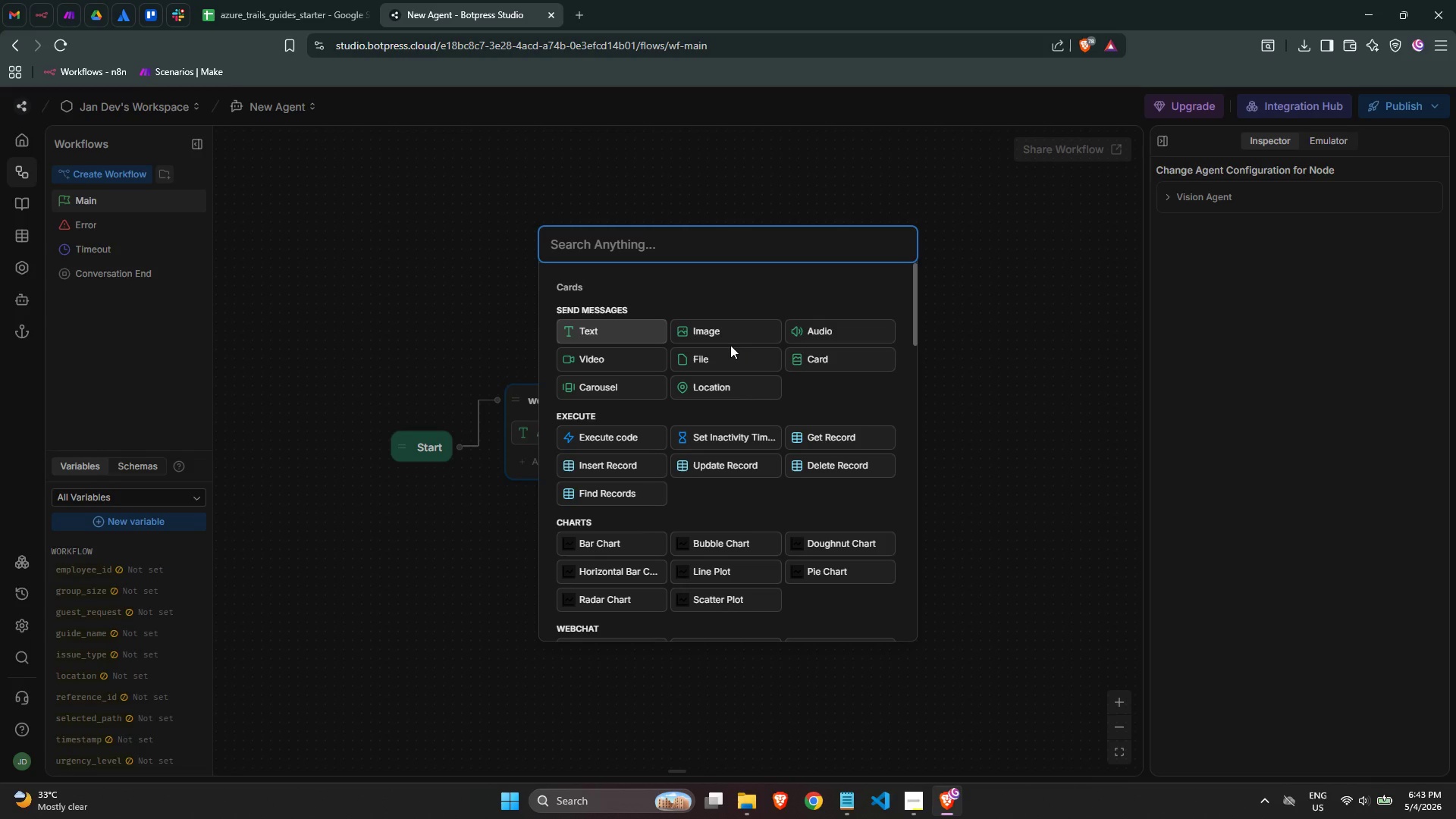 
type(raw)
 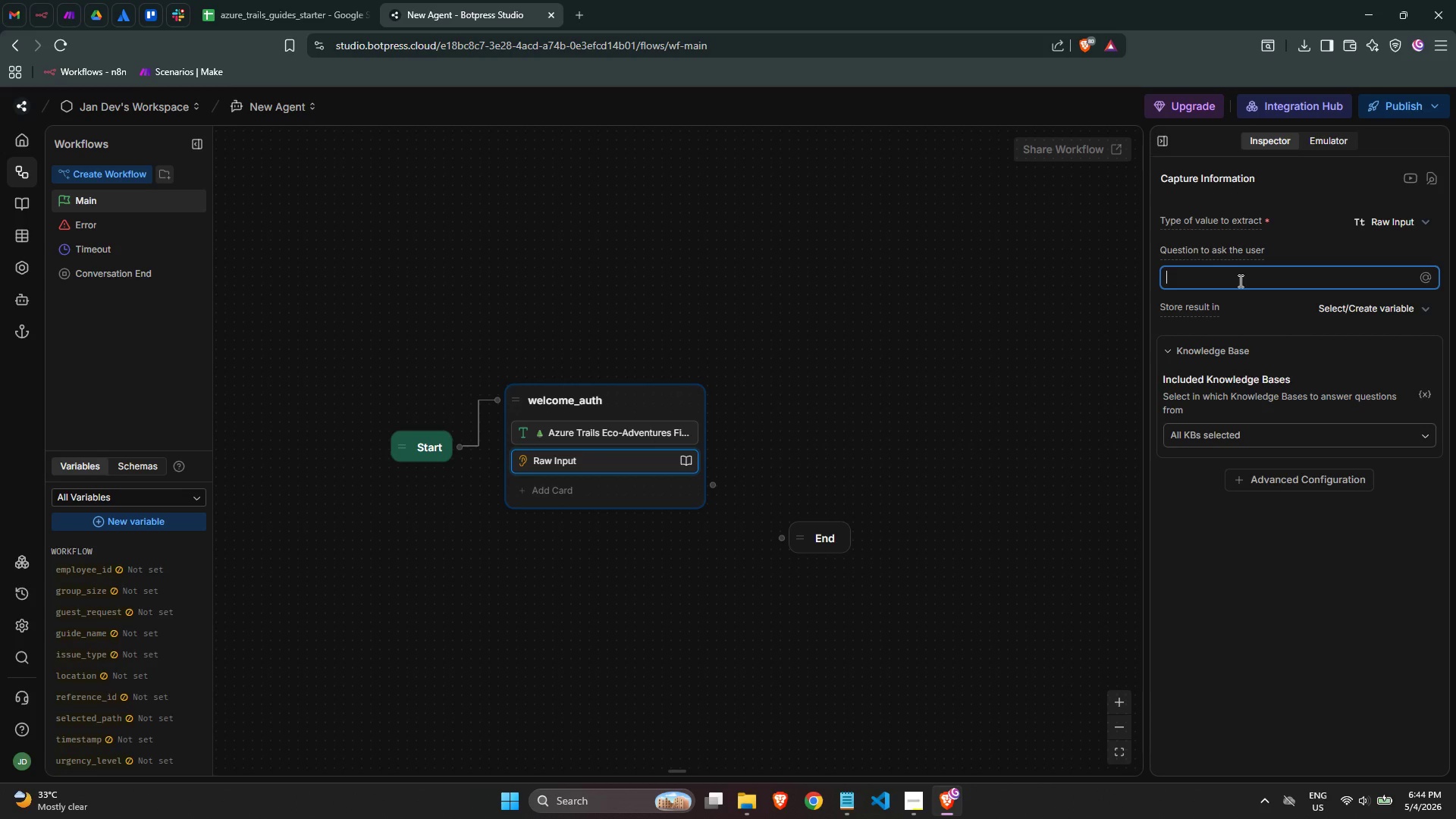 
wait(17.39)
 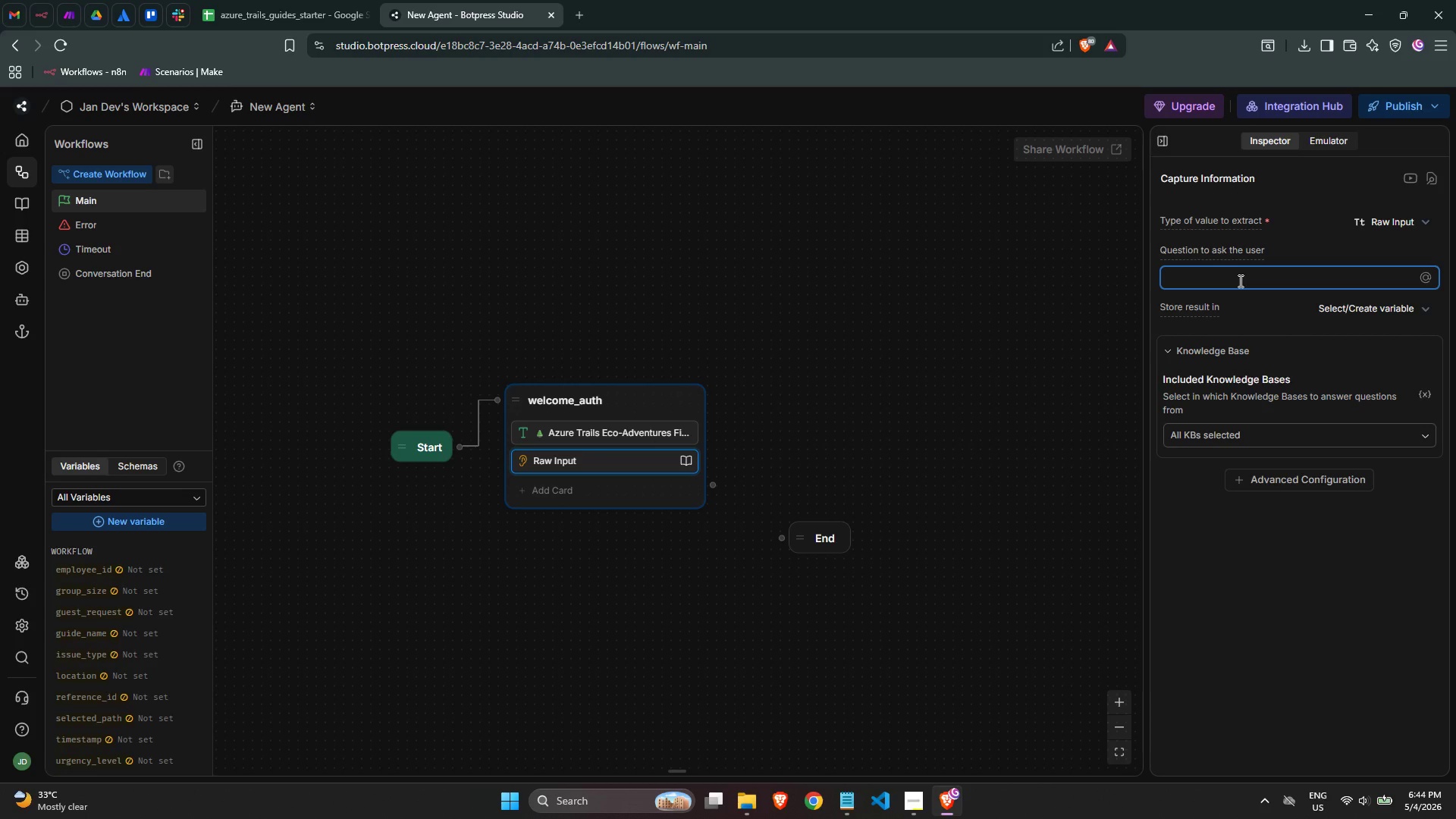 
type(What is )
 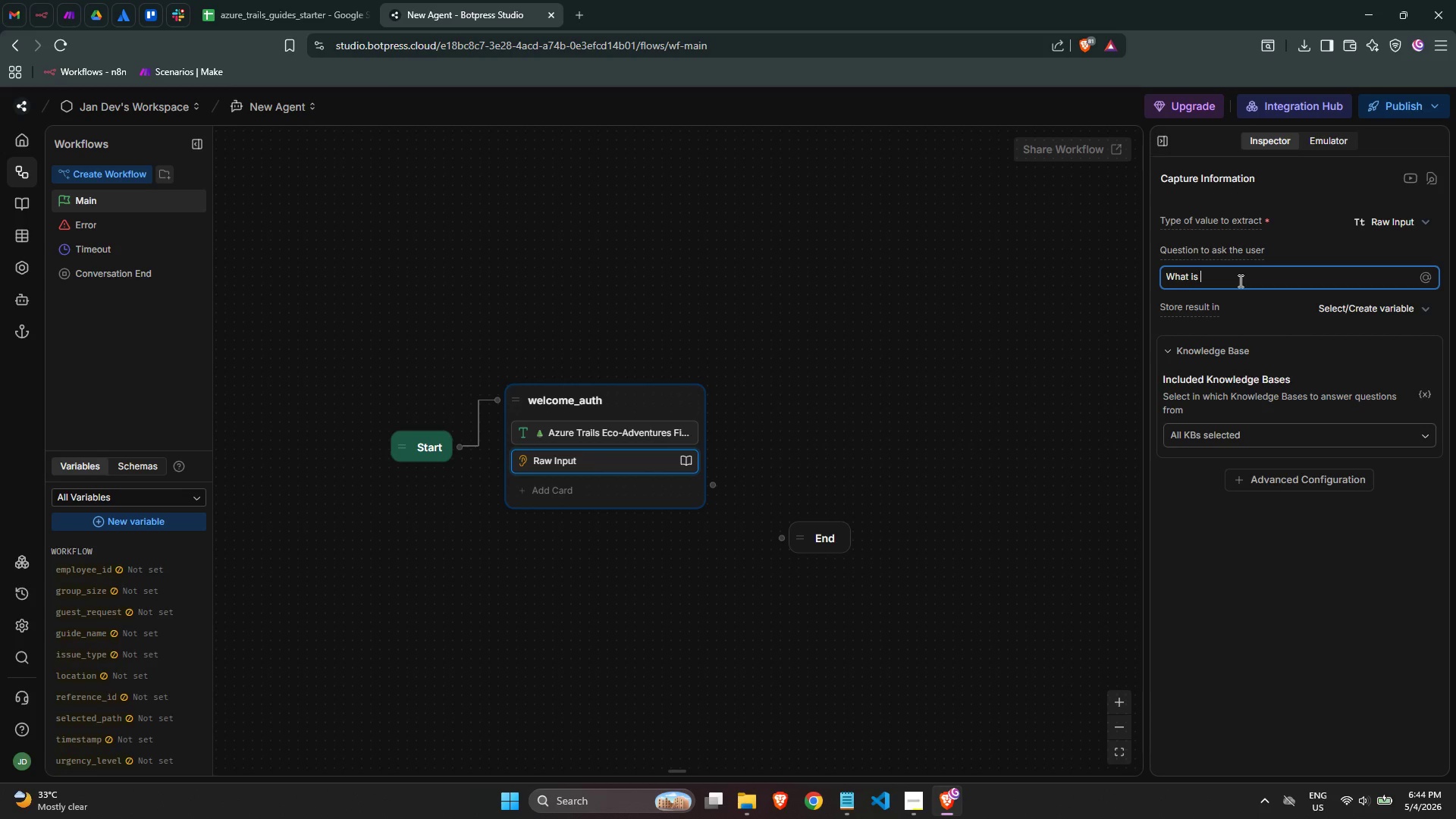 
wait(24.17)
 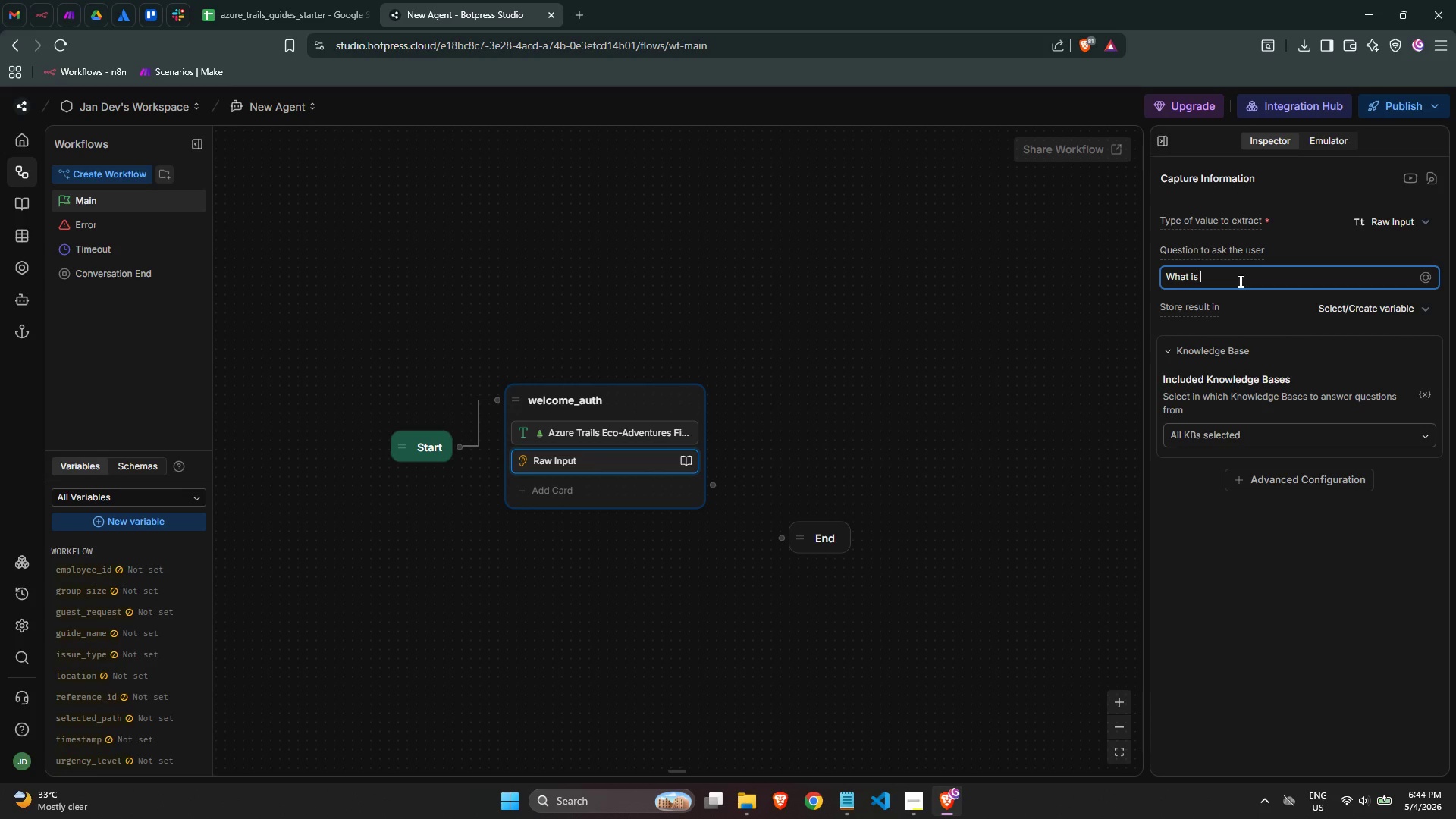 
type(your full name?)
 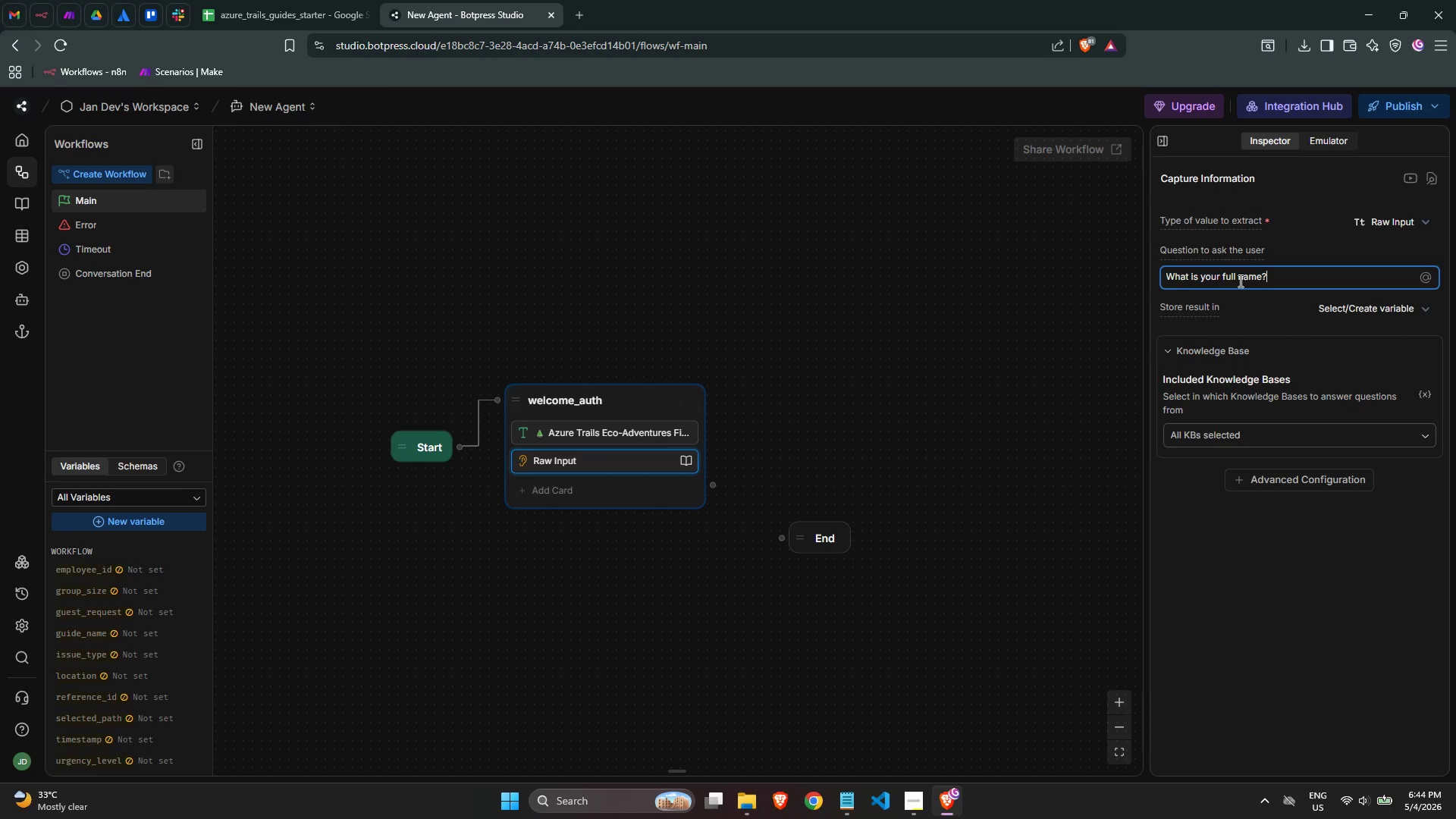 
left_click([1346, 315])
 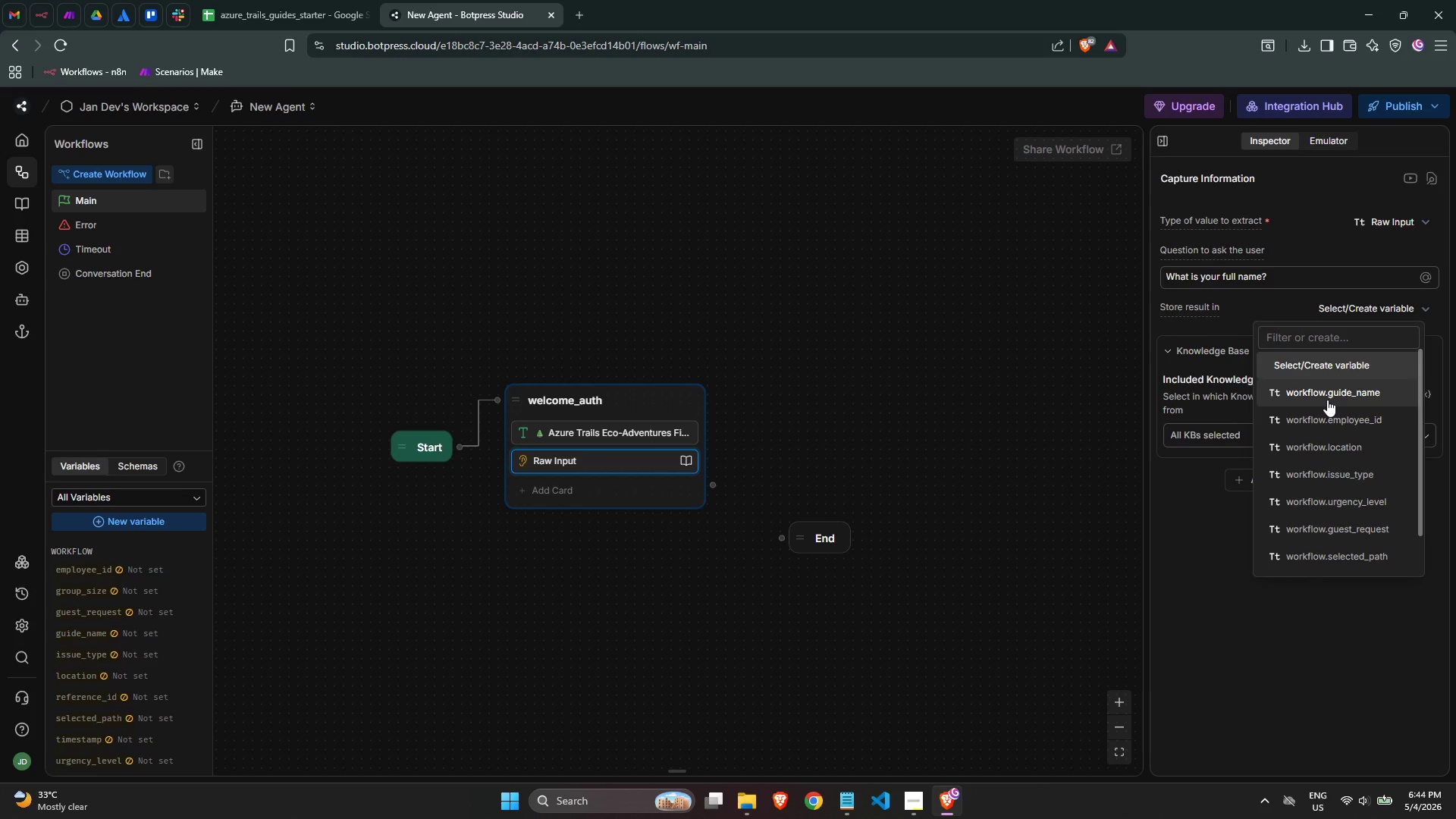 
left_click([1327, 400])
 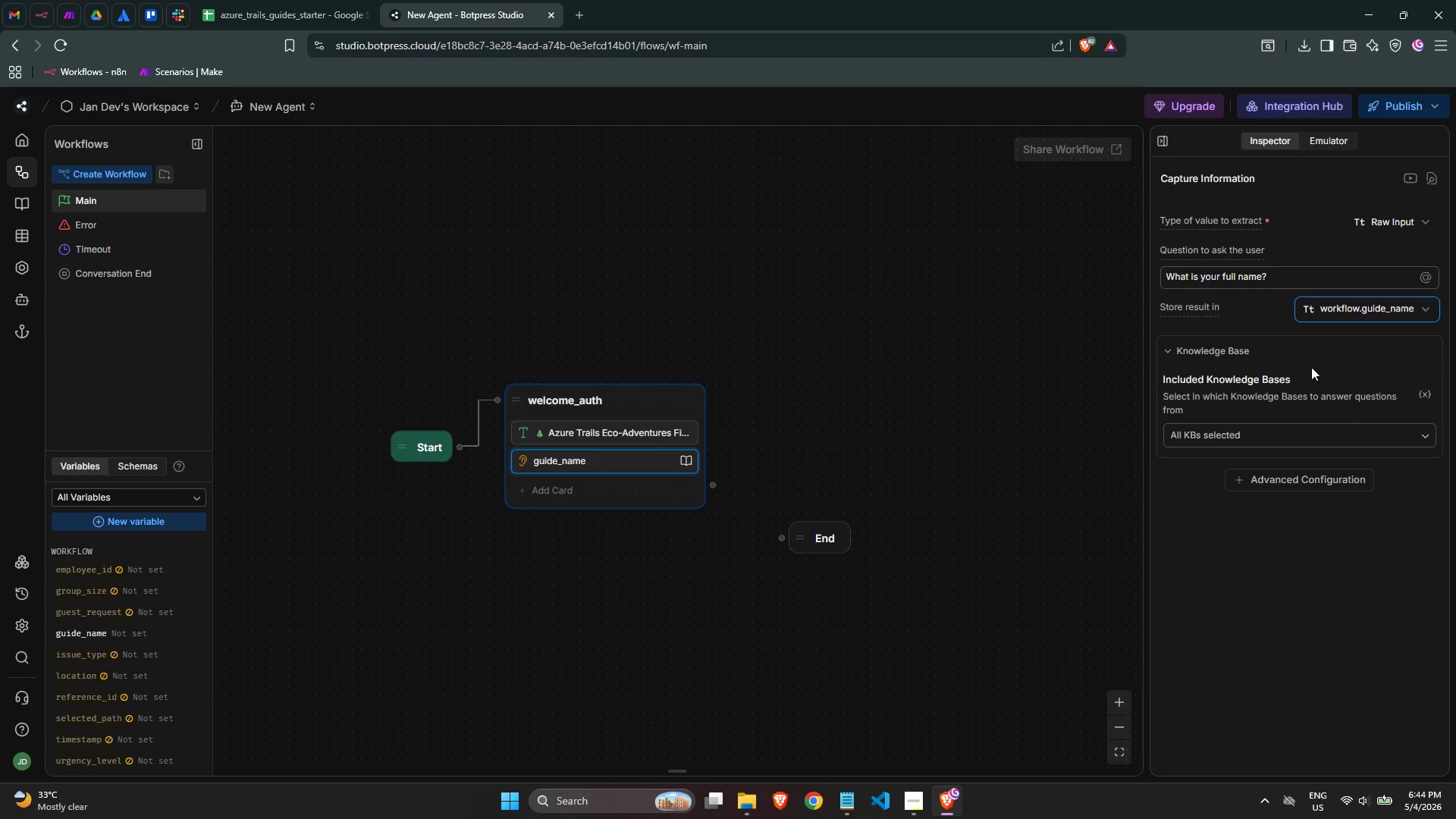 
wait(8.61)
 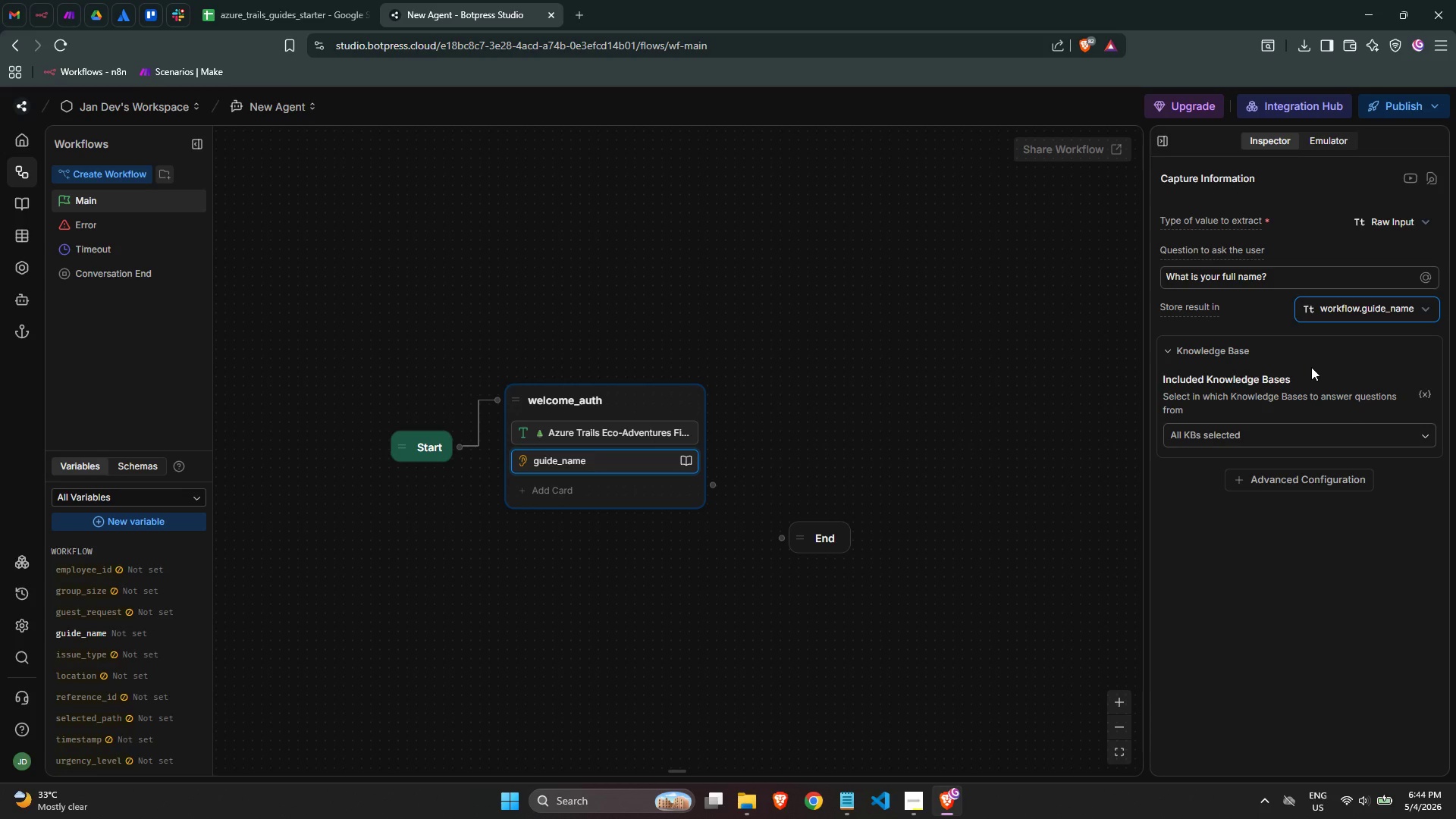 
left_click([1400, 441])
 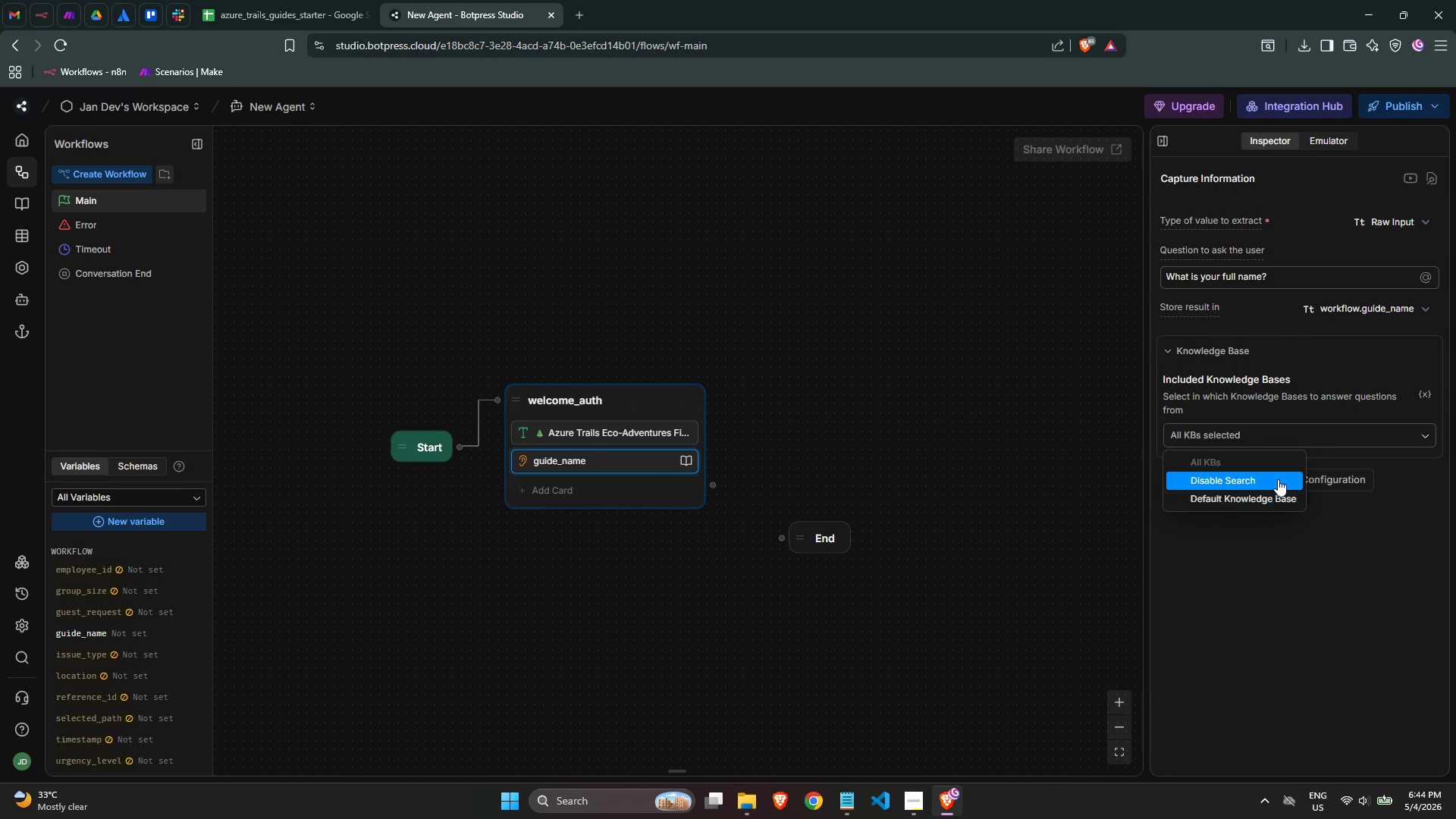 
left_click([1278, 479])
 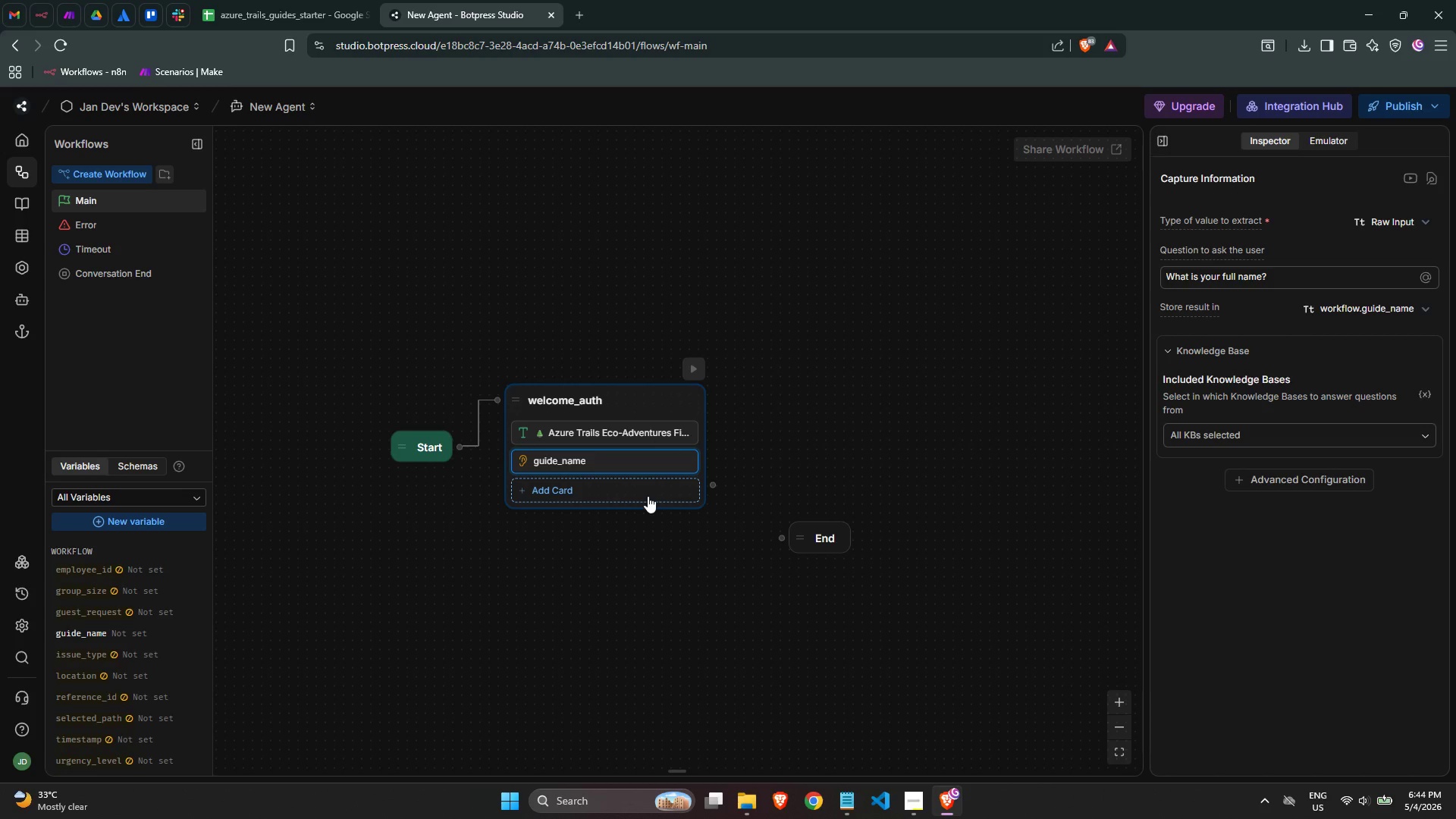 
left_click([648, 496])
 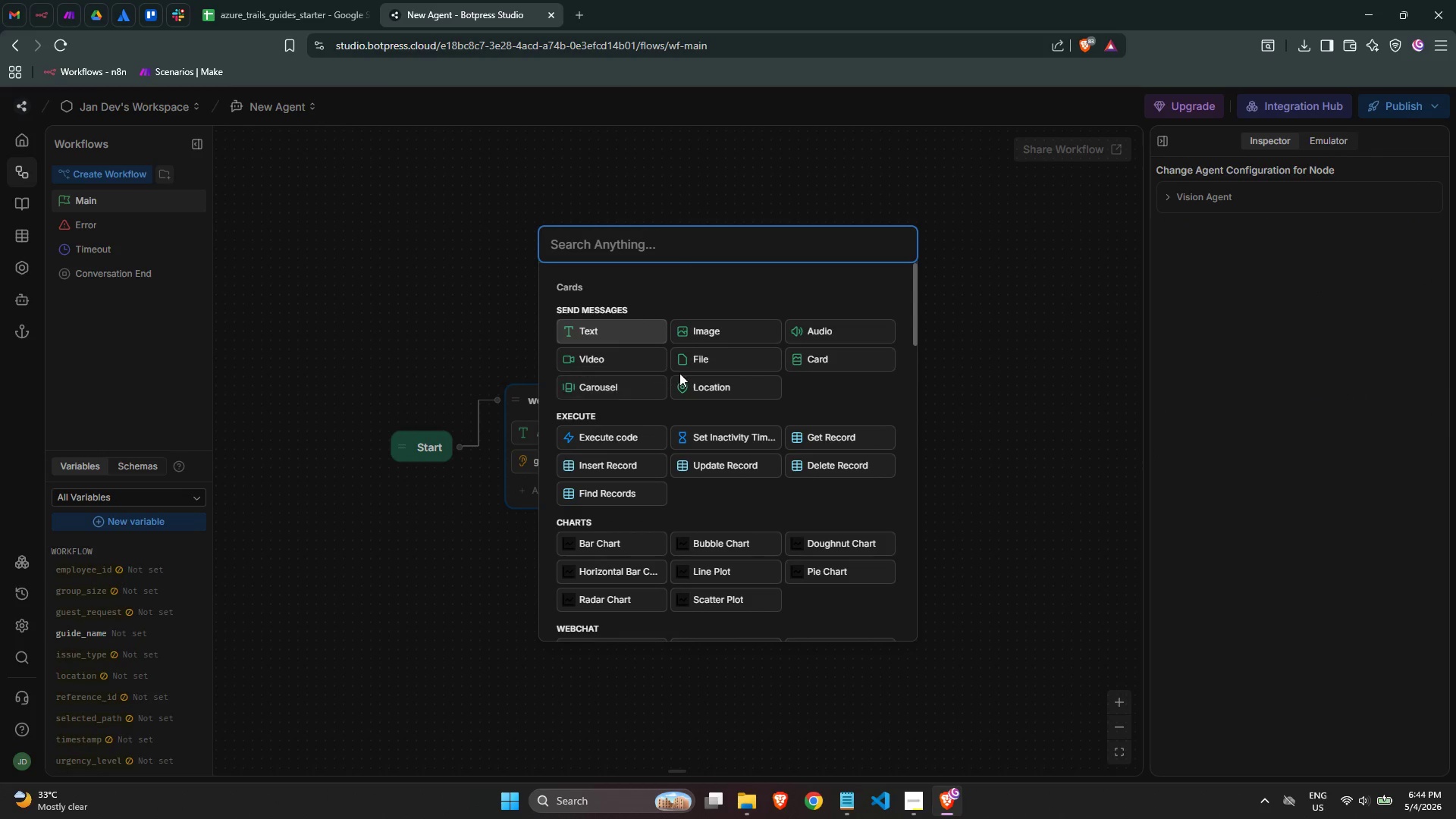 
type(w)
key(Backspace)
type(expr)
 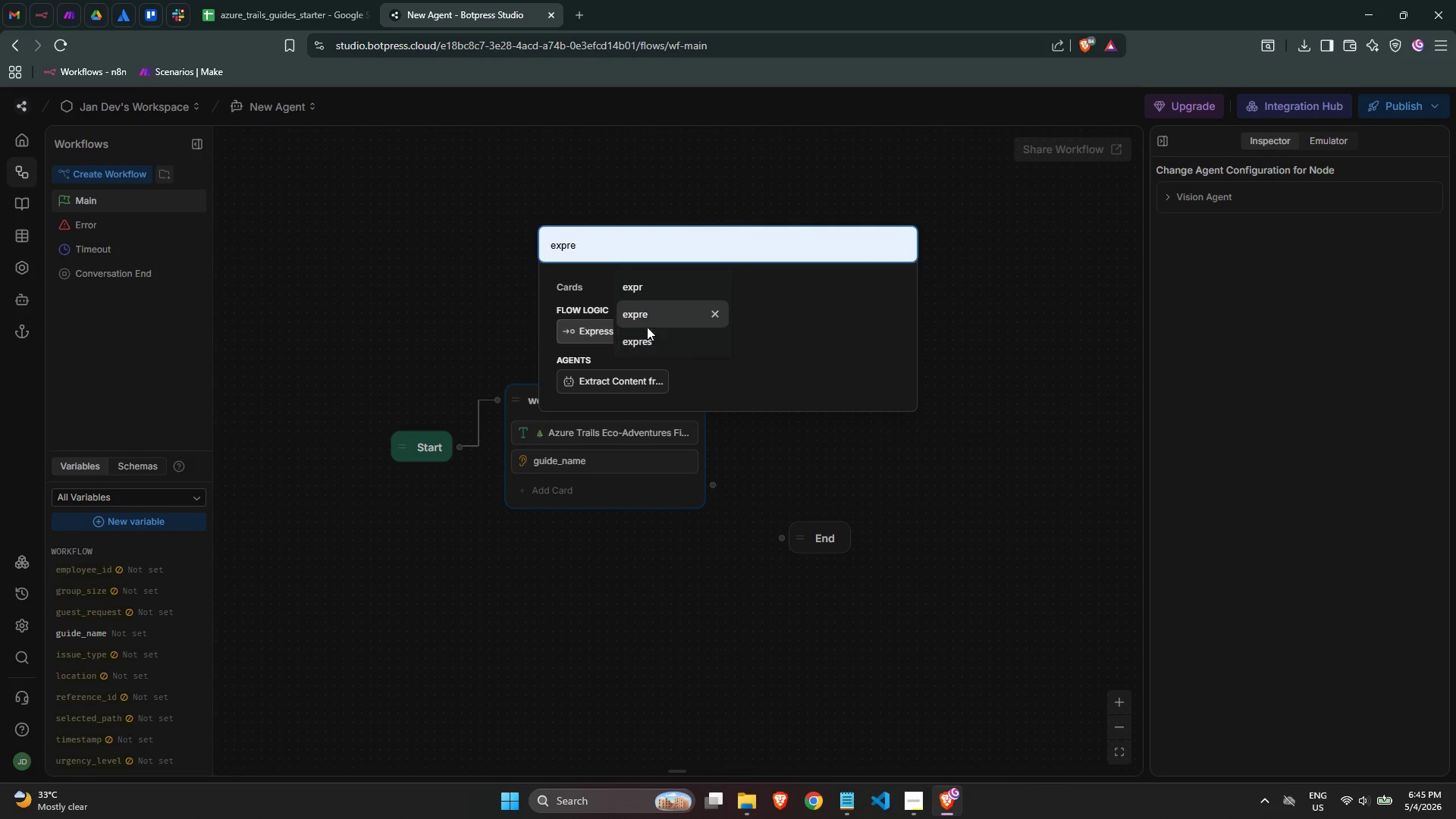 
left_click([593, 335])
 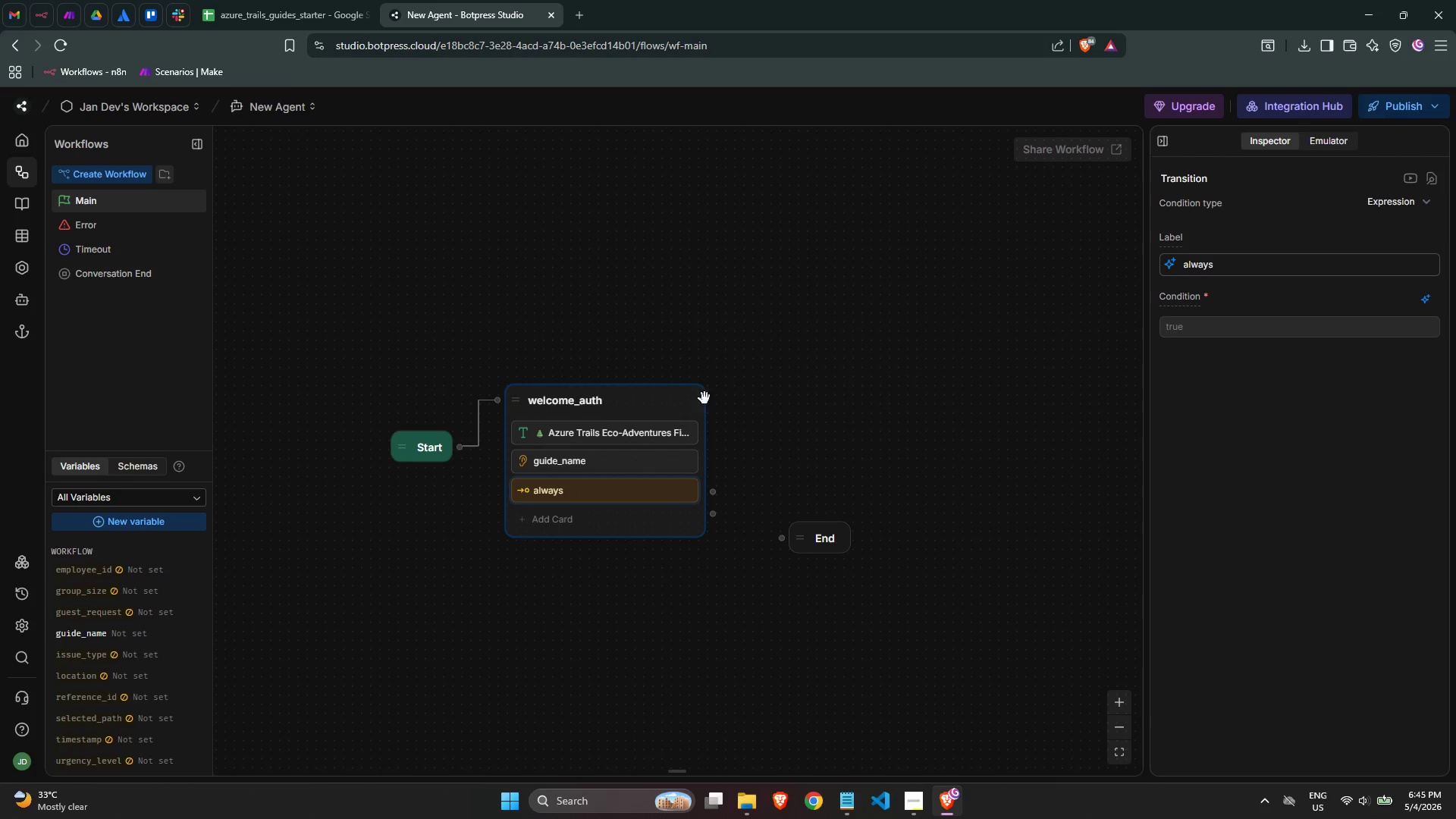 
mouse_move([720, 515])
 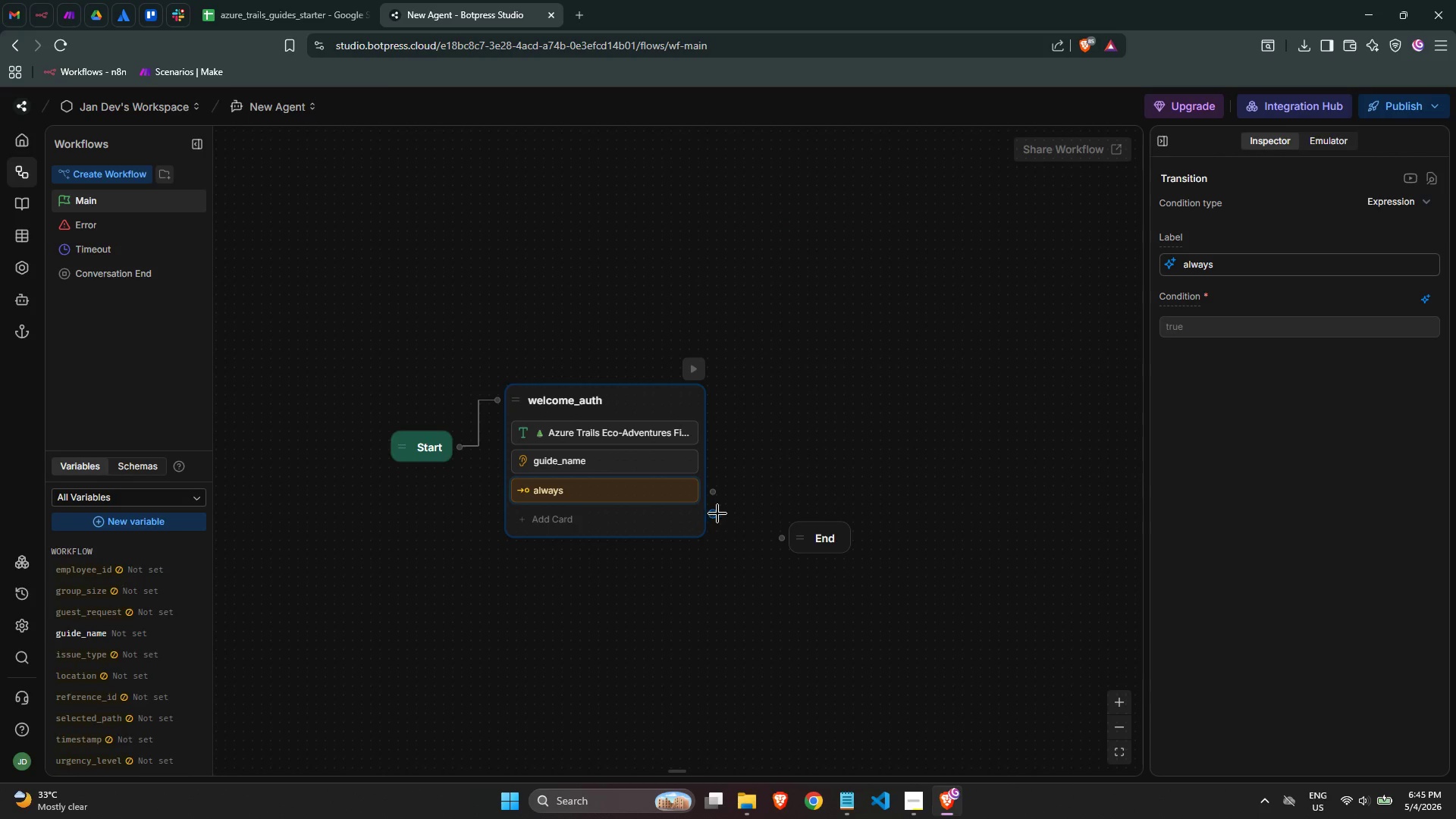 
left_click([742, 504])
 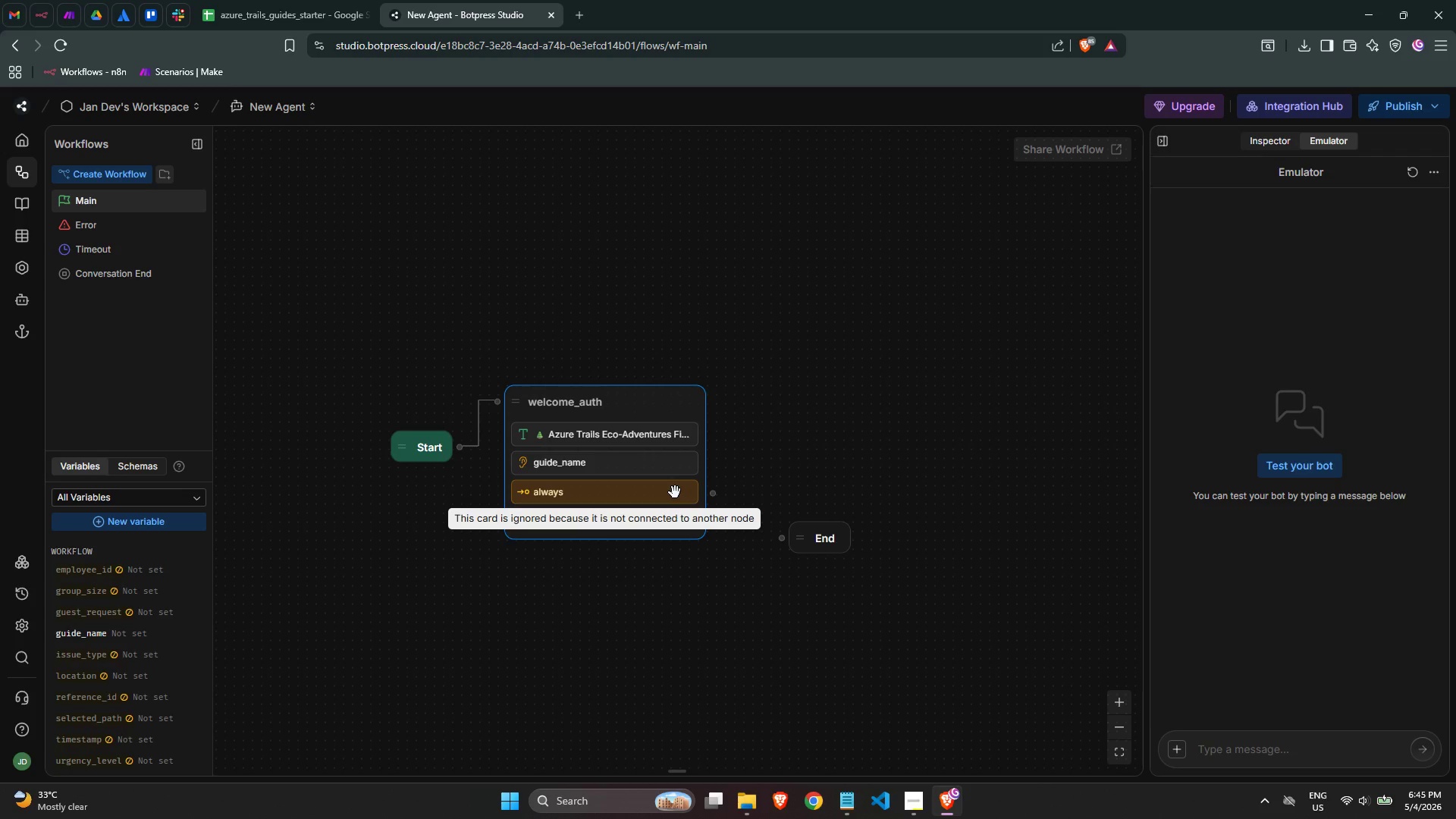 
wait(5.53)
 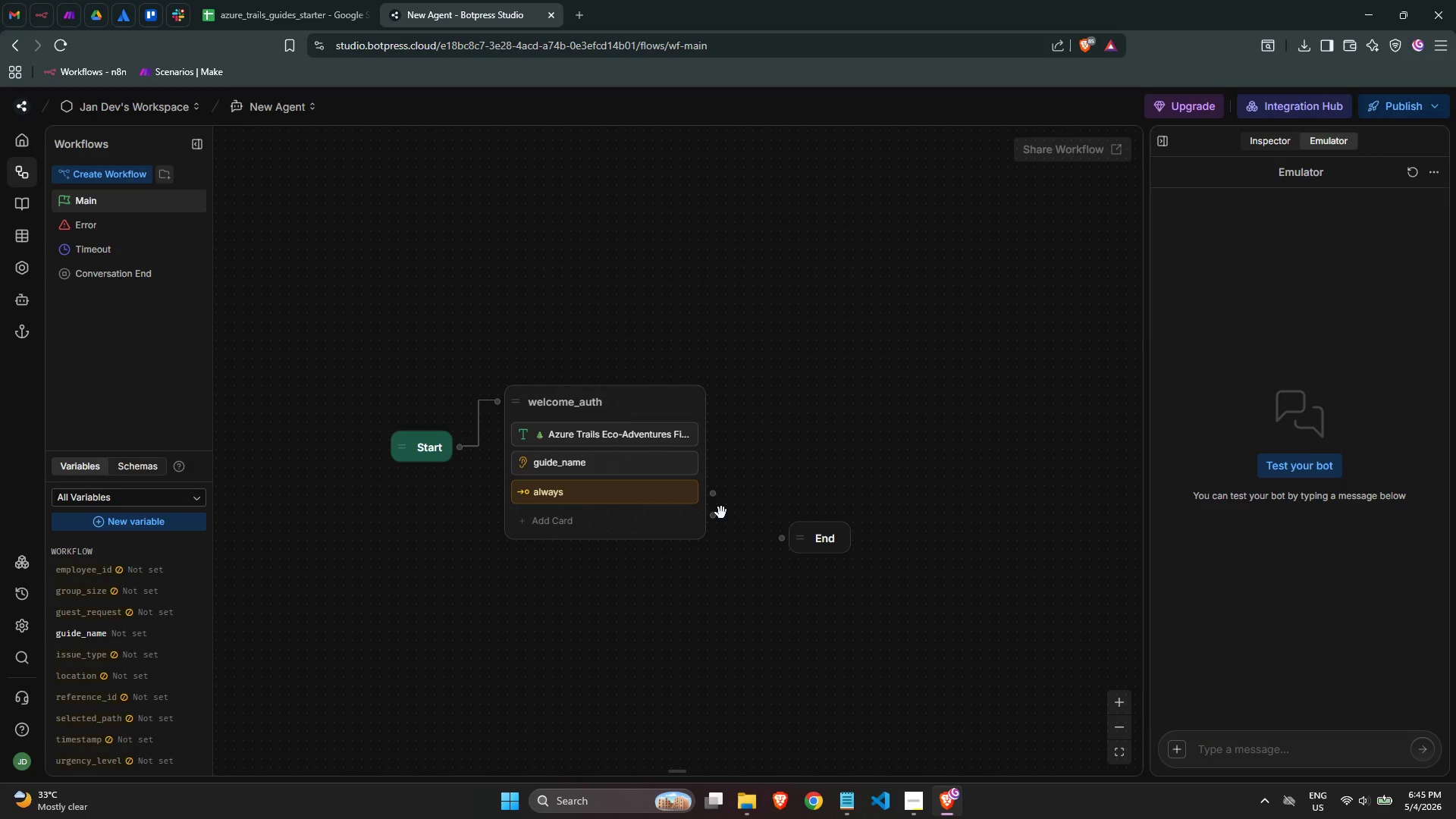 
right_click([666, 495])
 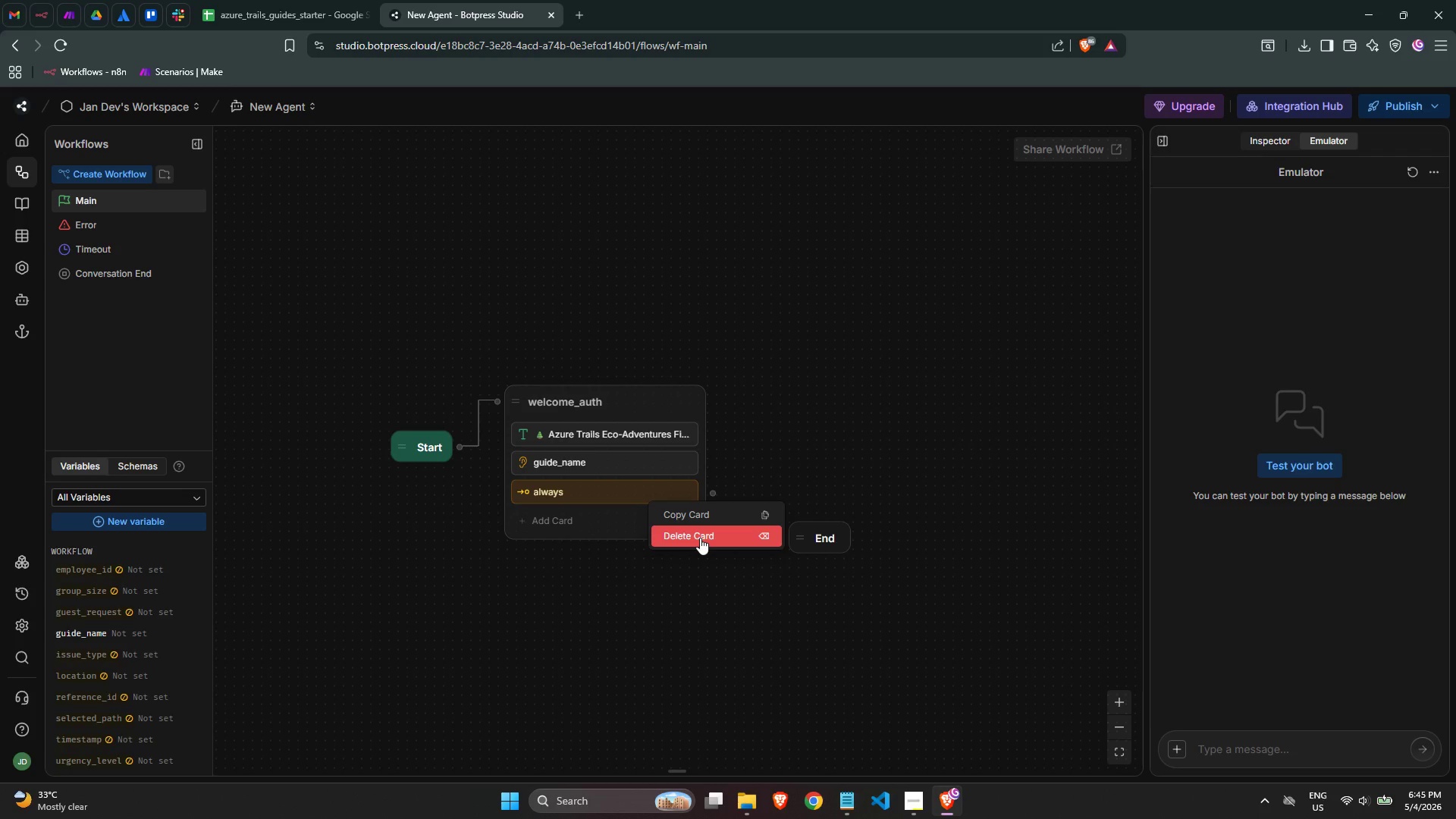 
wait(8.11)
 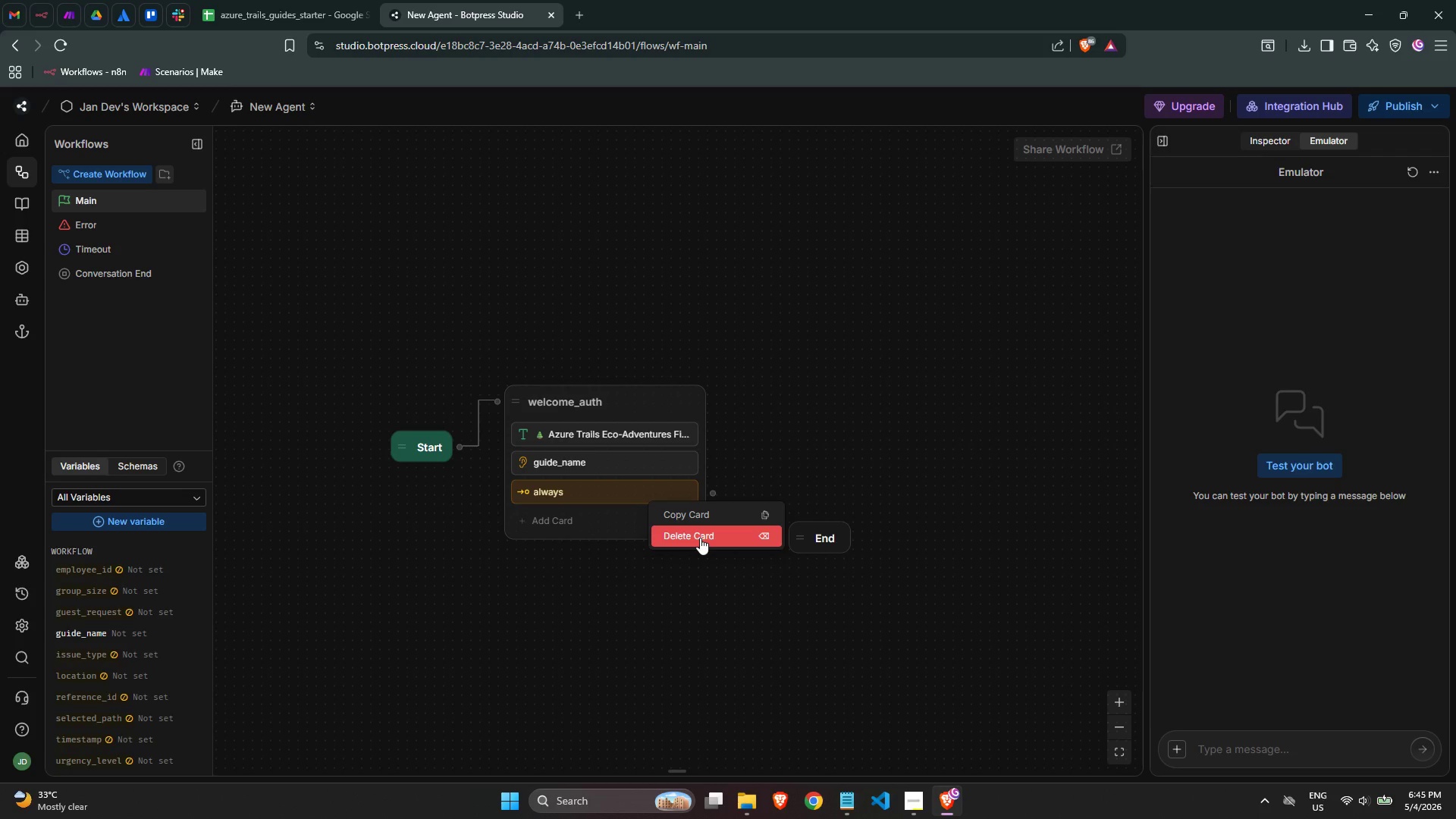 
left_click([695, 523])
 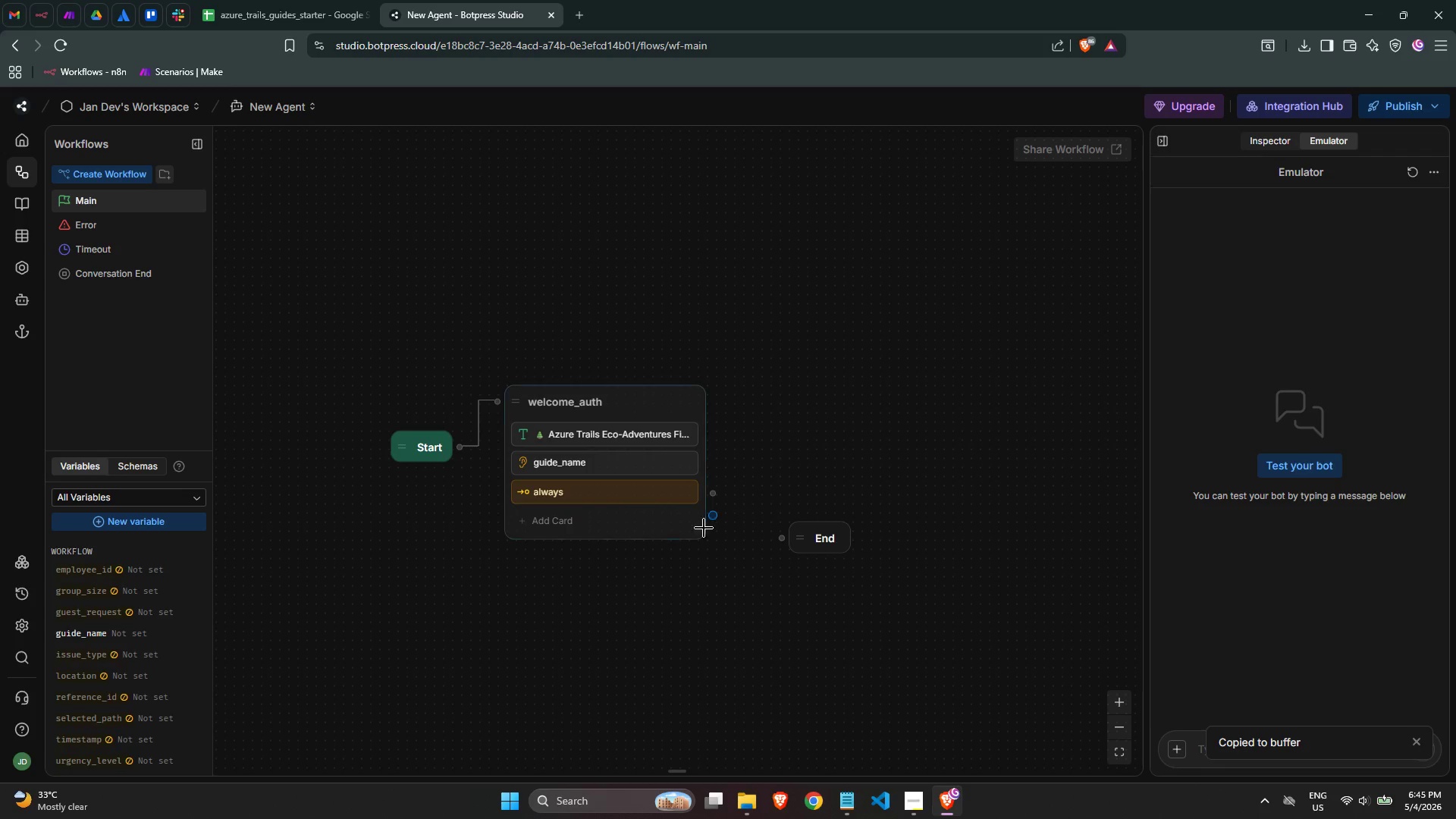 
right_click([614, 495])
 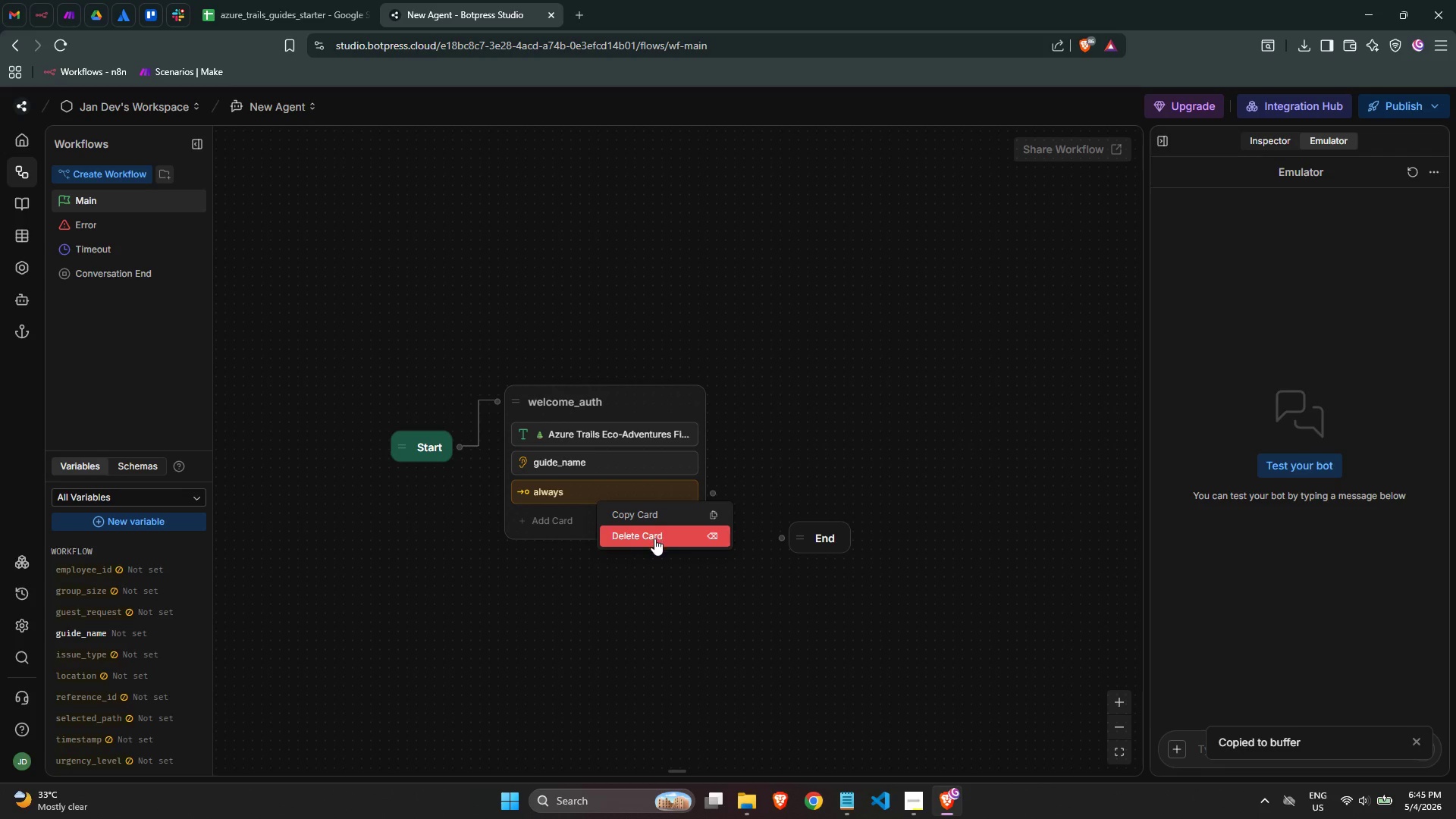 
left_click([654, 538])
 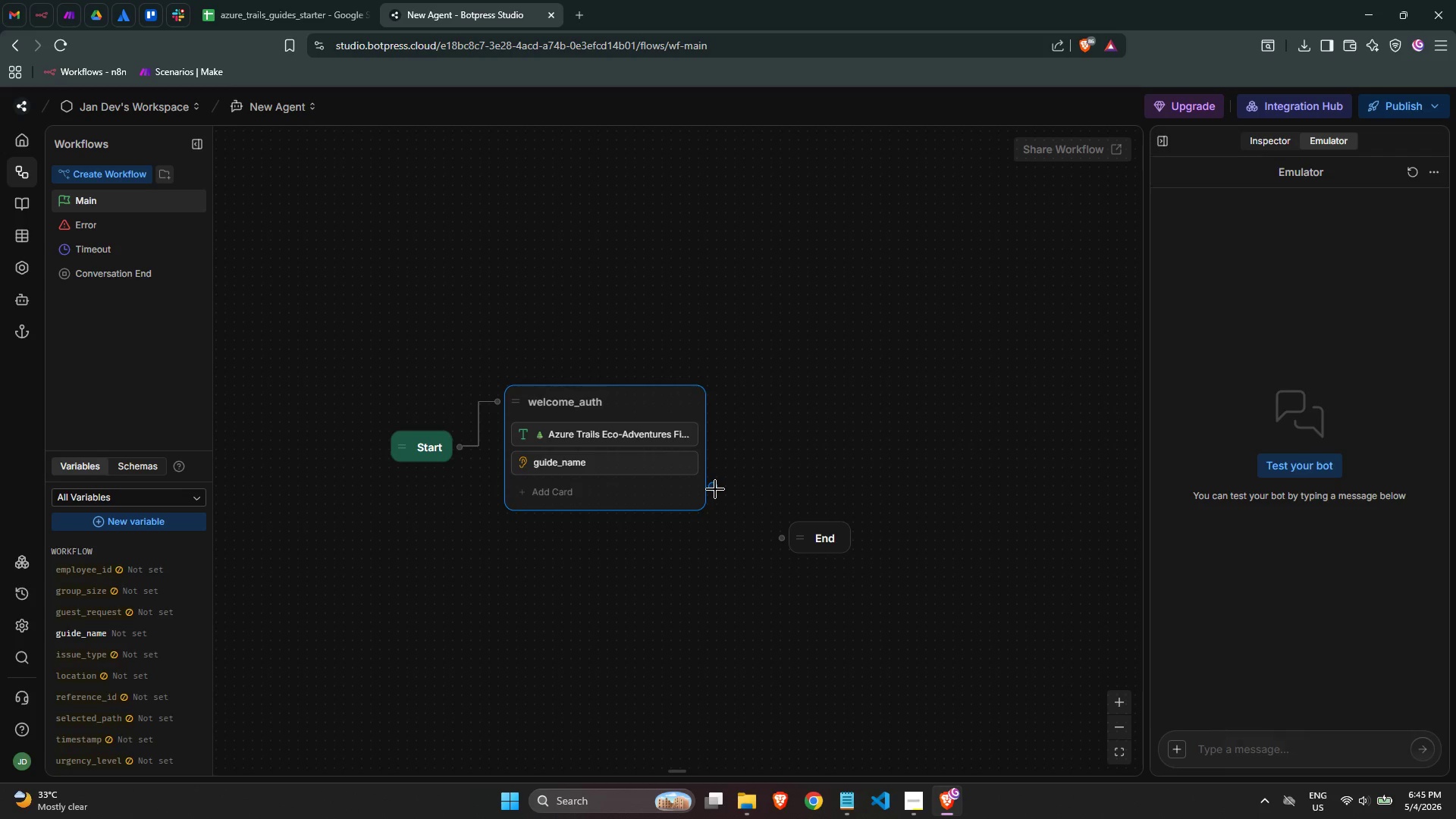 
left_click([715, 489])
 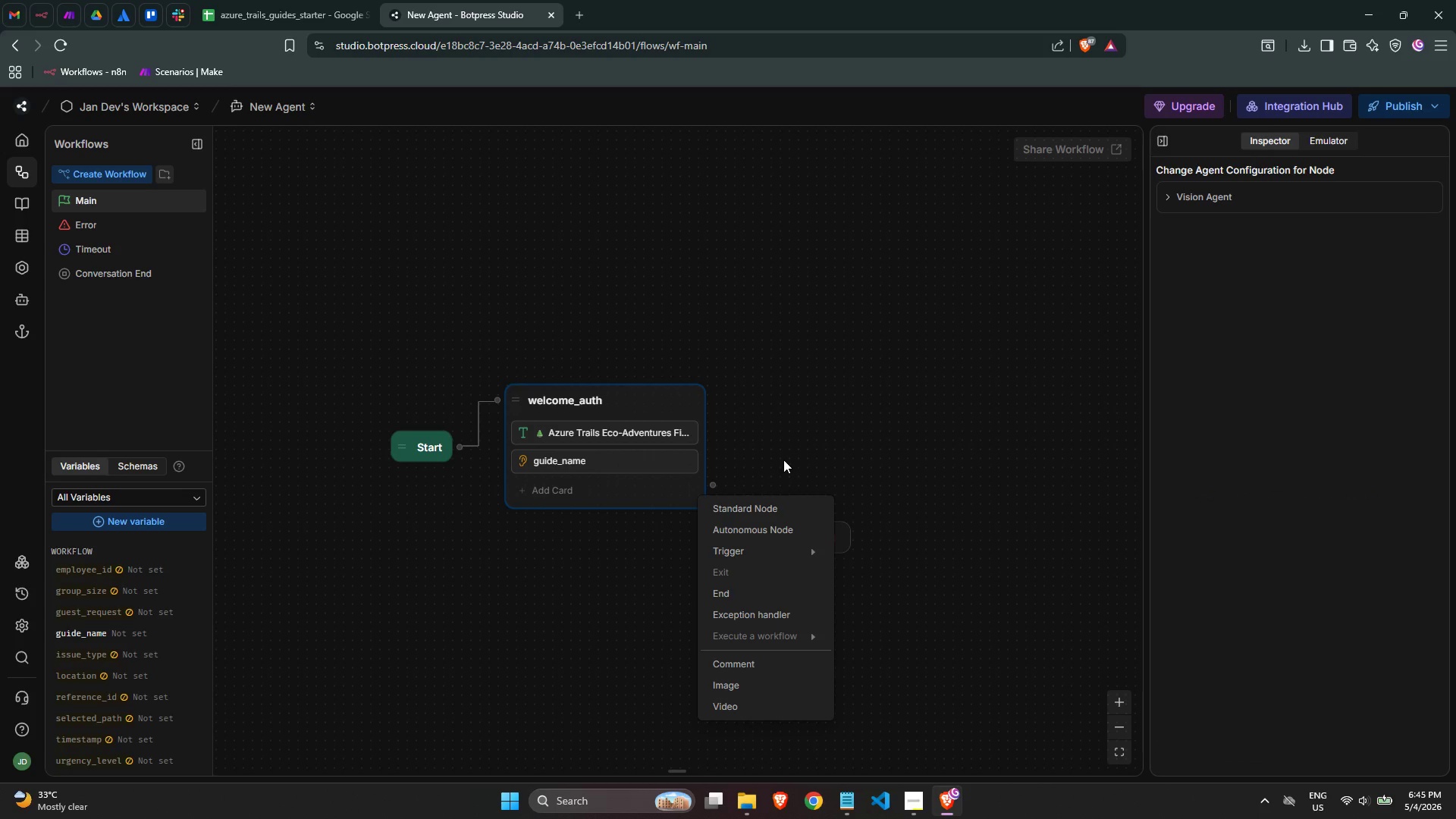 
left_click([783, 460])
 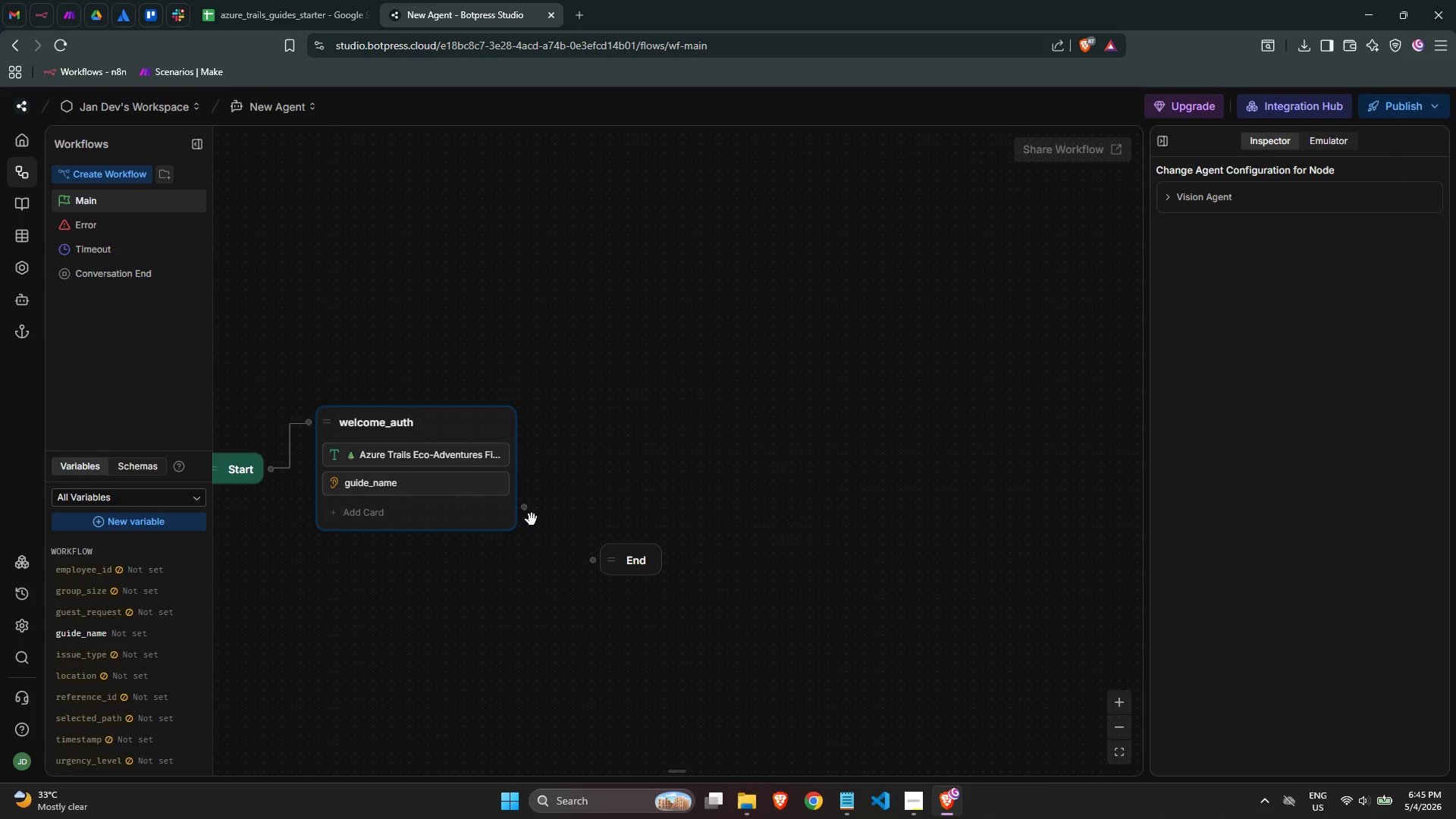 
left_click([526, 507])
 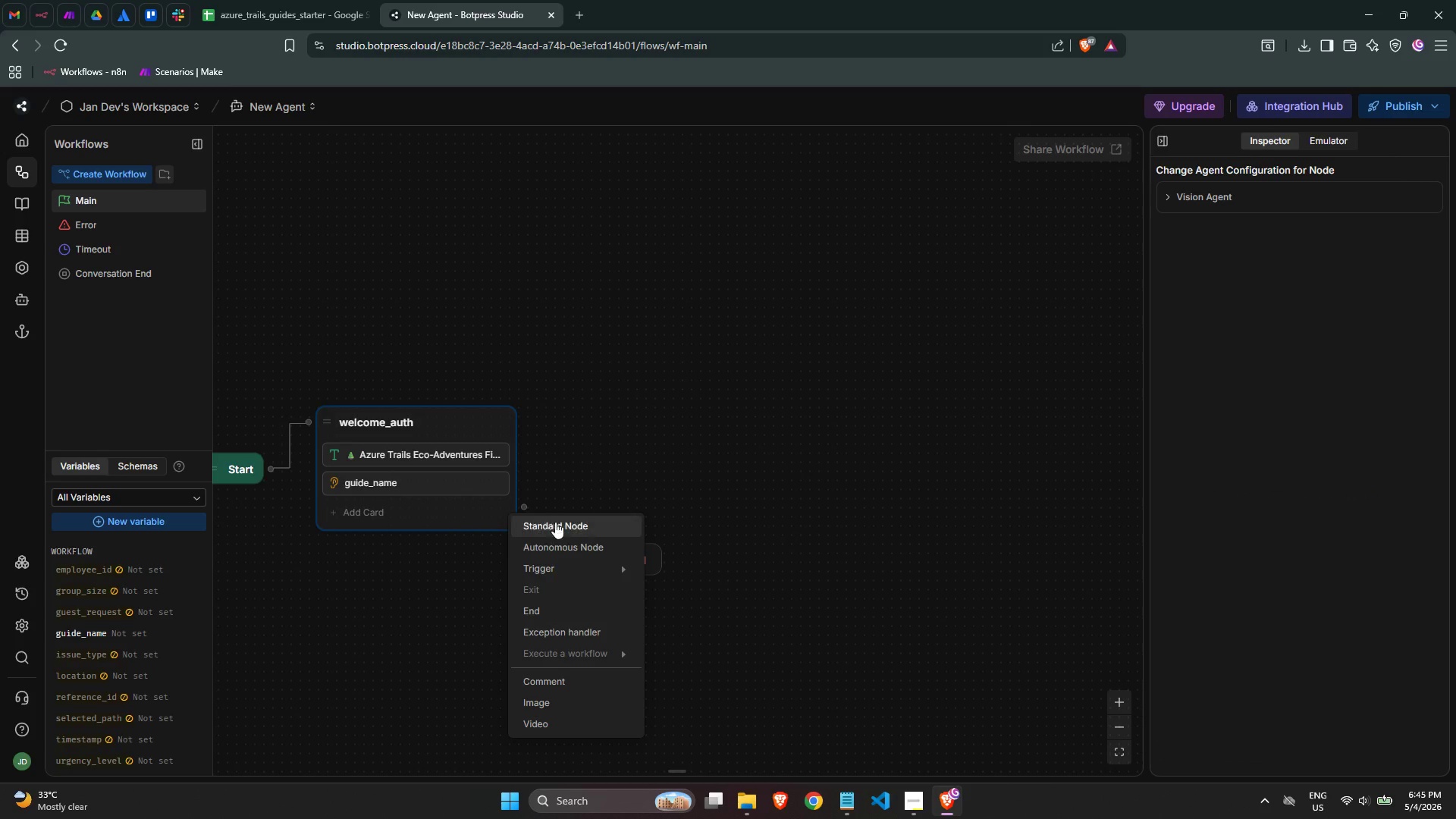 
left_click([557, 523])
 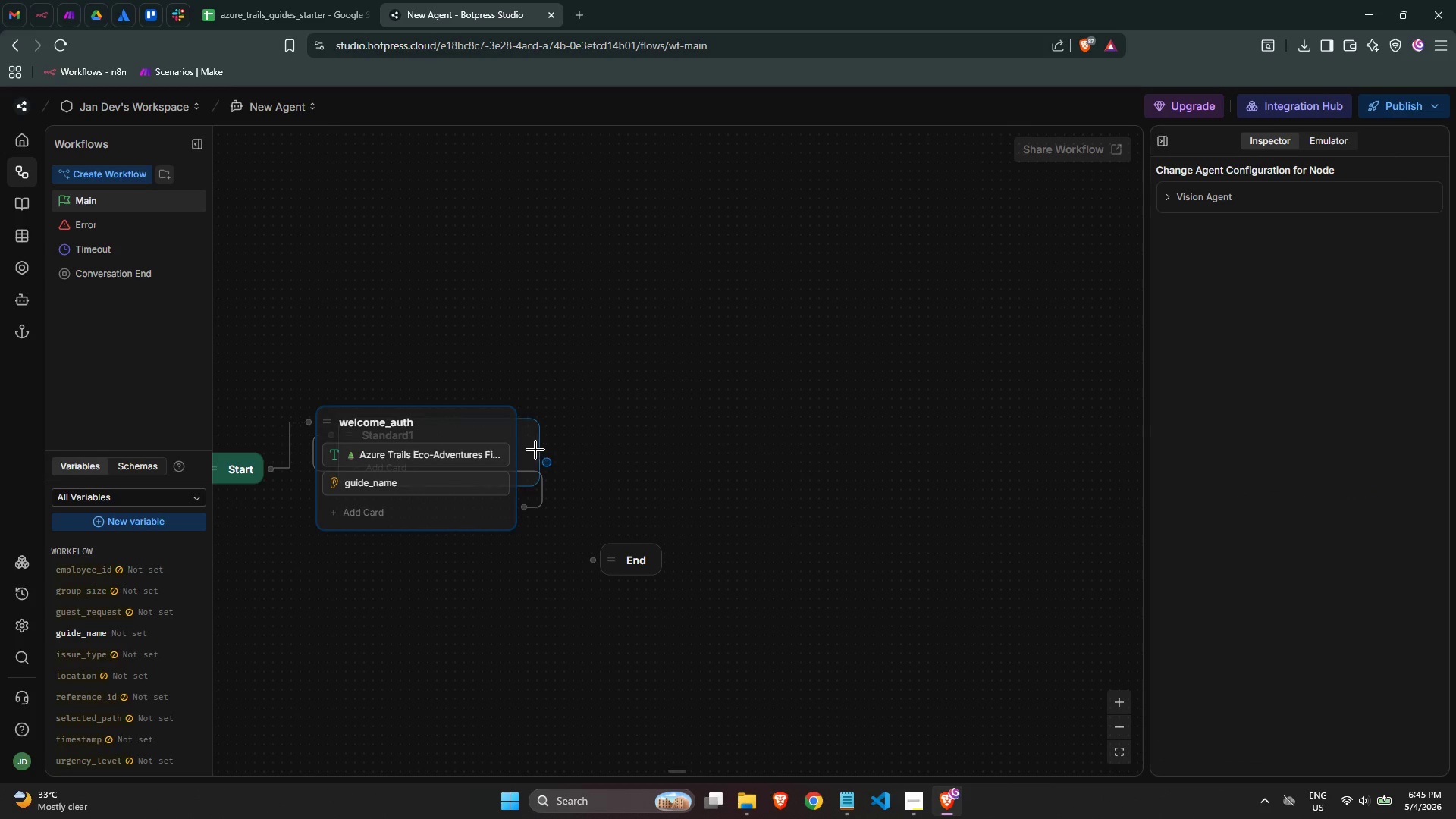 
left_click_drag(start_coordinate=[529, 447], to_coordinate=[764, 443])
 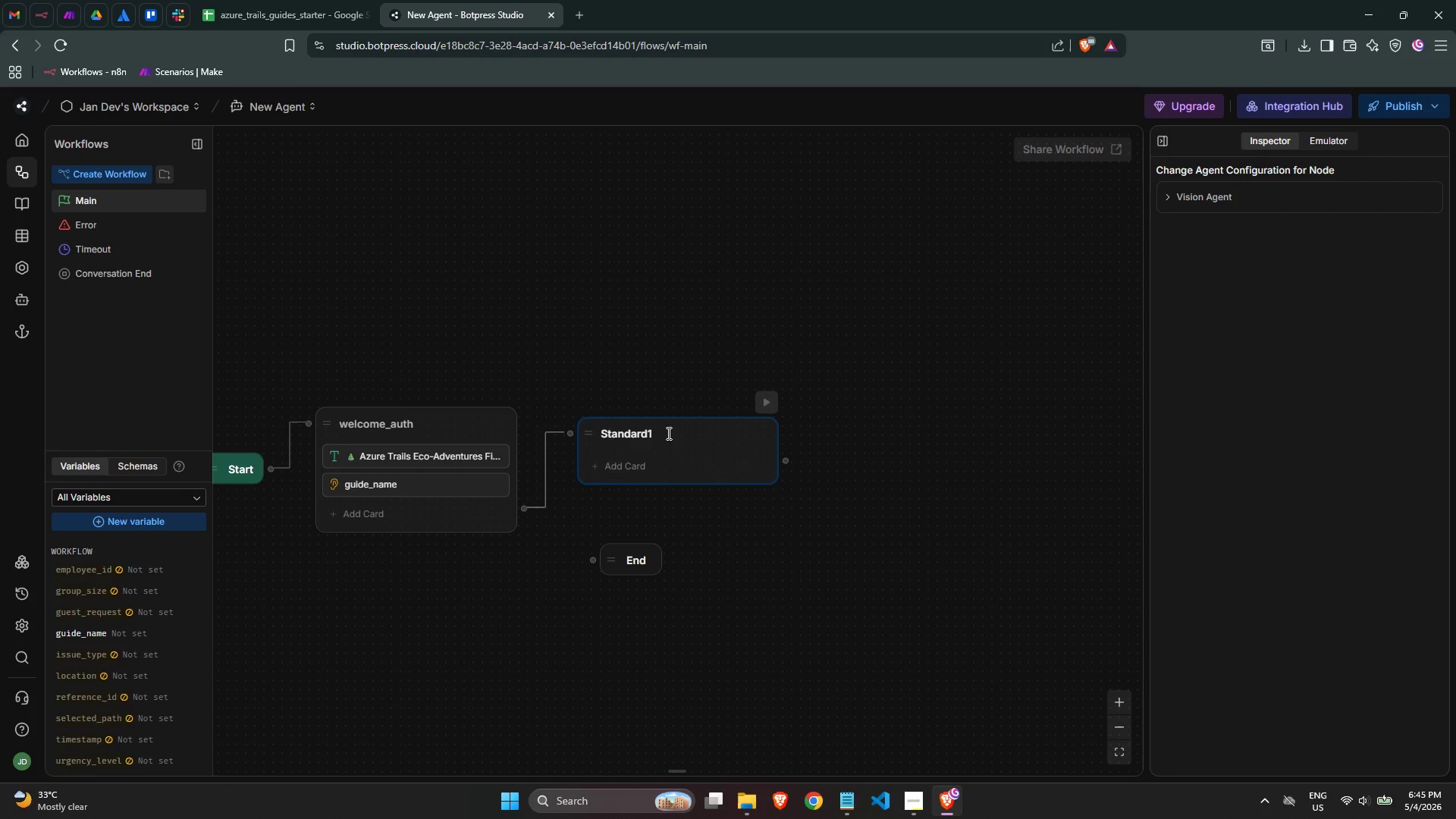 
double_click([667, 433])
 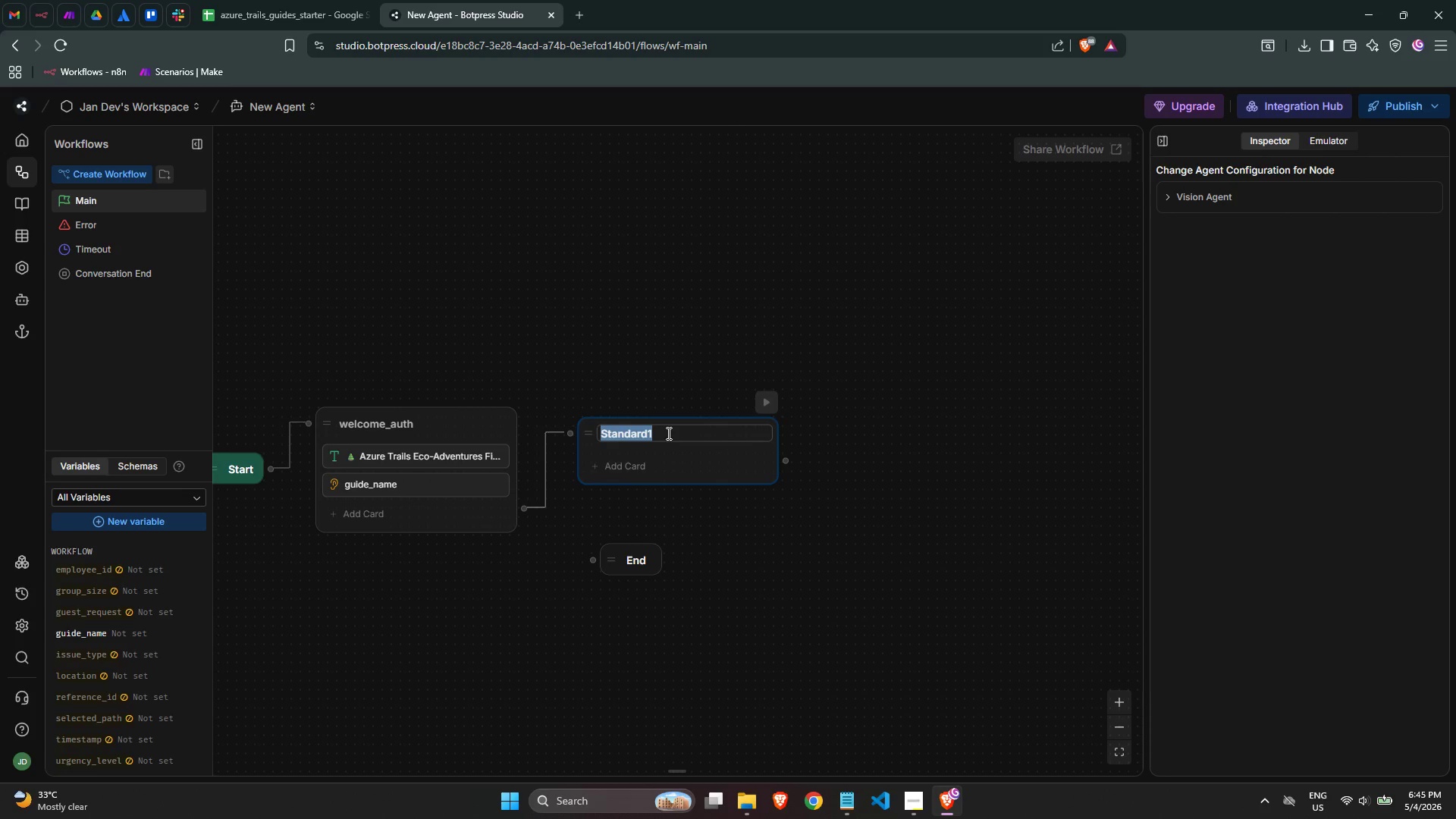 
triple_click([667, 433])
 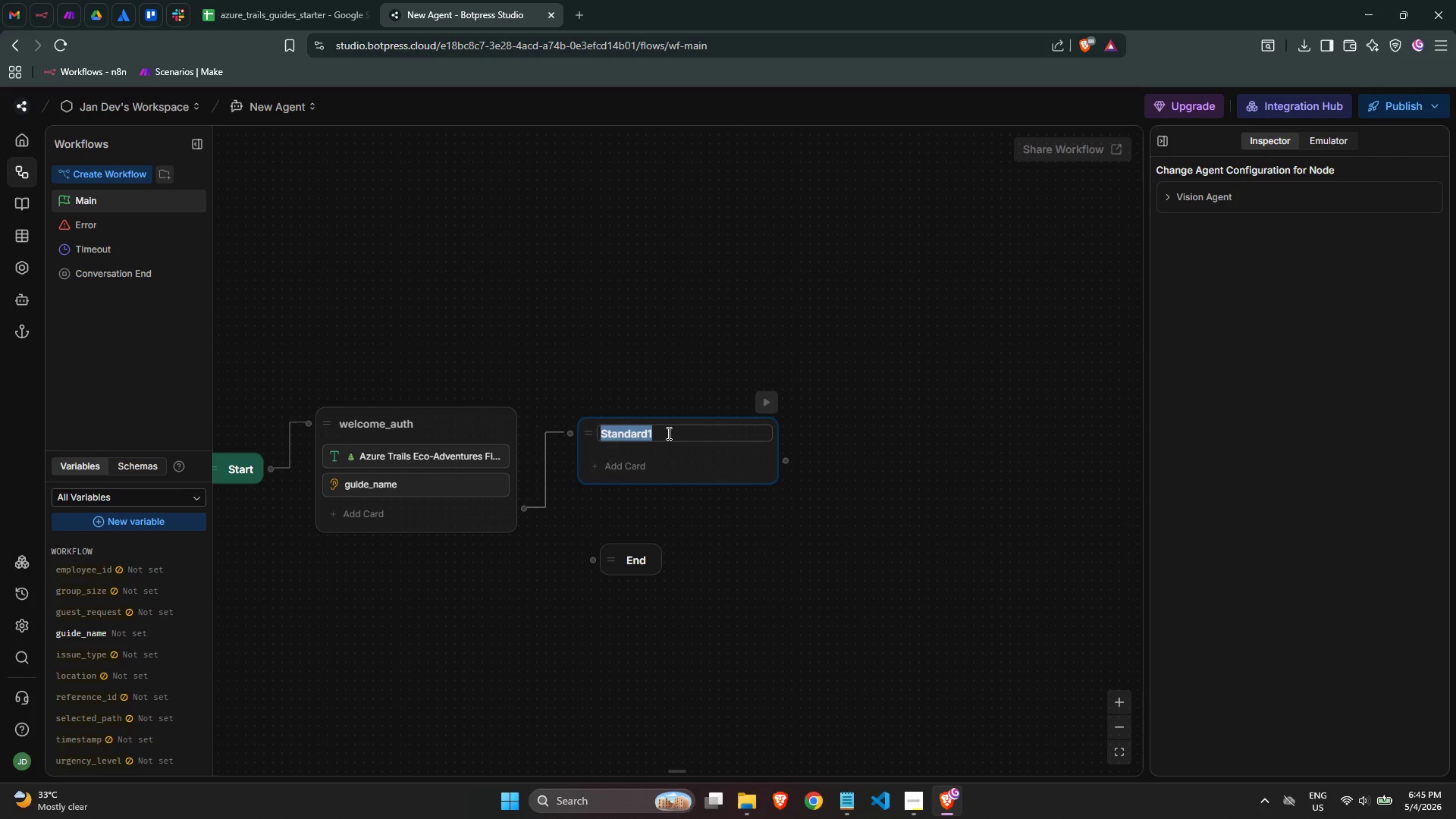 
type(auth_employee_id)
 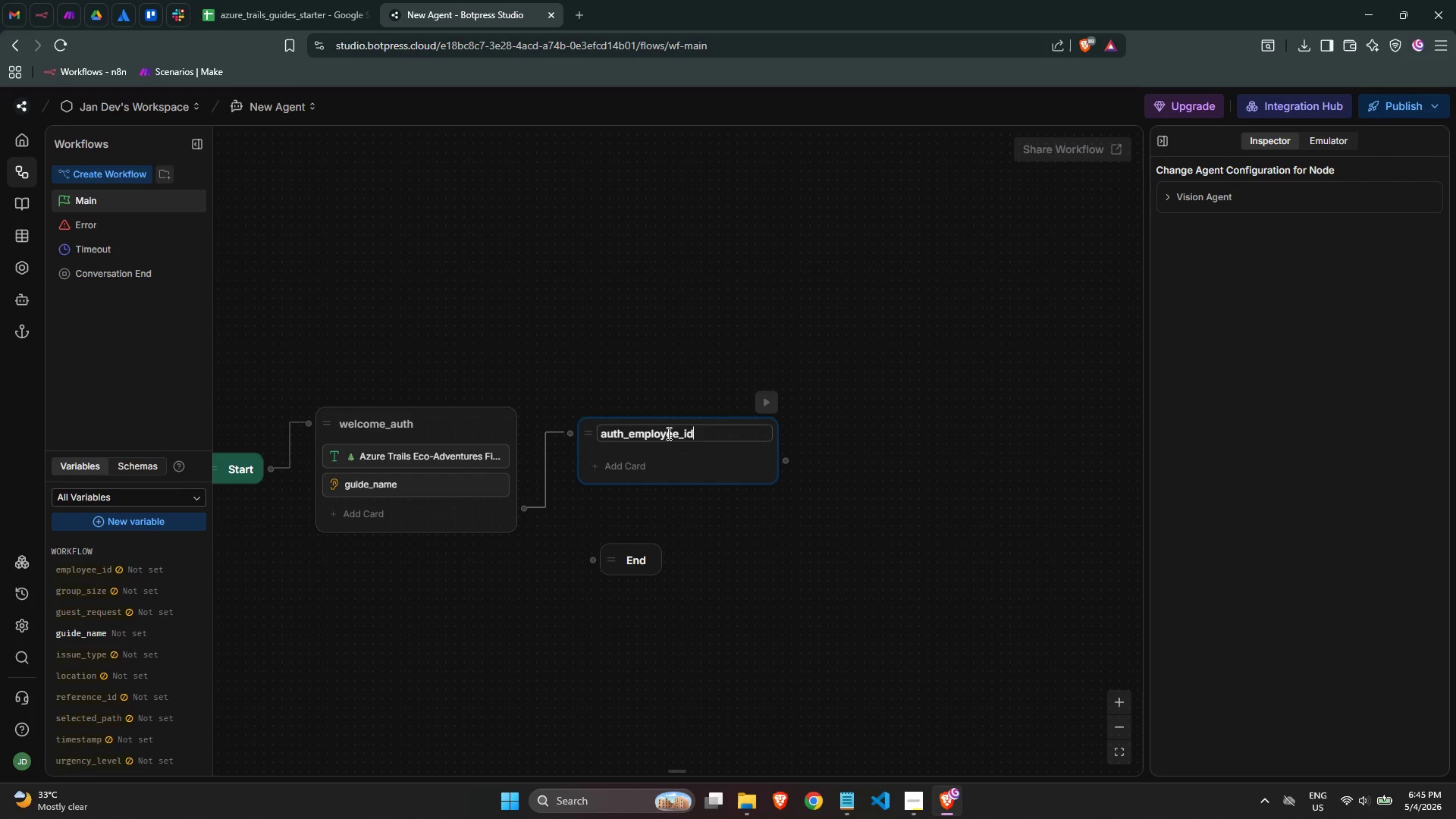 
wait(8.61)
 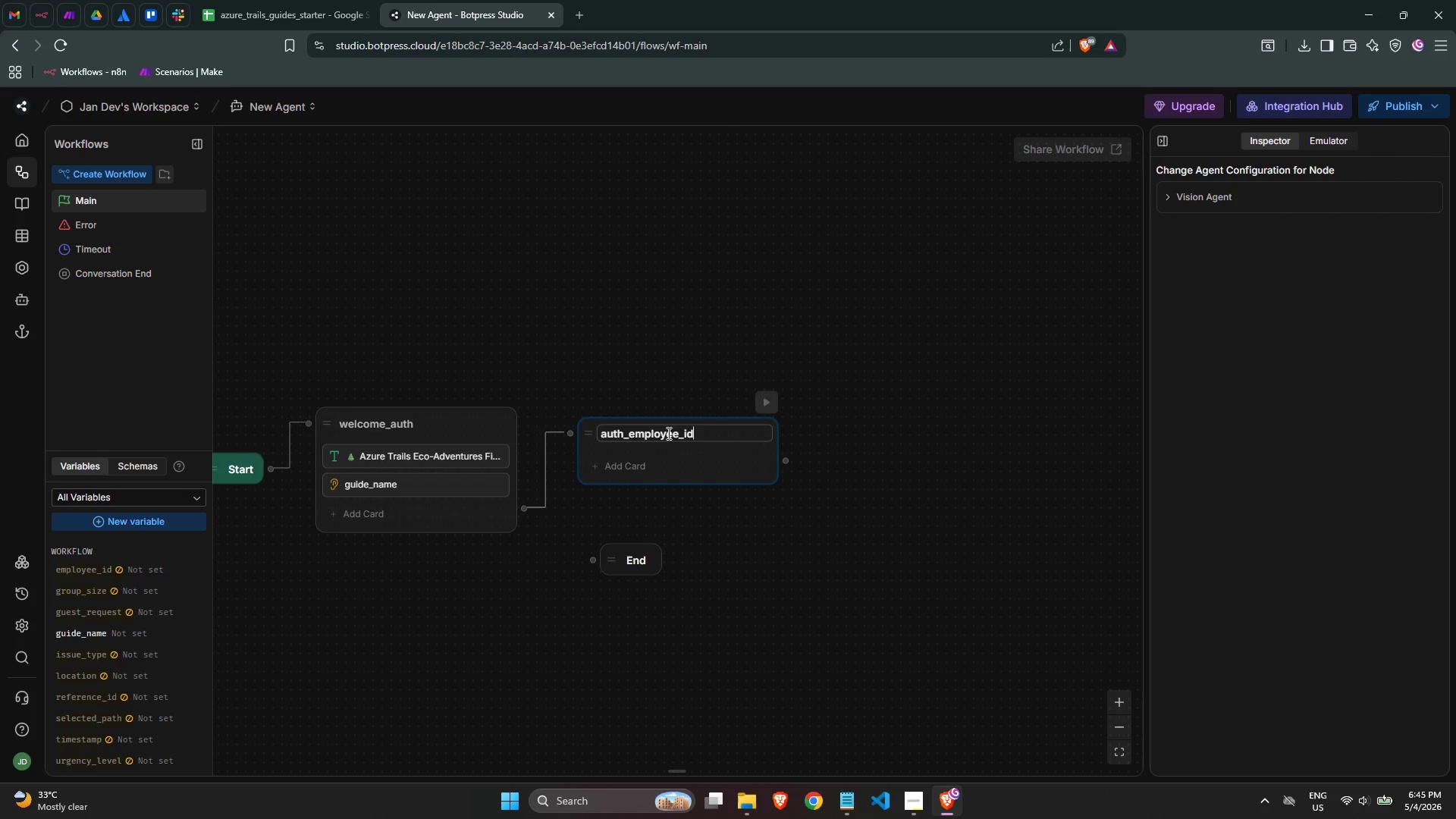 
left_click([659, 462])
 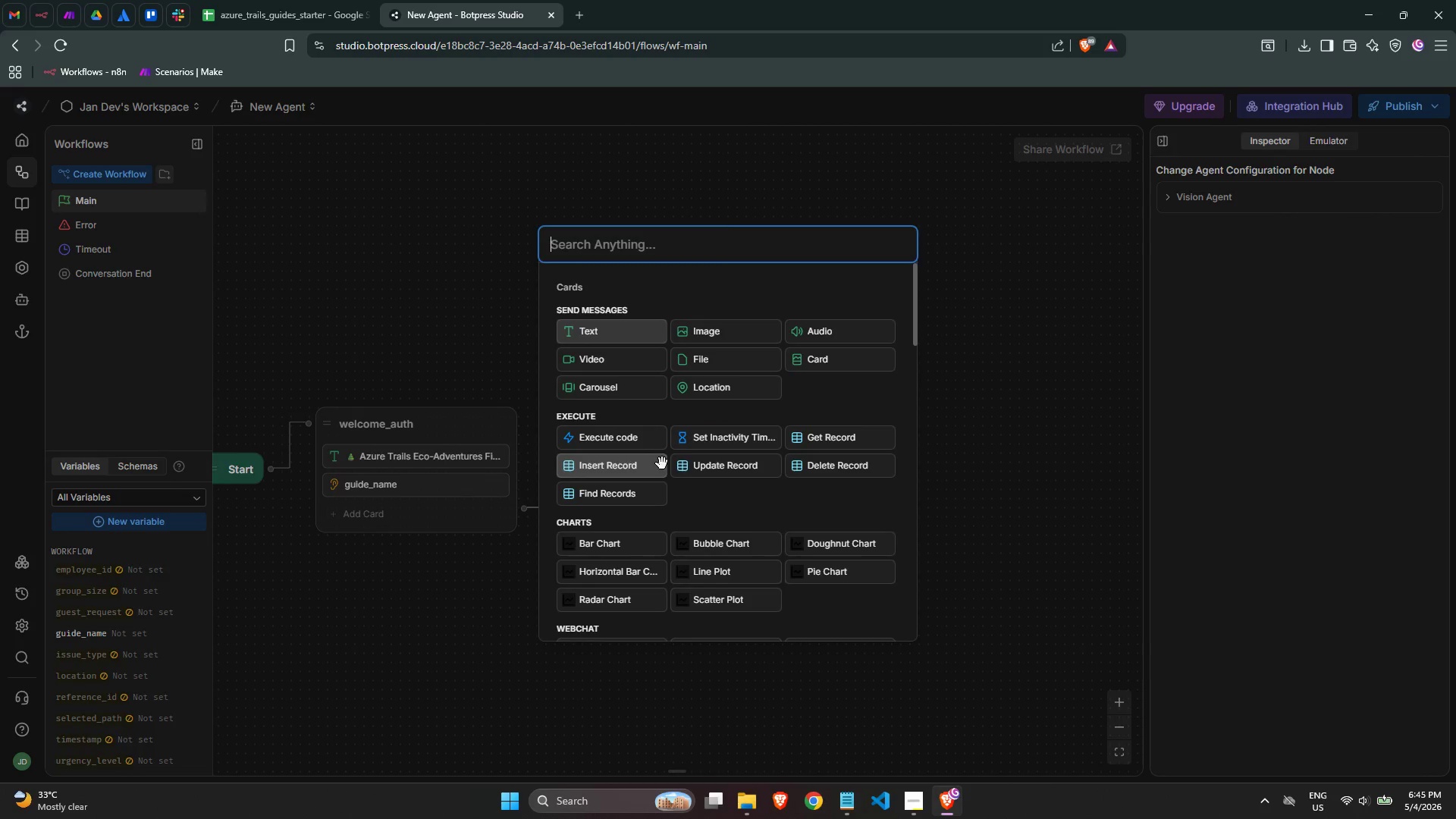 
mouse_move([736, 469])
 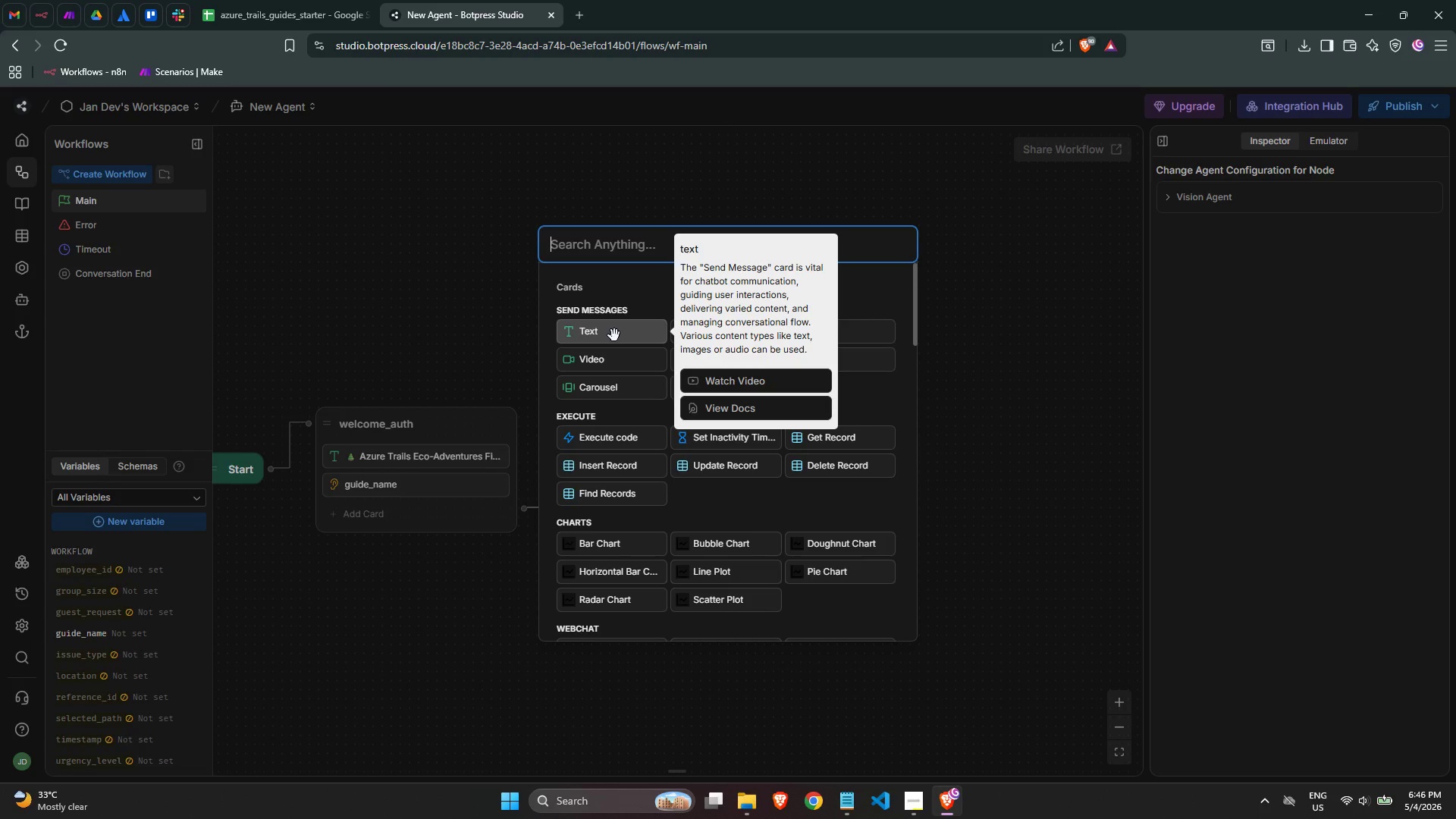 
left_click([614, 335])
 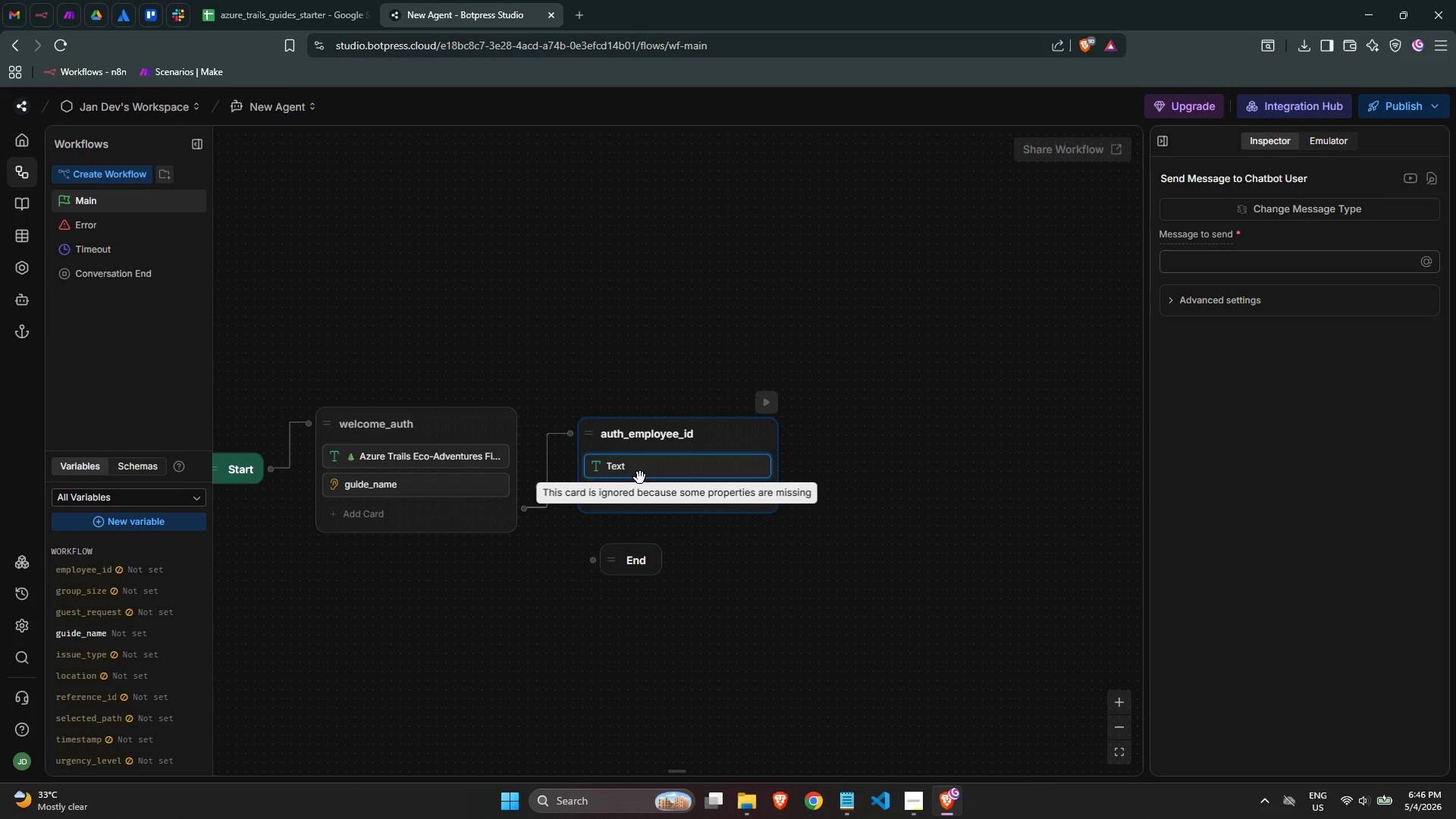 
double_click([642, 469])
 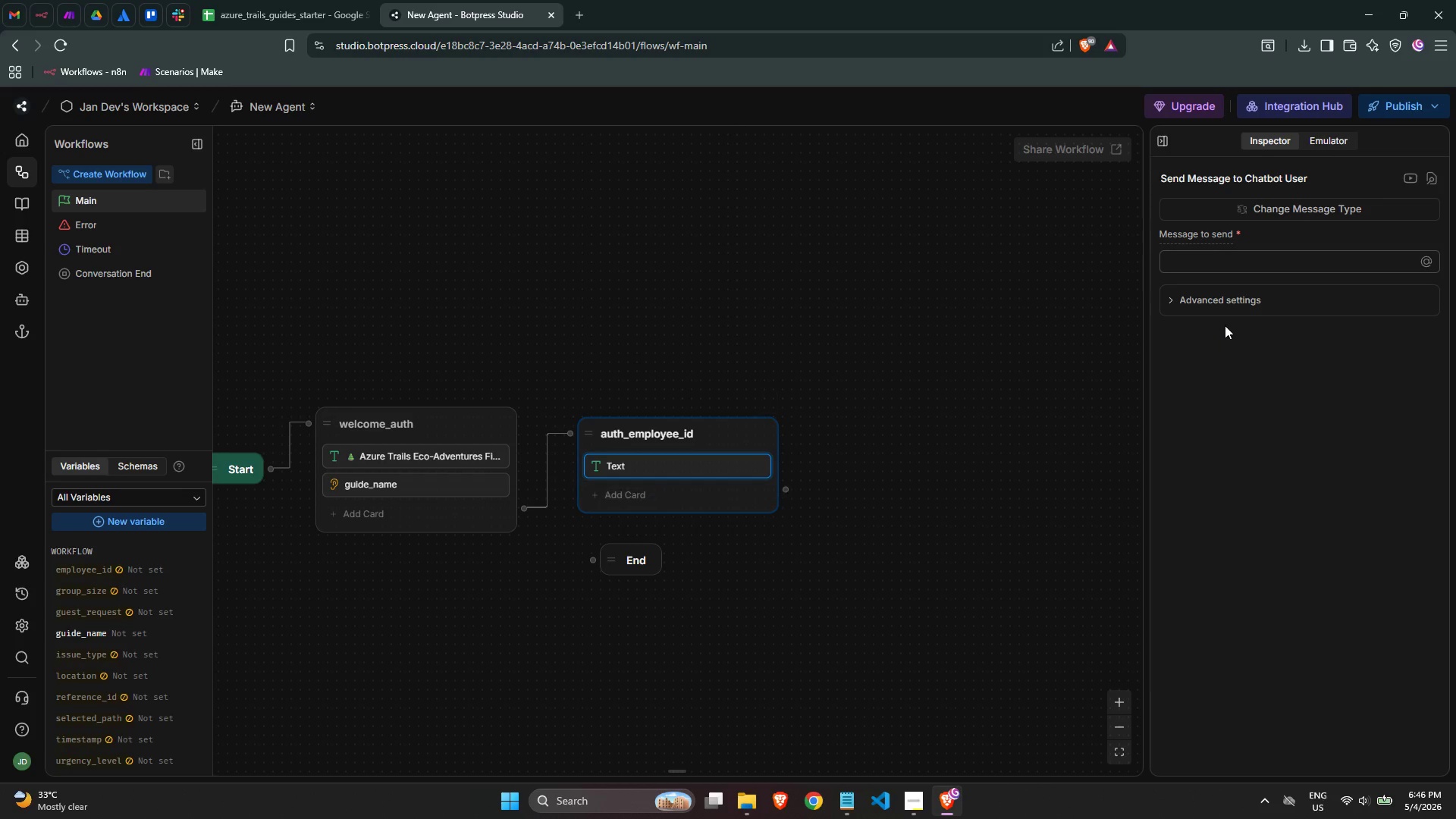 
left_click([1238, 262])
 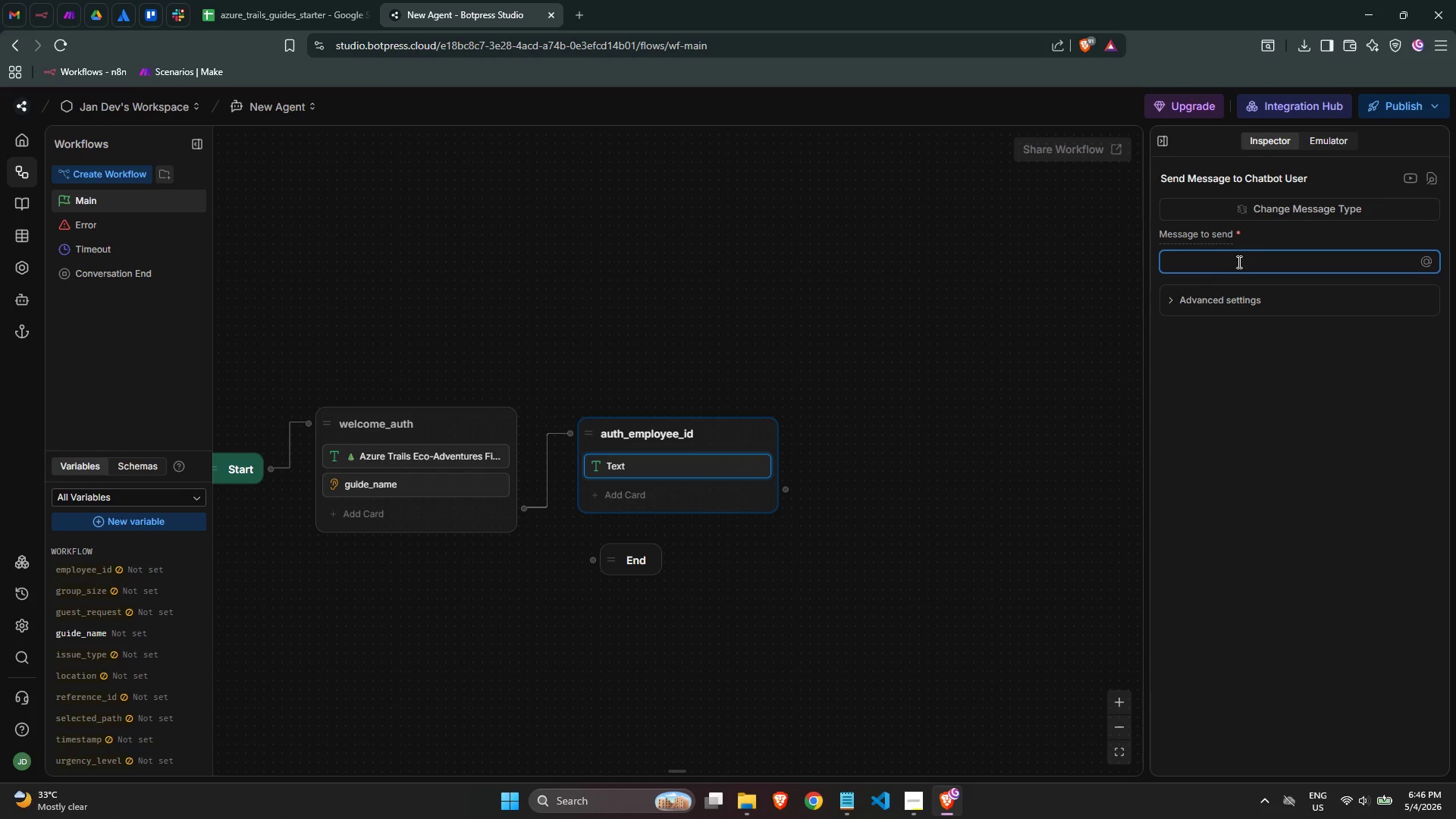 
type(Hello, {{{[NumLock][NumLock][NumLock][NumLock])
 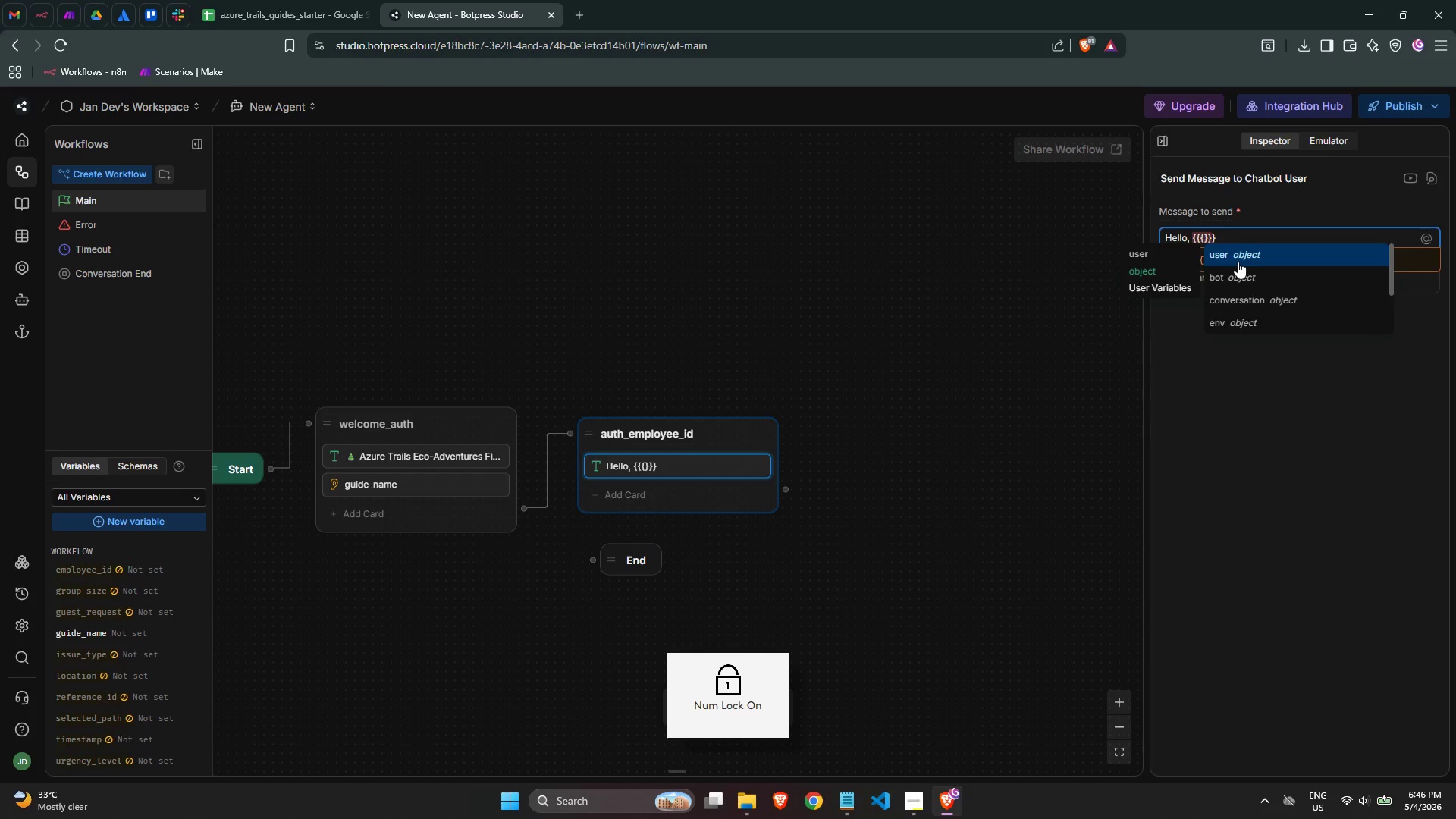 
key(ArrowRight)
 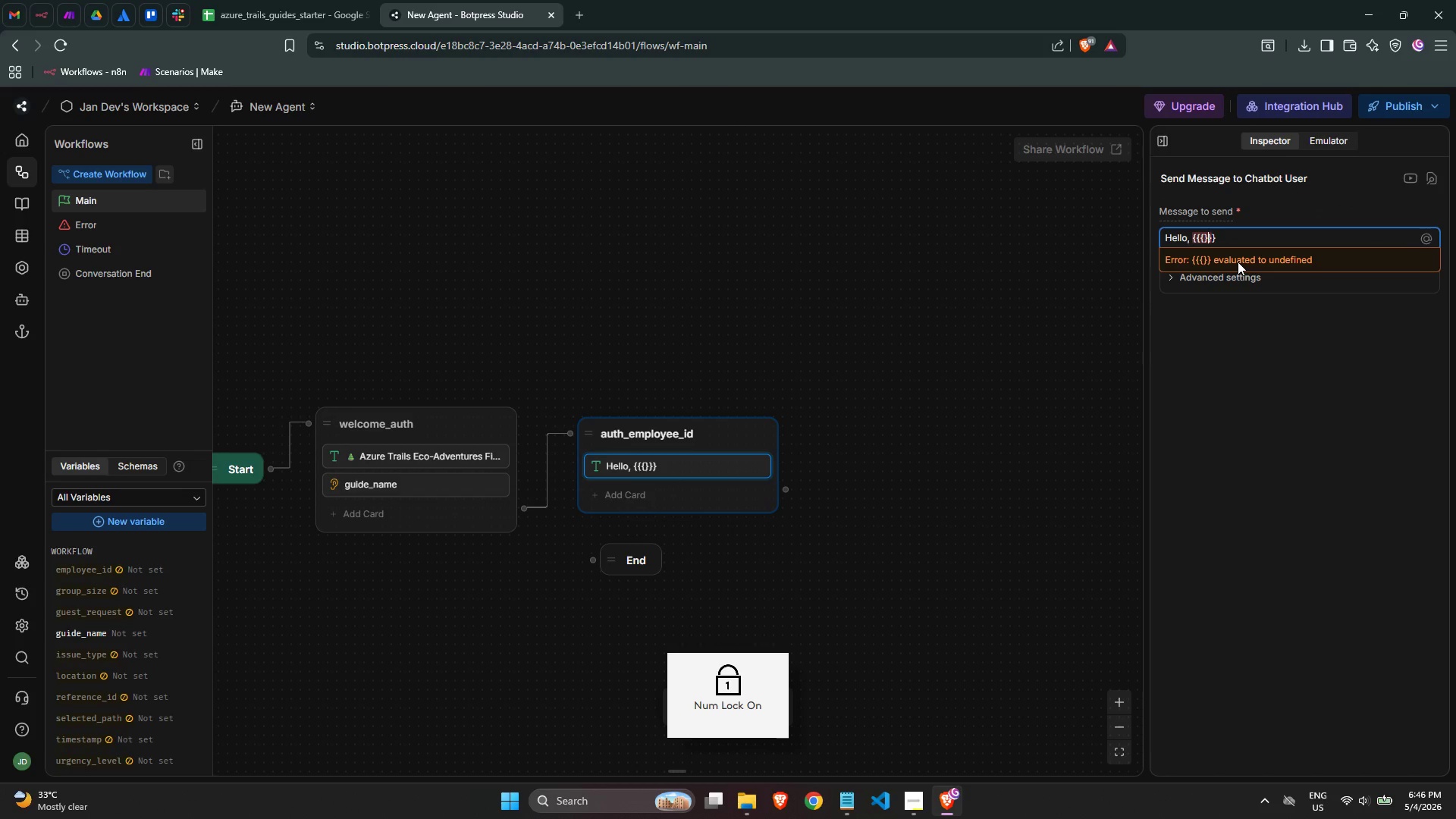 
key(Backspace)
key(Backspace)
key(Backspace)
key(Backspace)
type({{wor)
 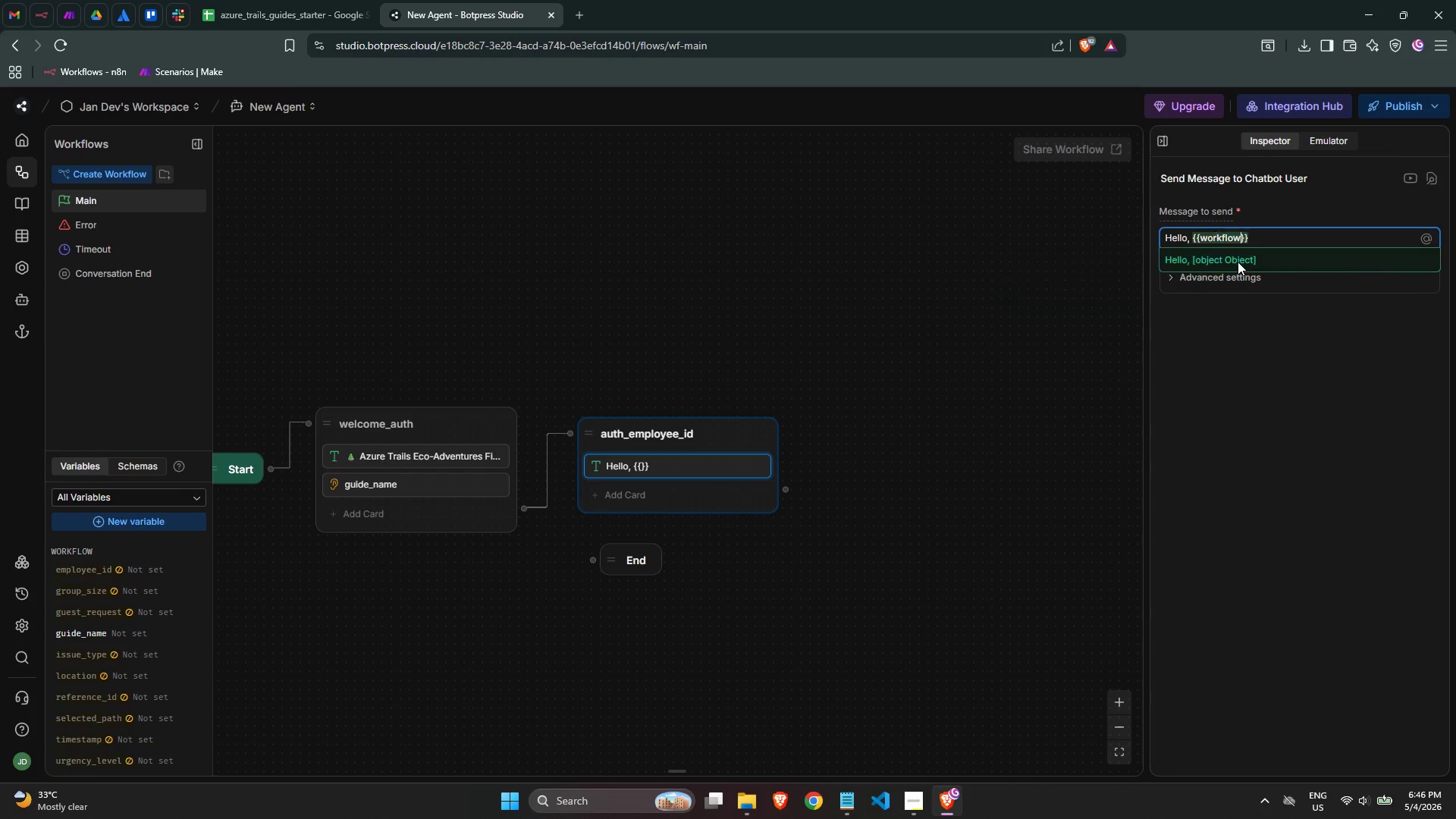 
 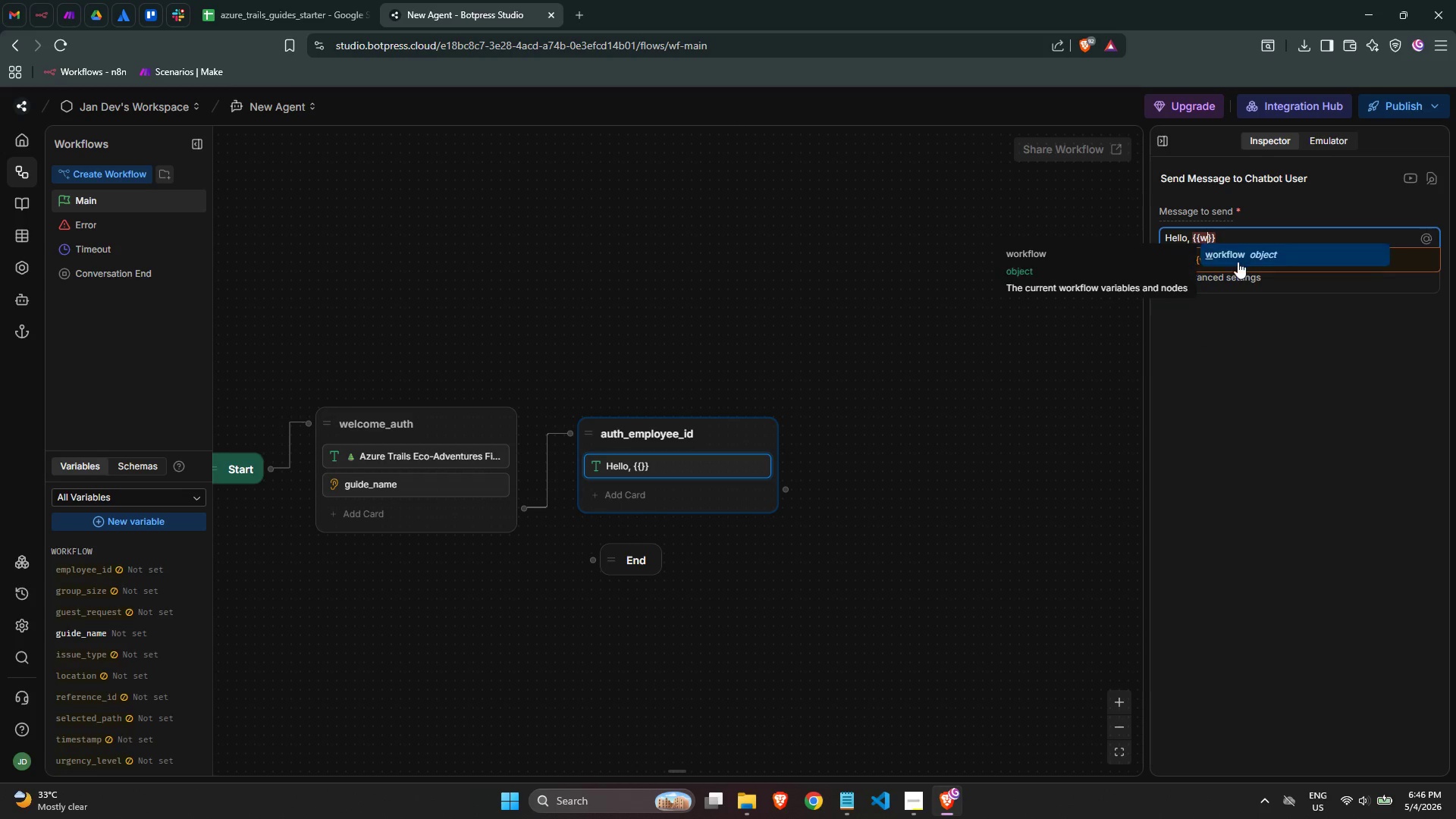 
key(Enter)
 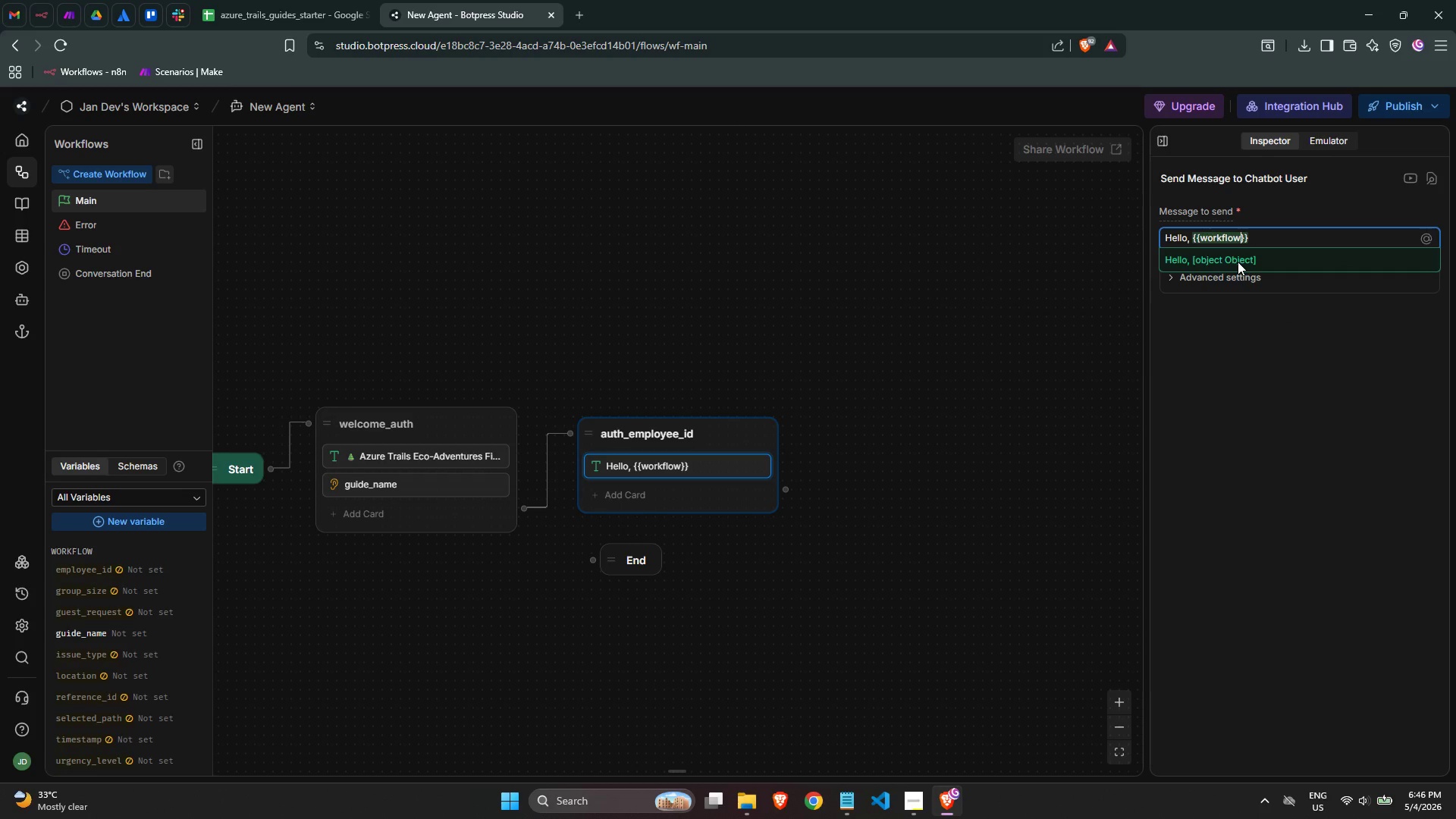 
type(.gui)
 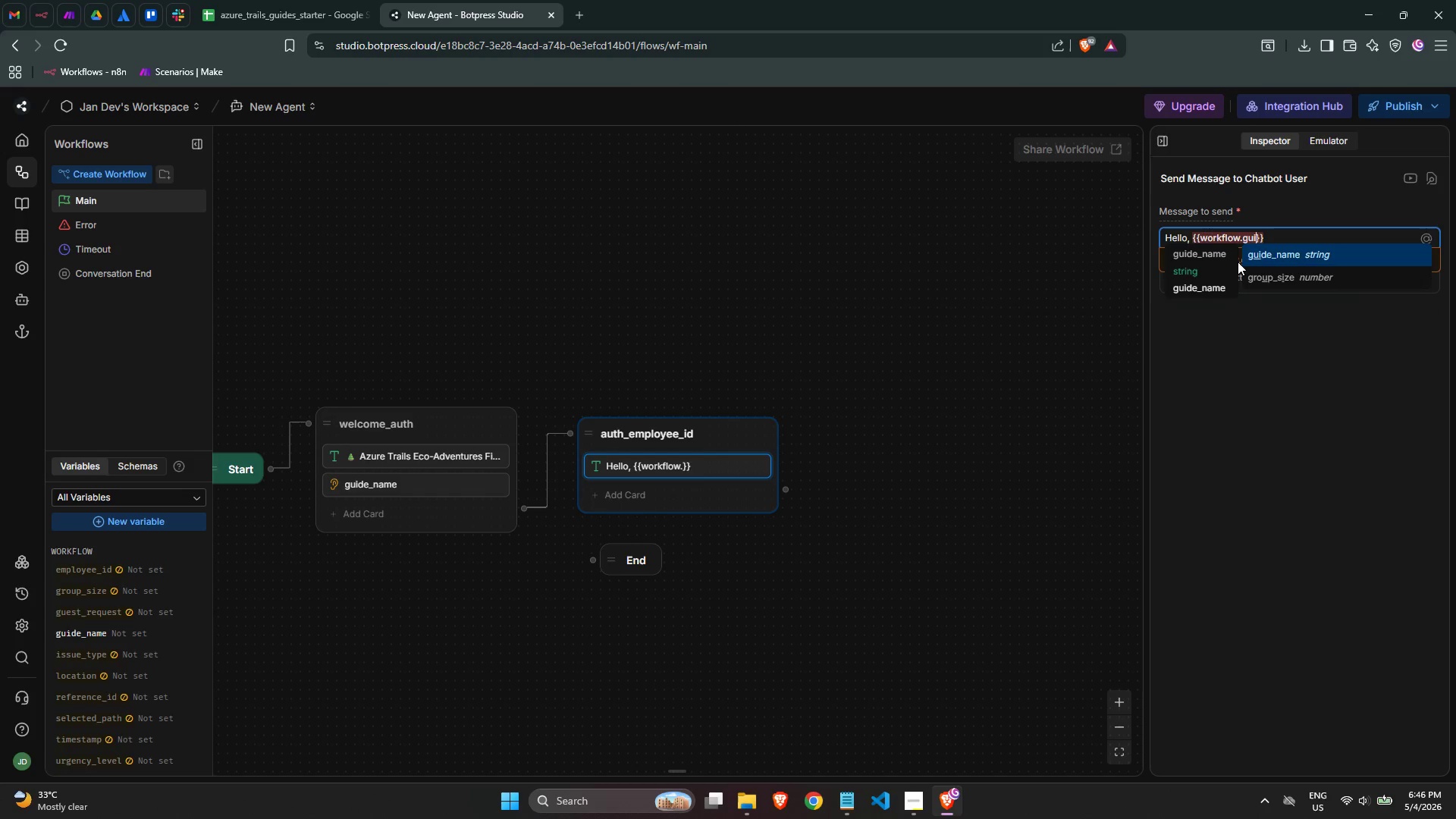 
key(Enter)
 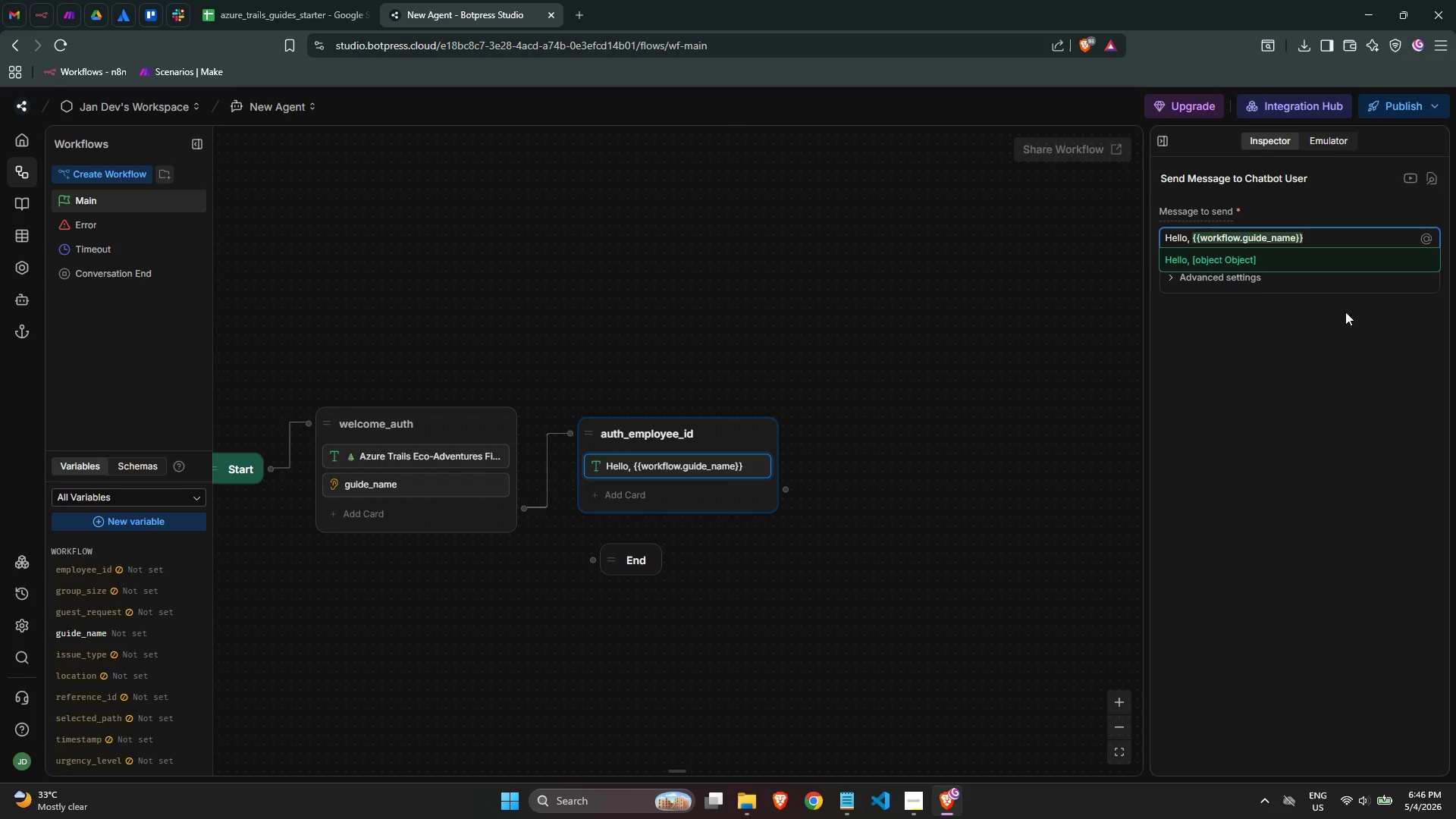 
left_click([1329, 231])
 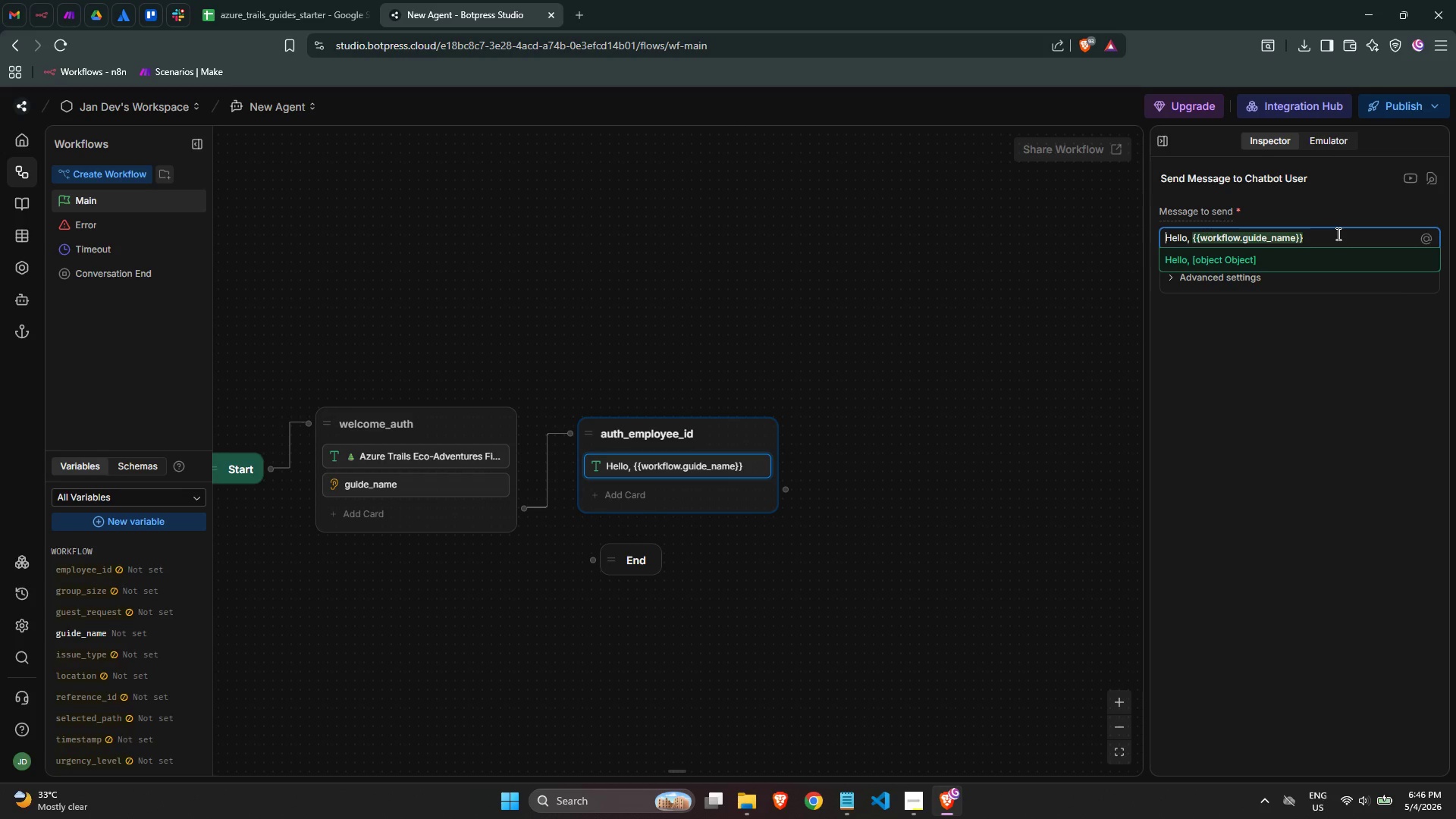 
left_click([1337, 234])
 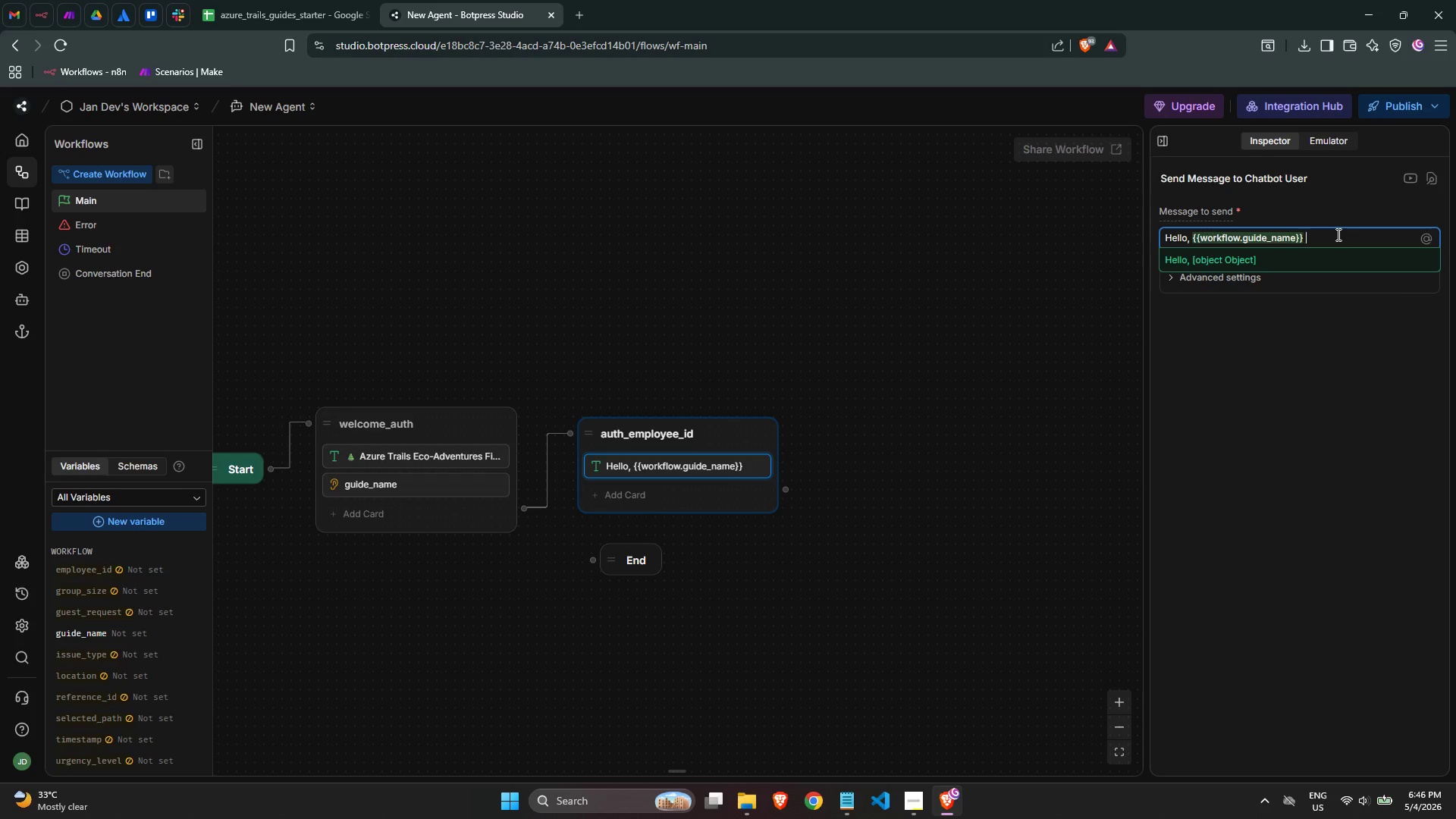 
key(Space)
 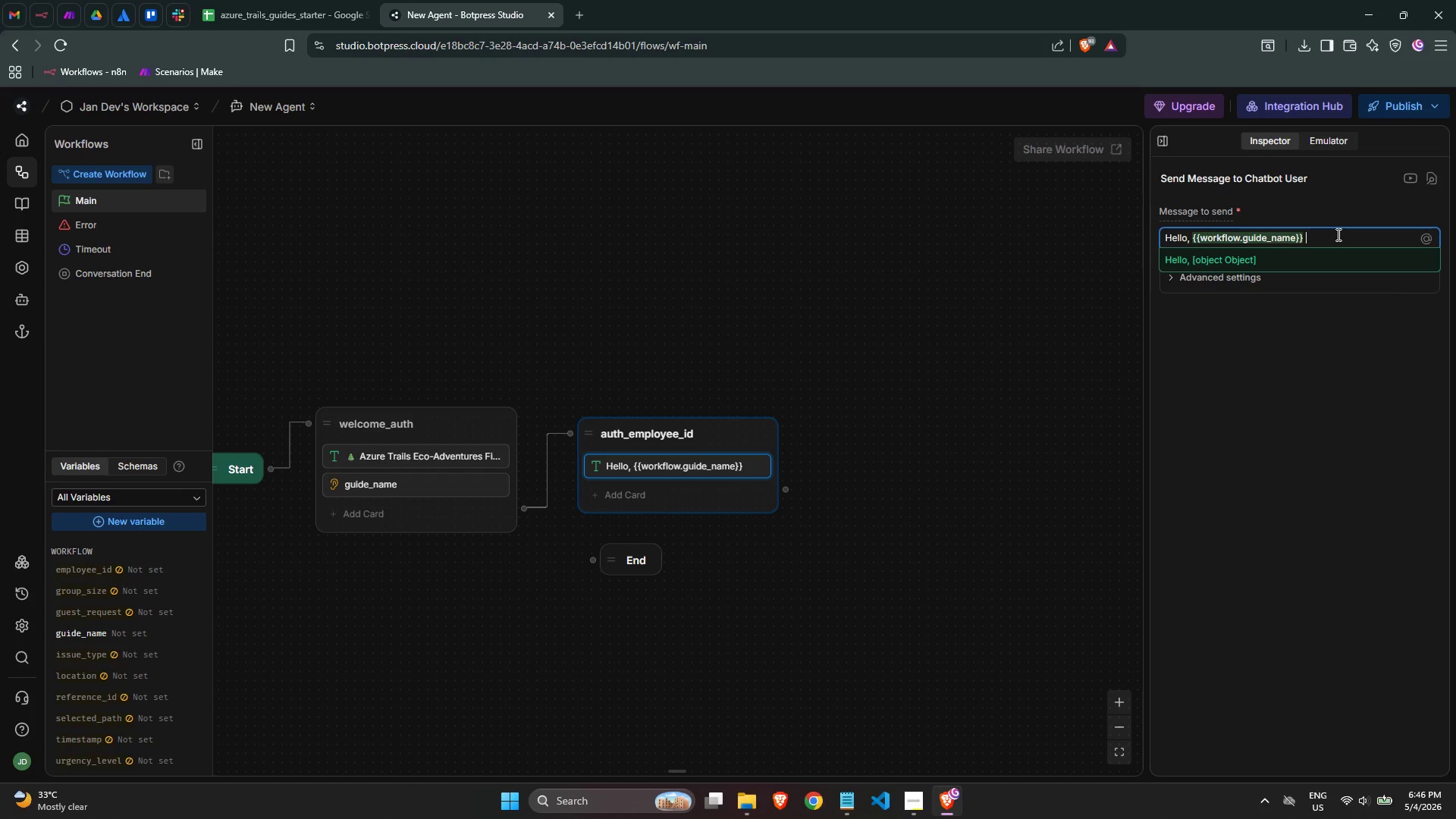 
key(Meta+MetaLeft)
 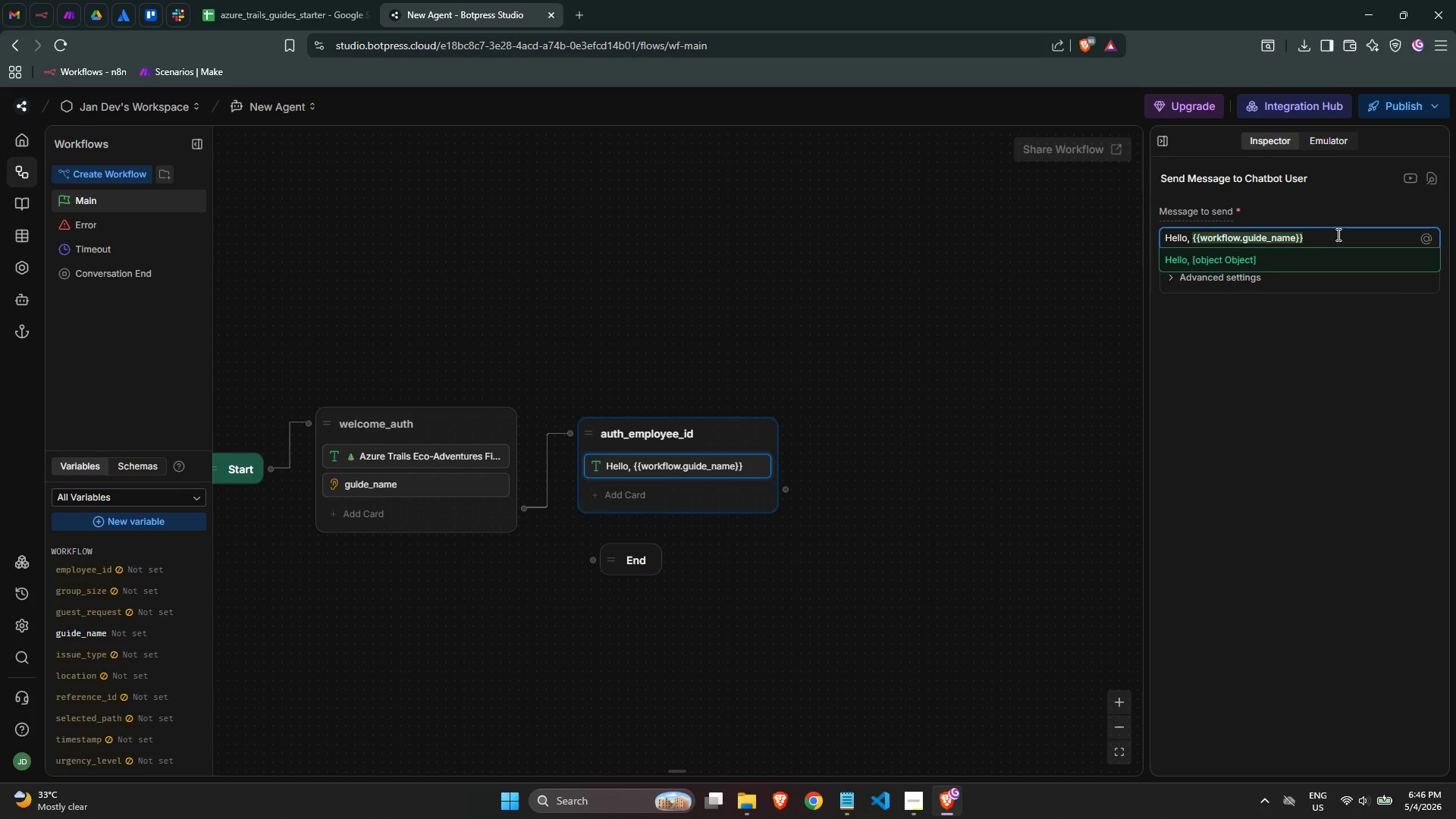 
type(hi)
 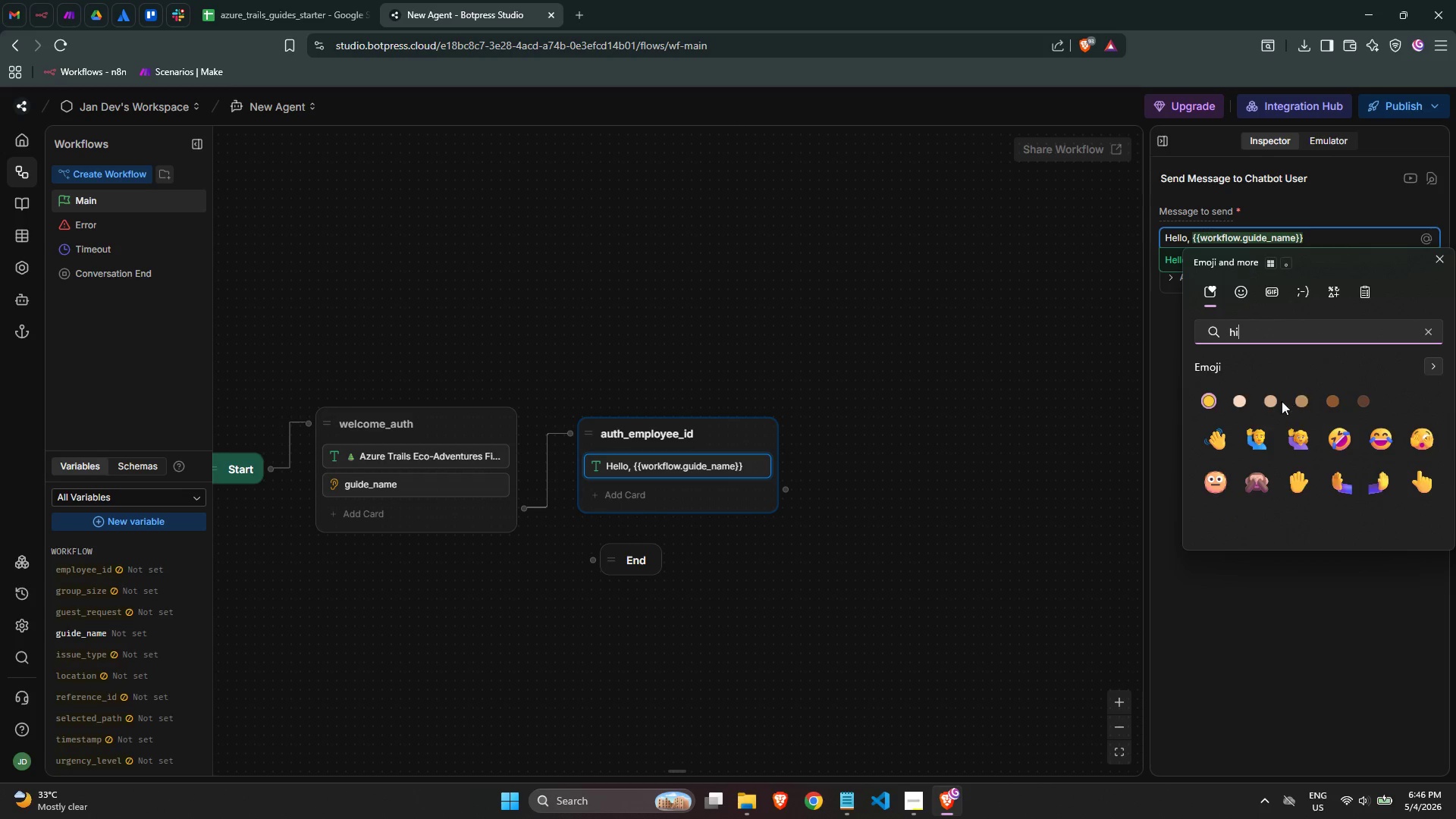 
left_click([1219, 444])
 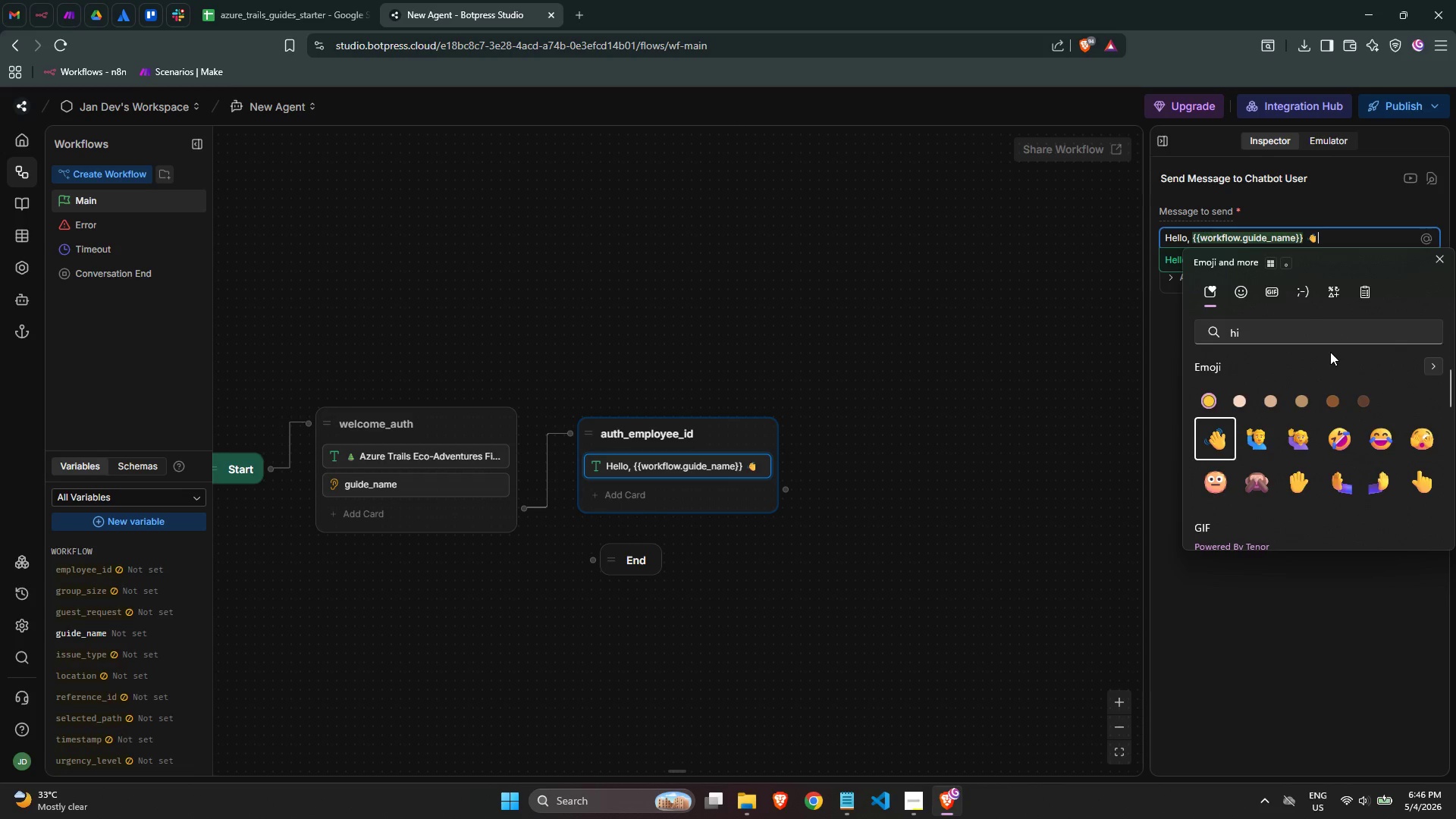 
key(Enter)
 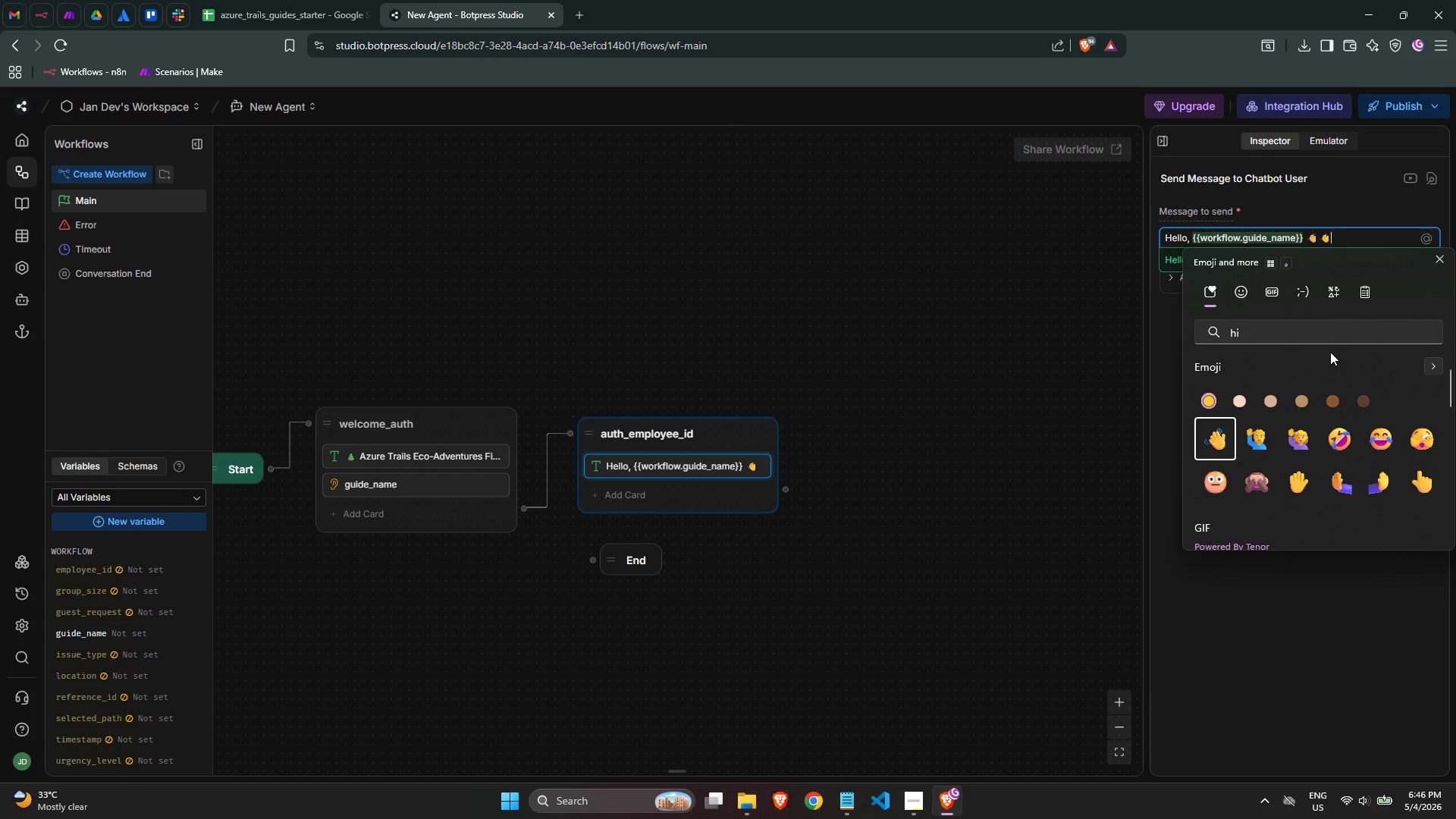 
key(Enter)
 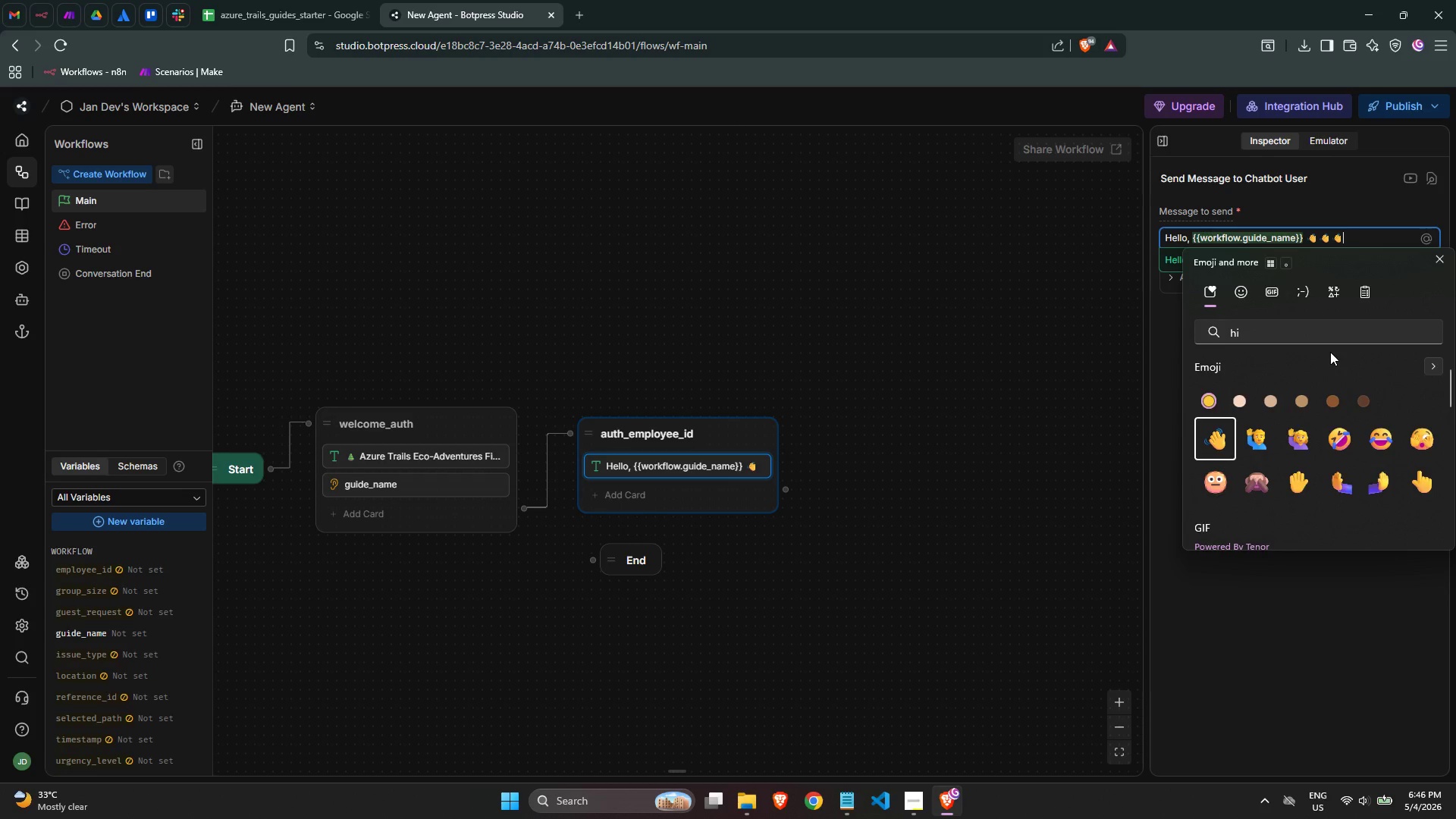 
key(Backspace)
 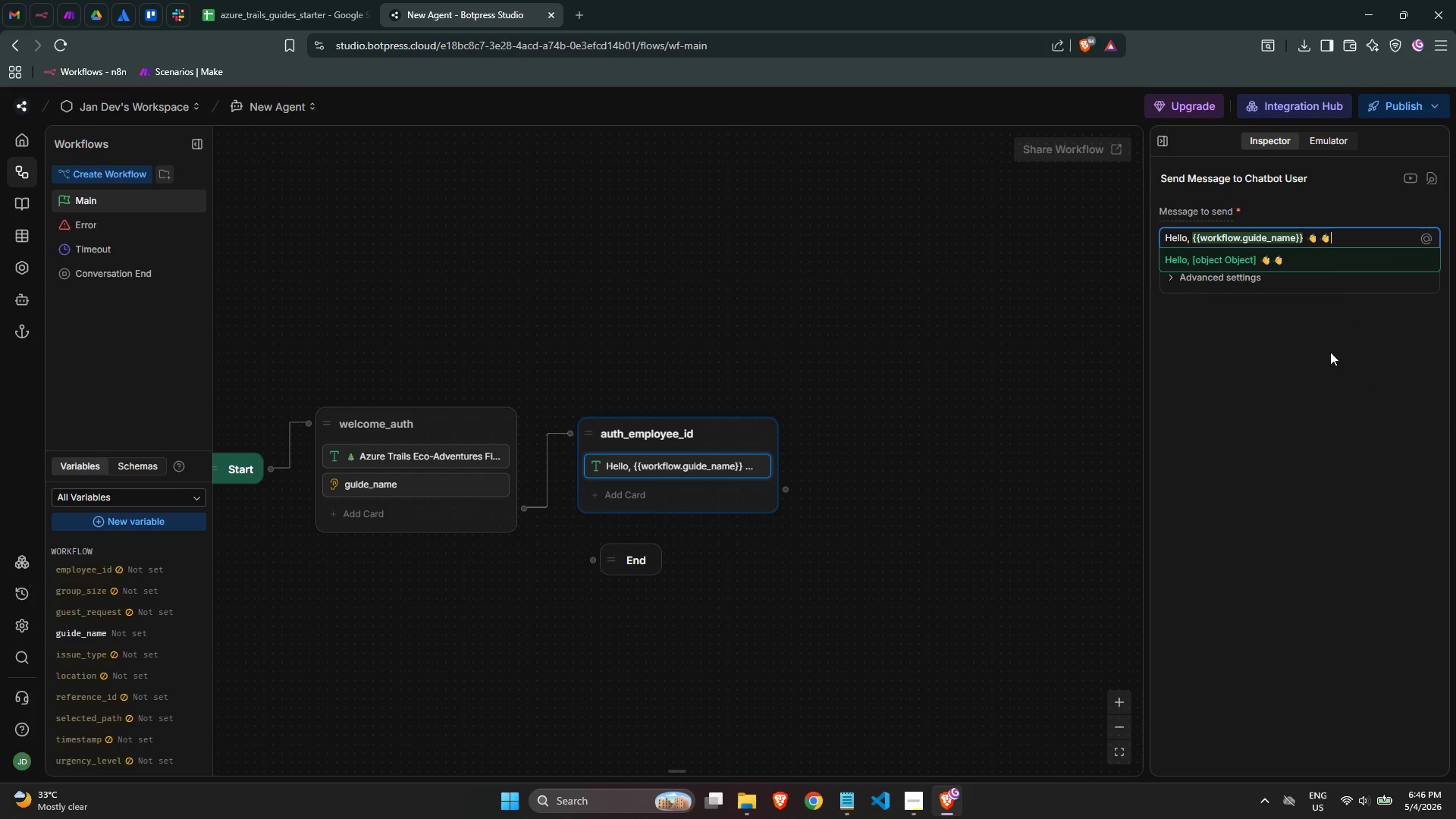 
key(Backspace)
 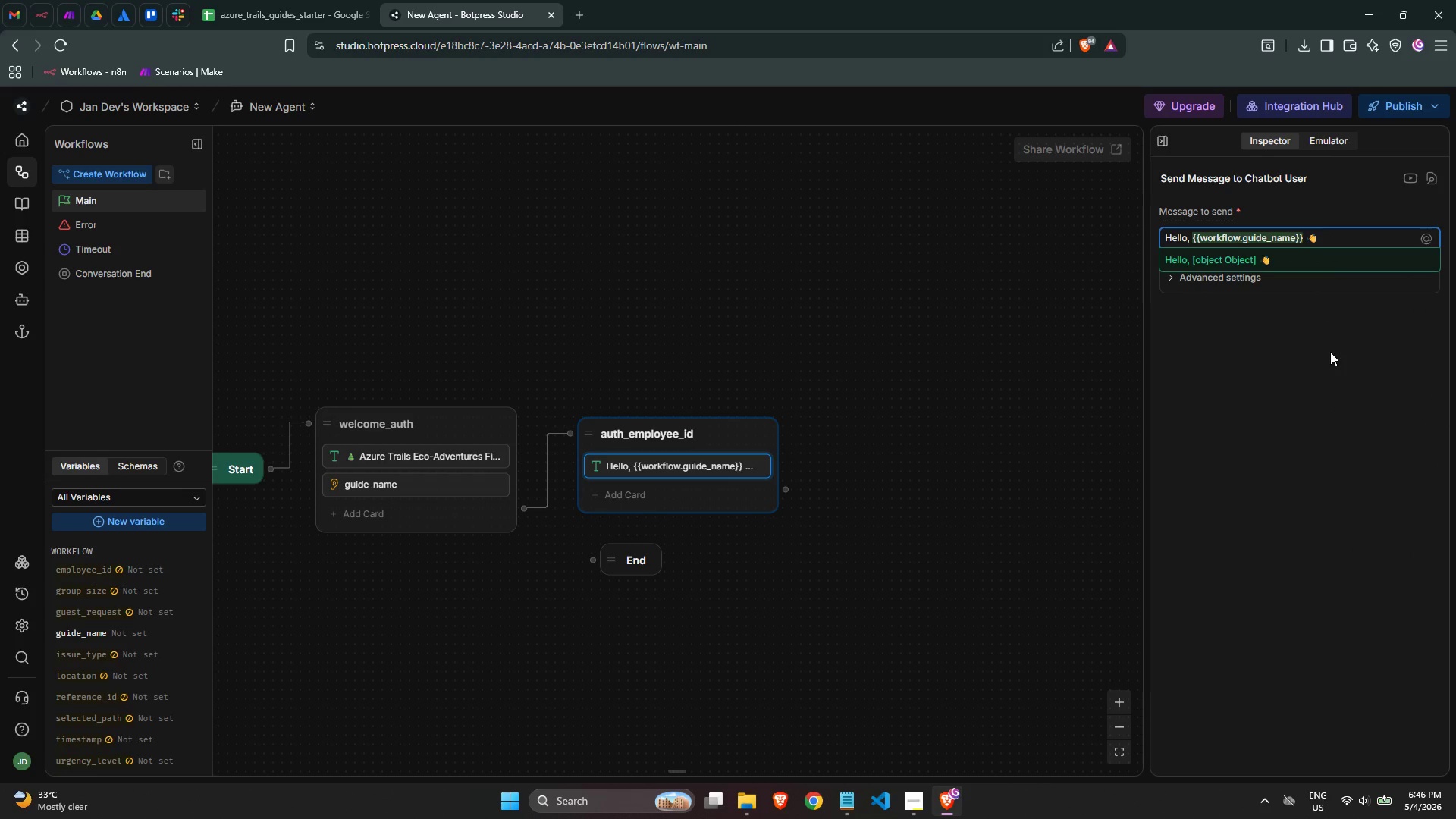 
key(Enter)
 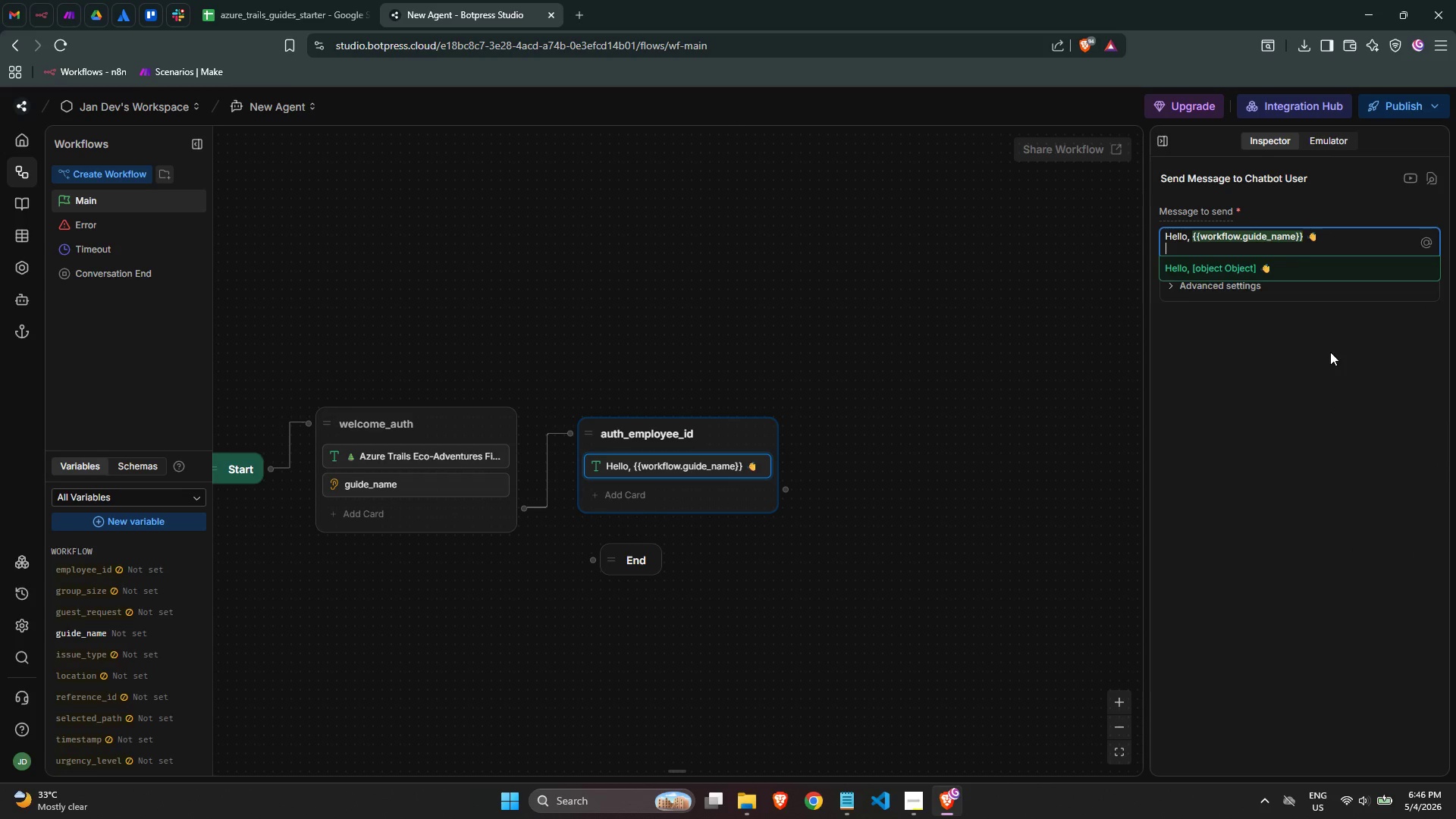 
key(Enter)
 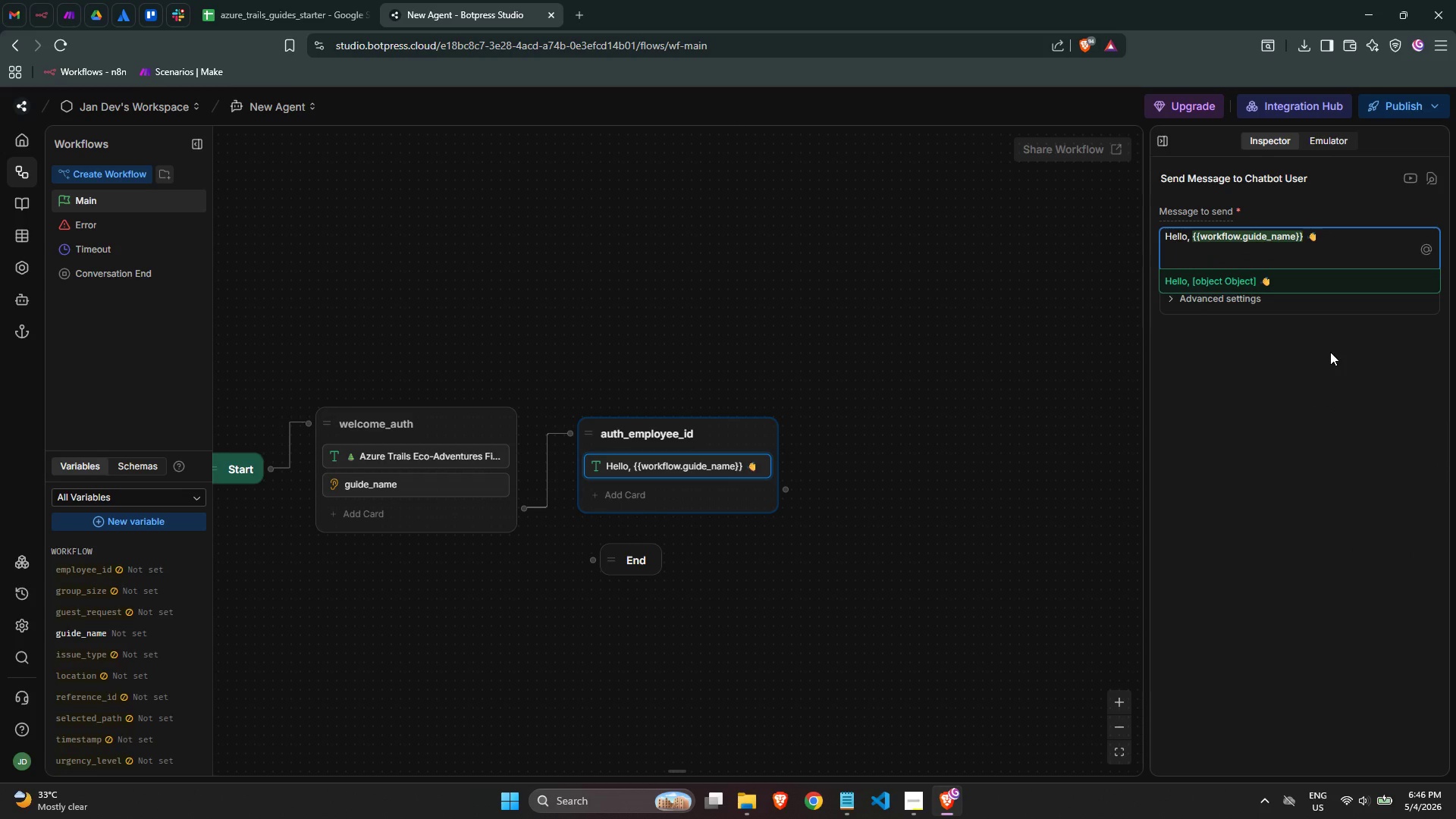 
type(for security verification )
key(Backspace)
type(, please enter your 4 digit)
 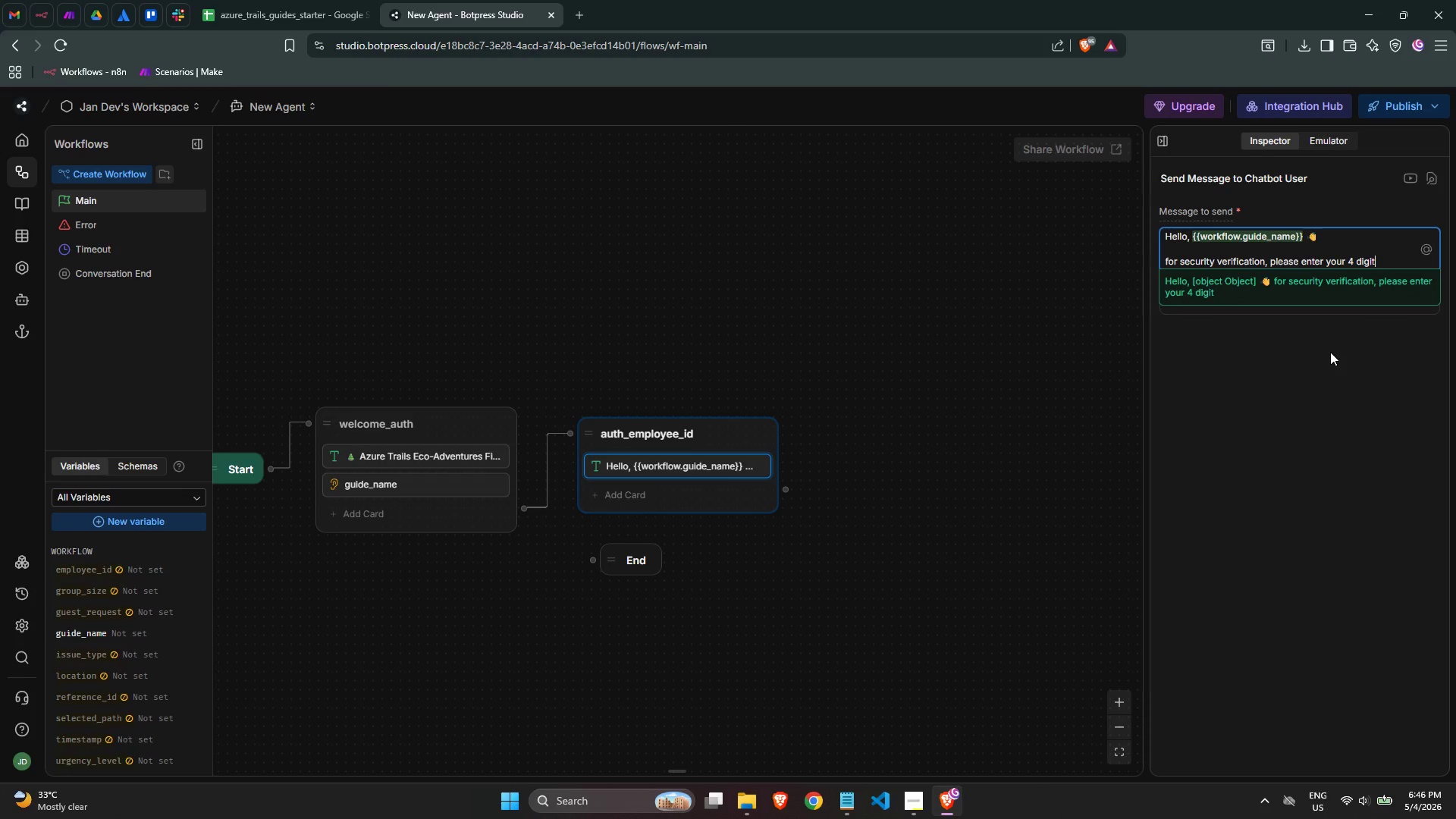 
key(ArrowLeft)
 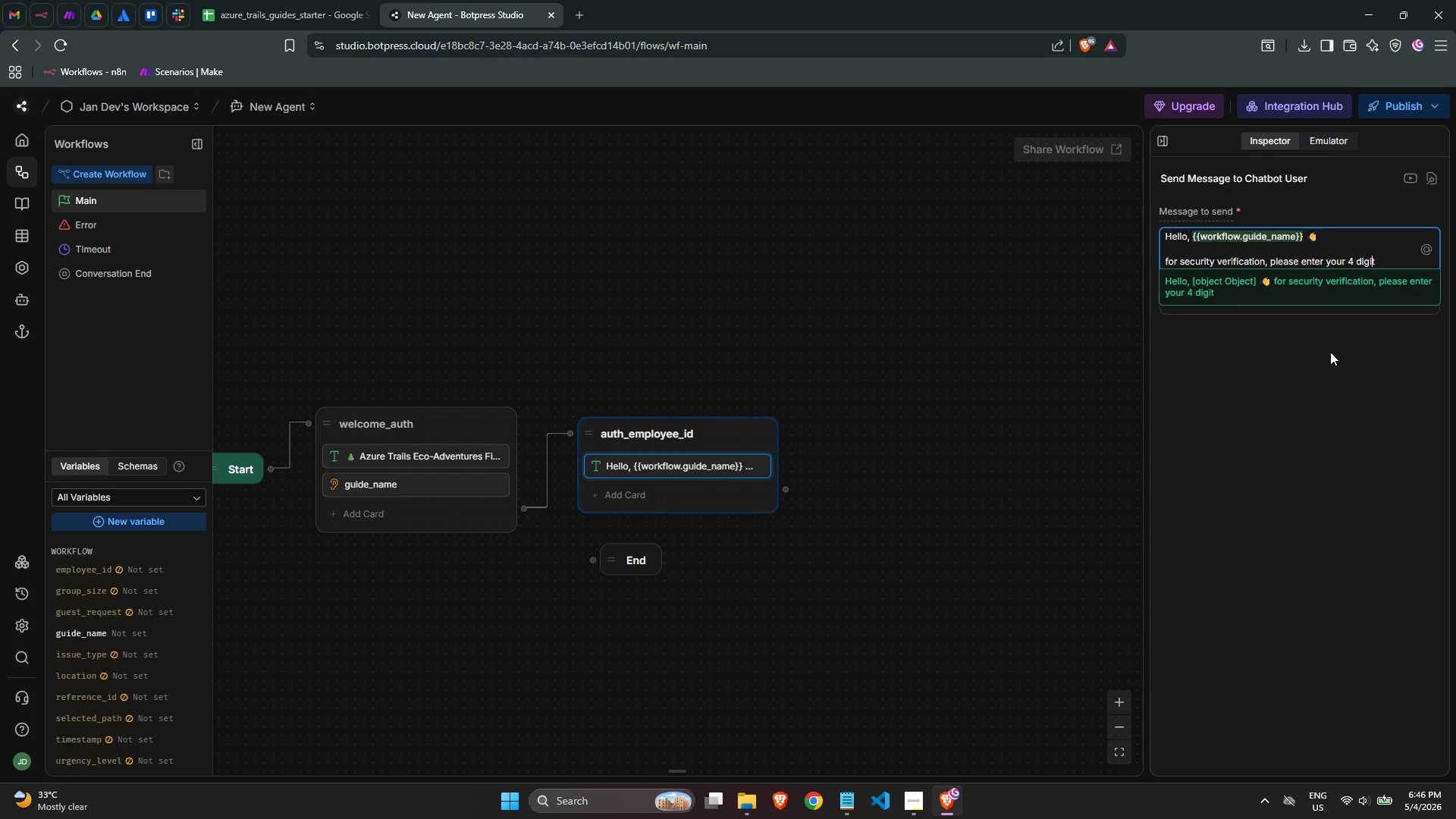 
key(ArrowLeft)
 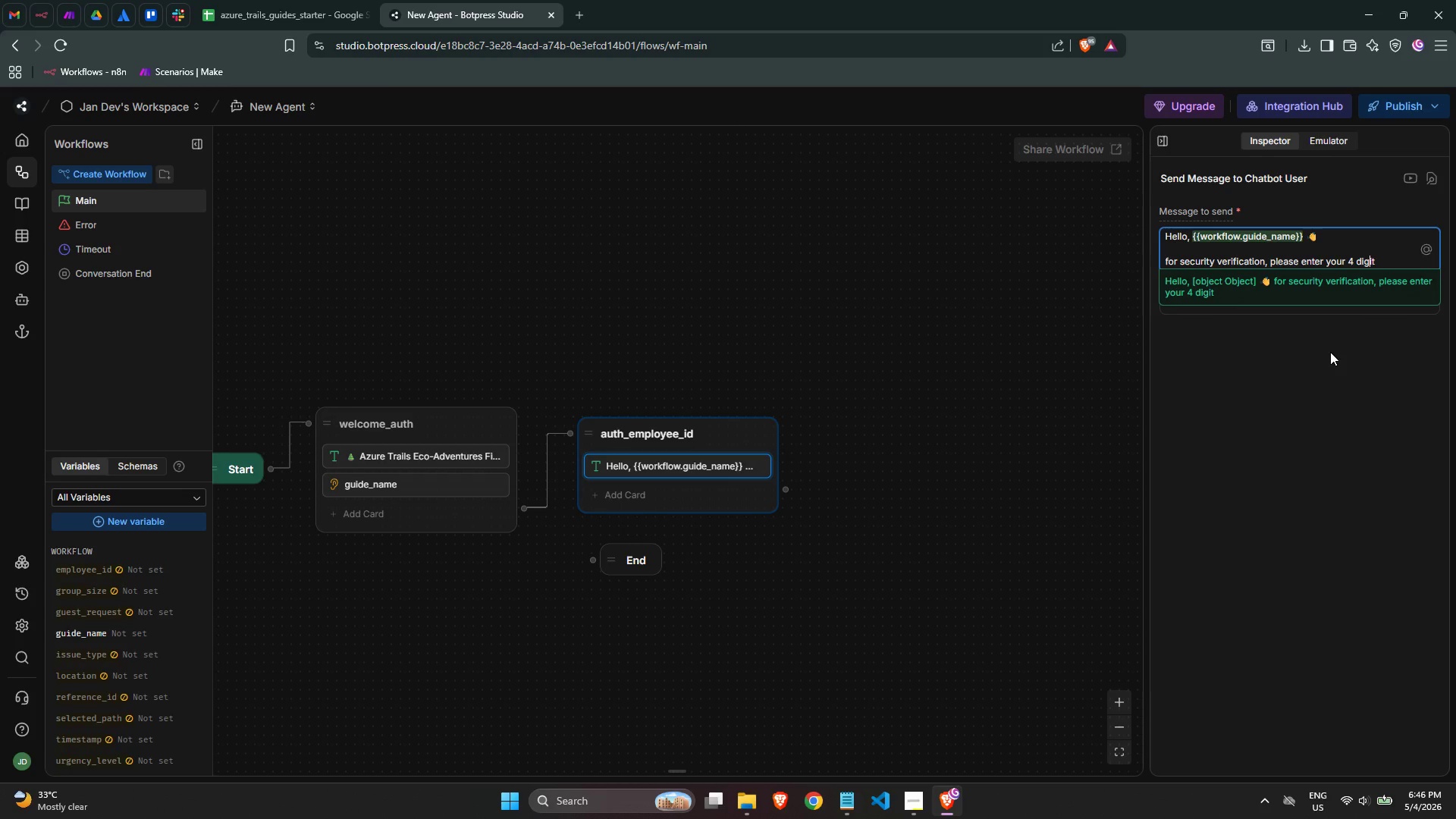 
key(ArrowLeft)
 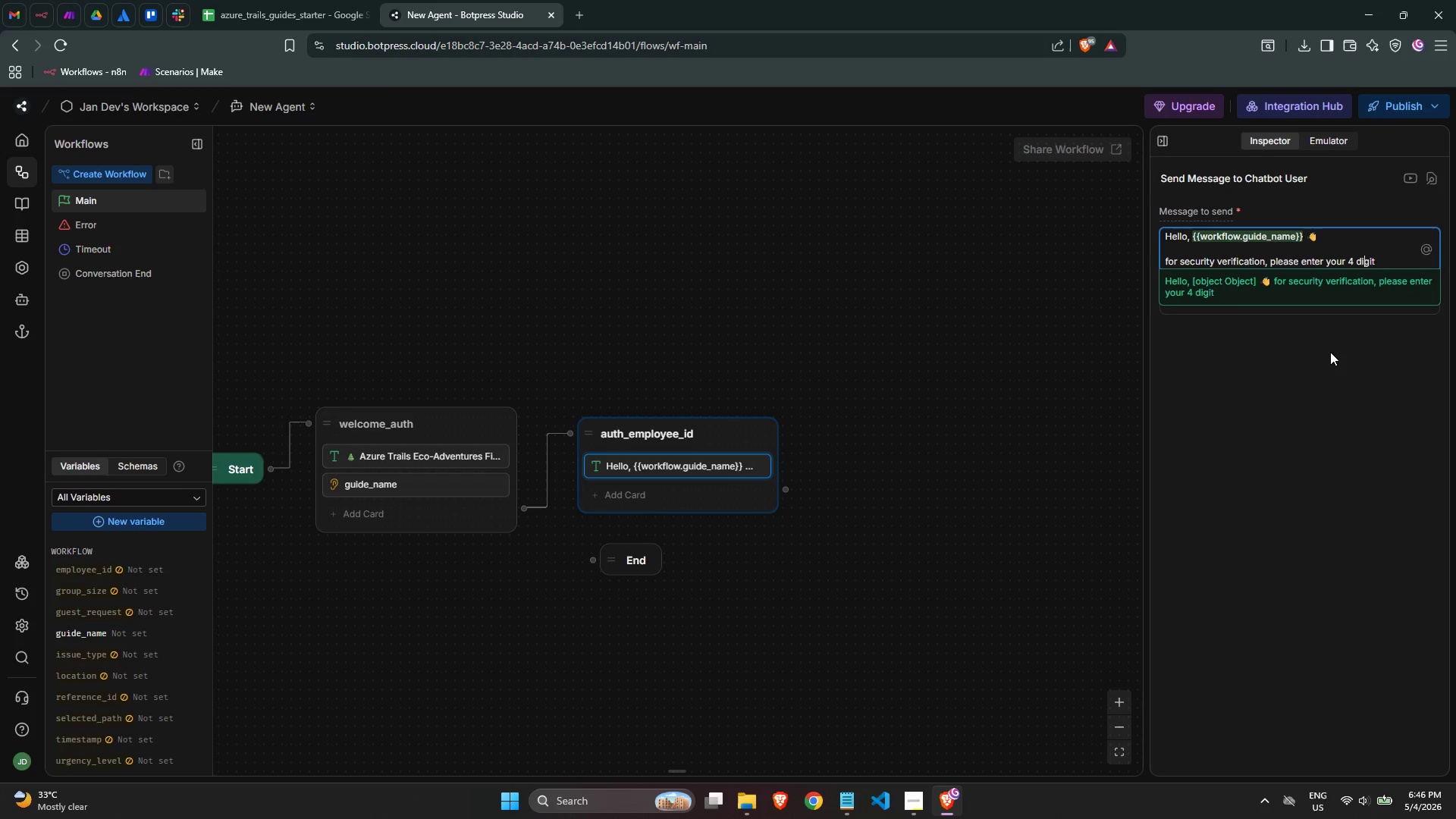 
key(ArrowLeft)
 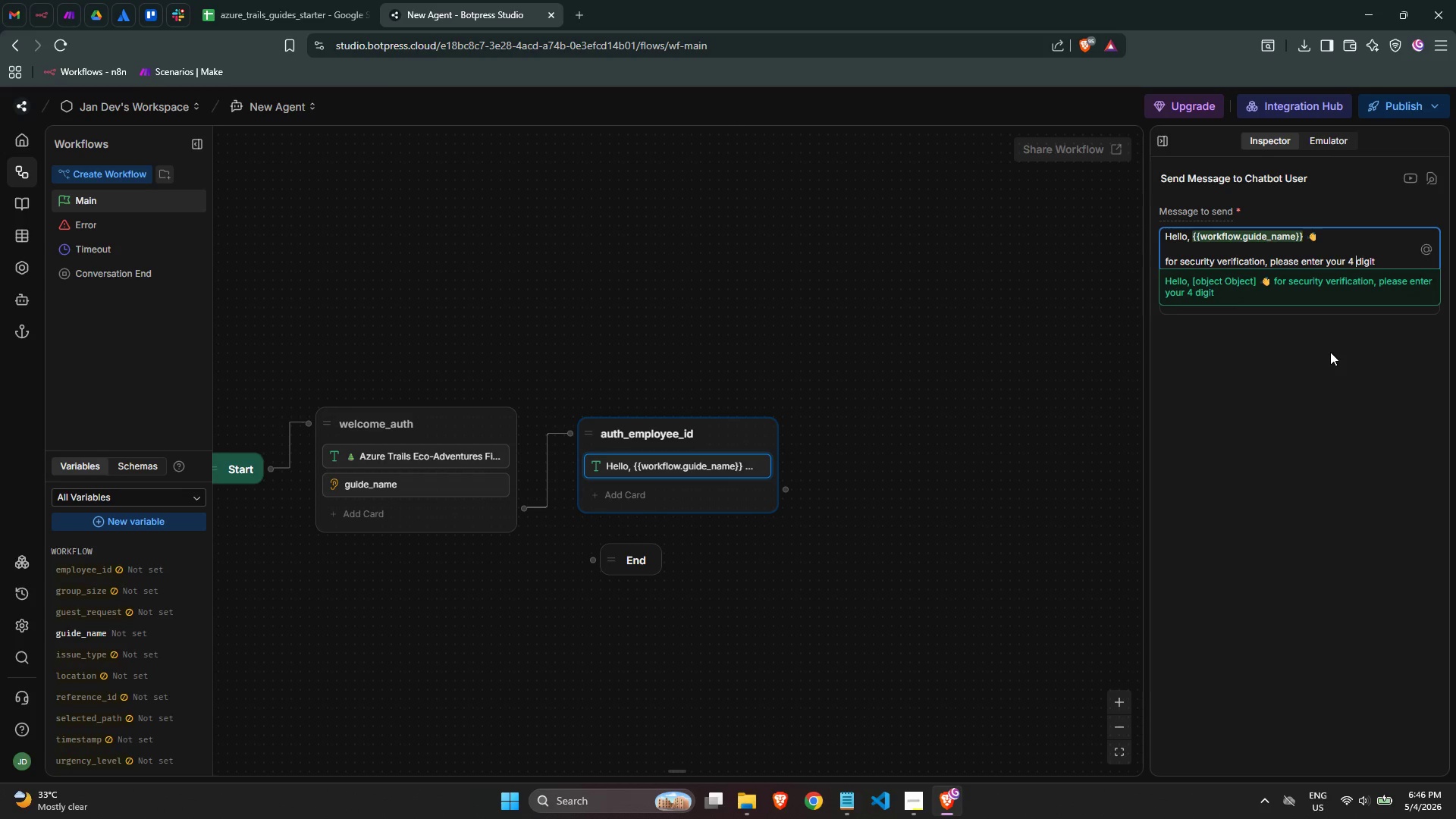 
key(ArrowLeft)
 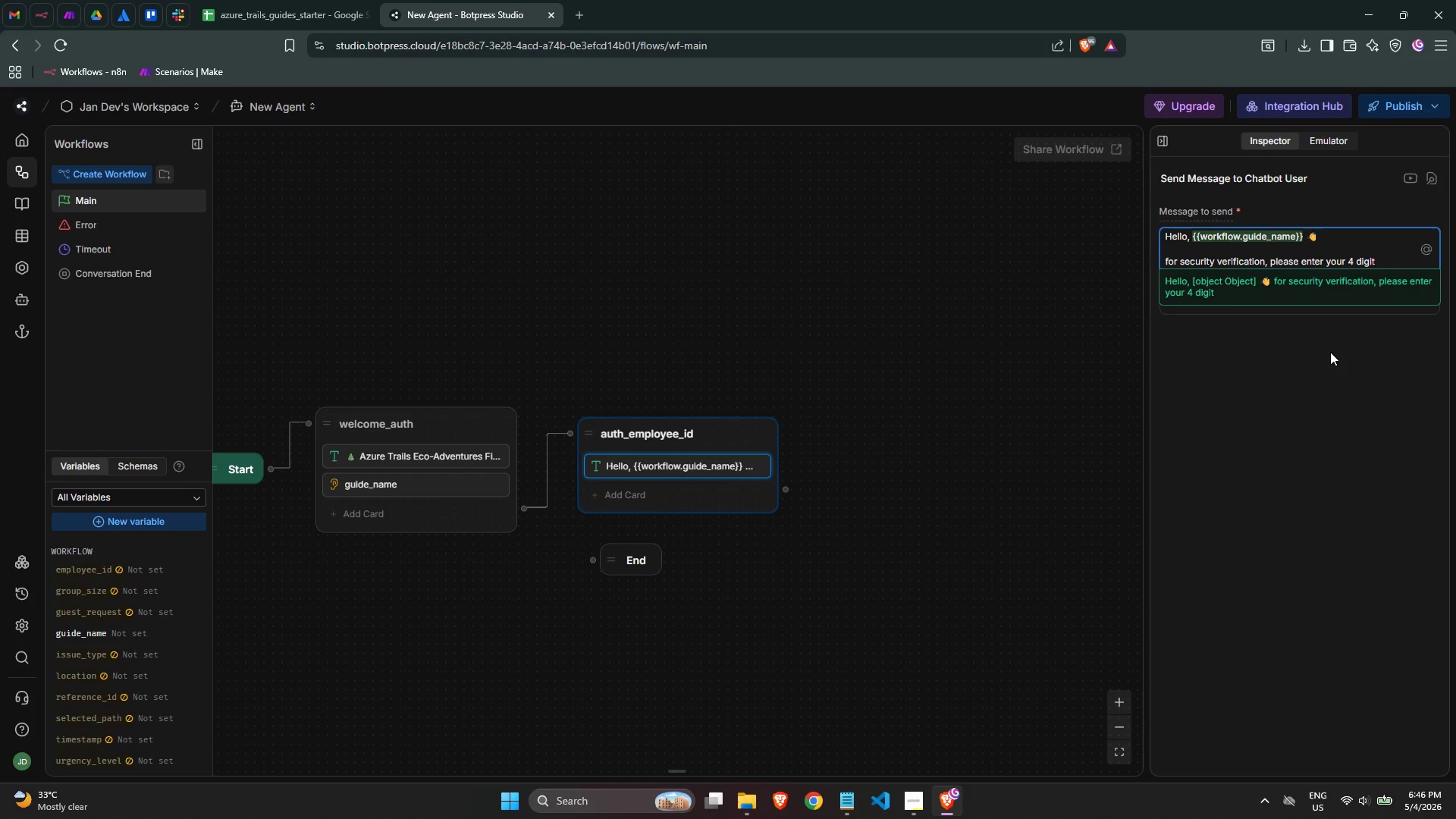 
key(Backspace)
 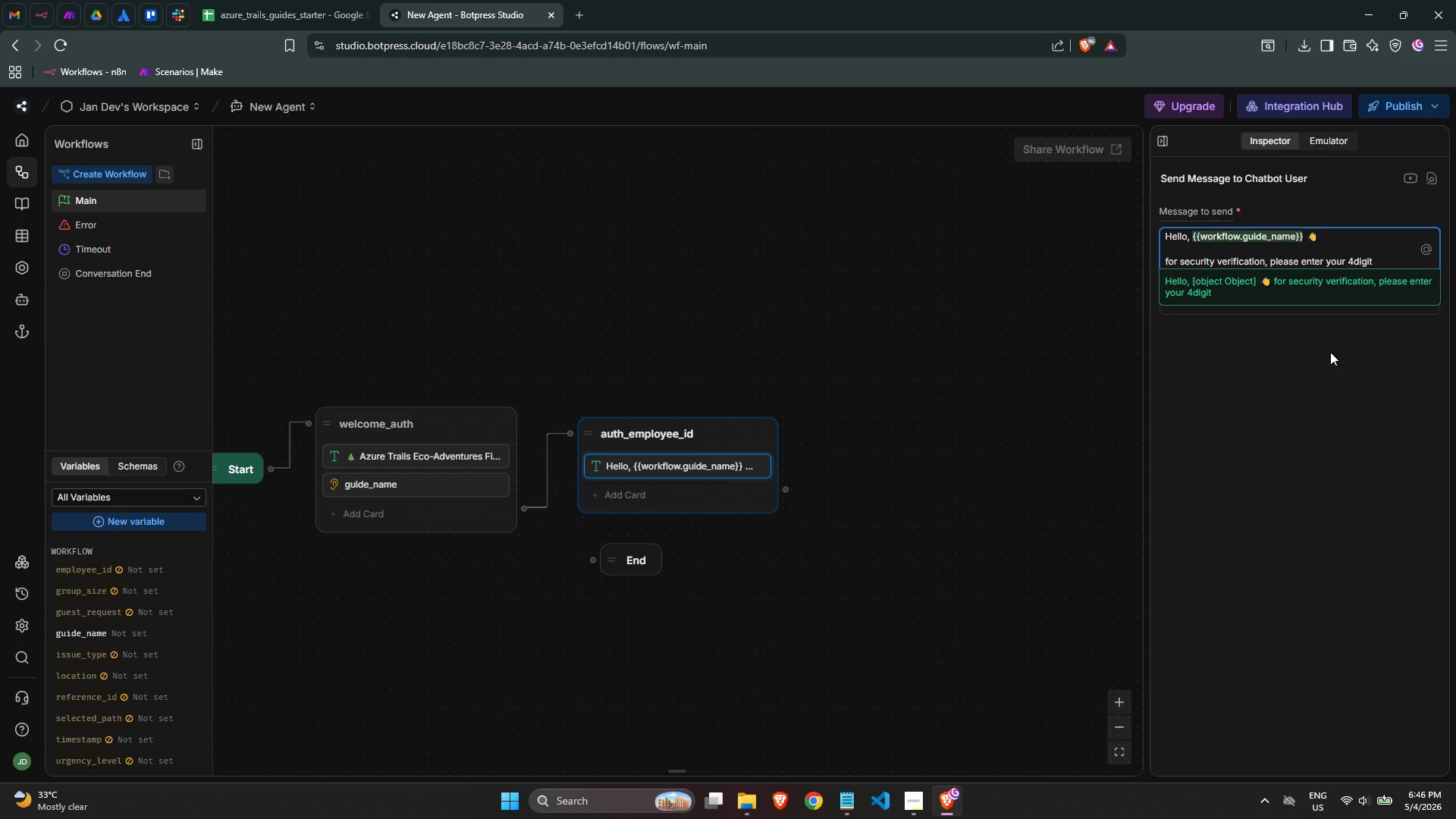 
key(Minus)
 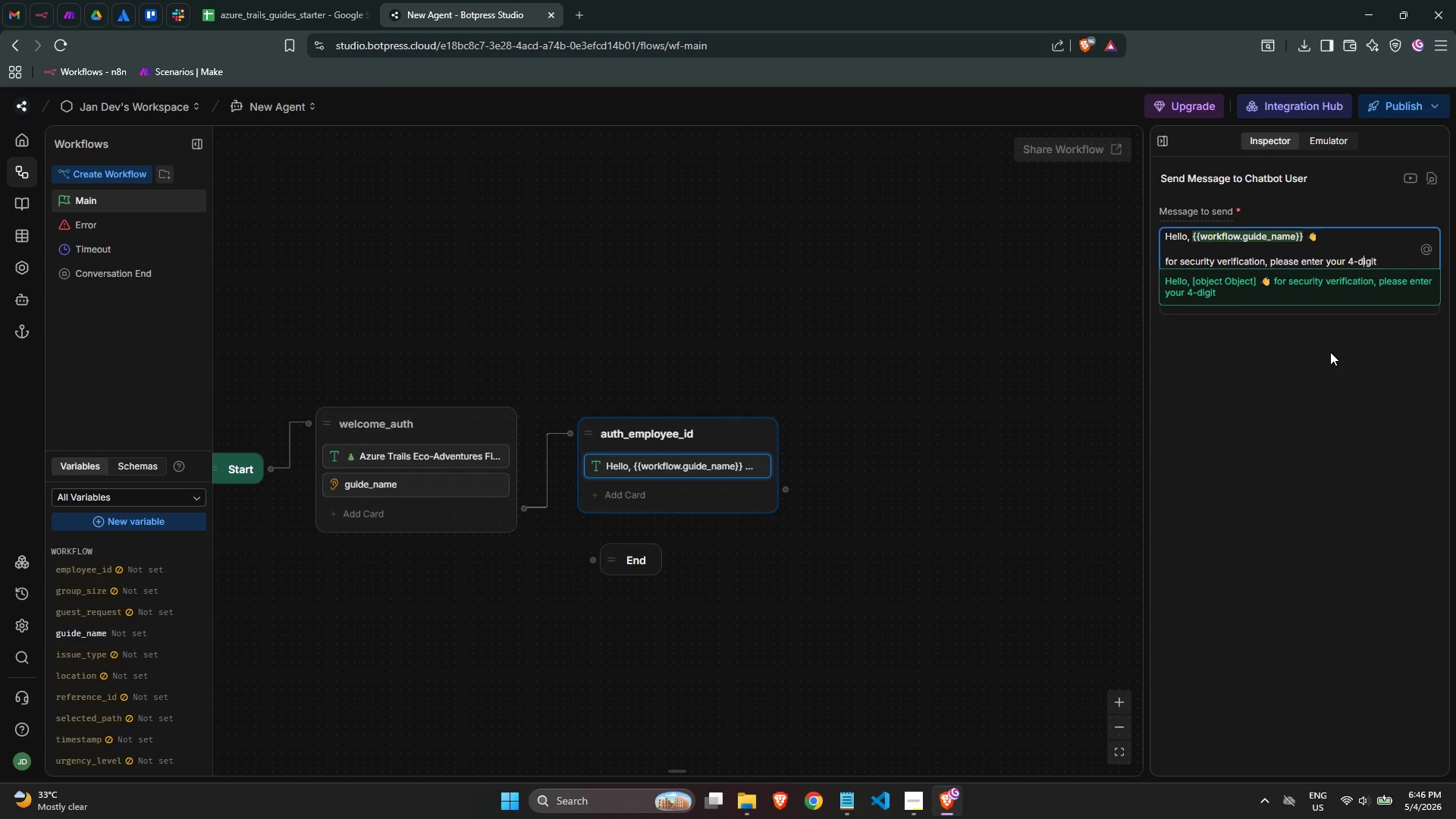 
key(ArrowRight)
 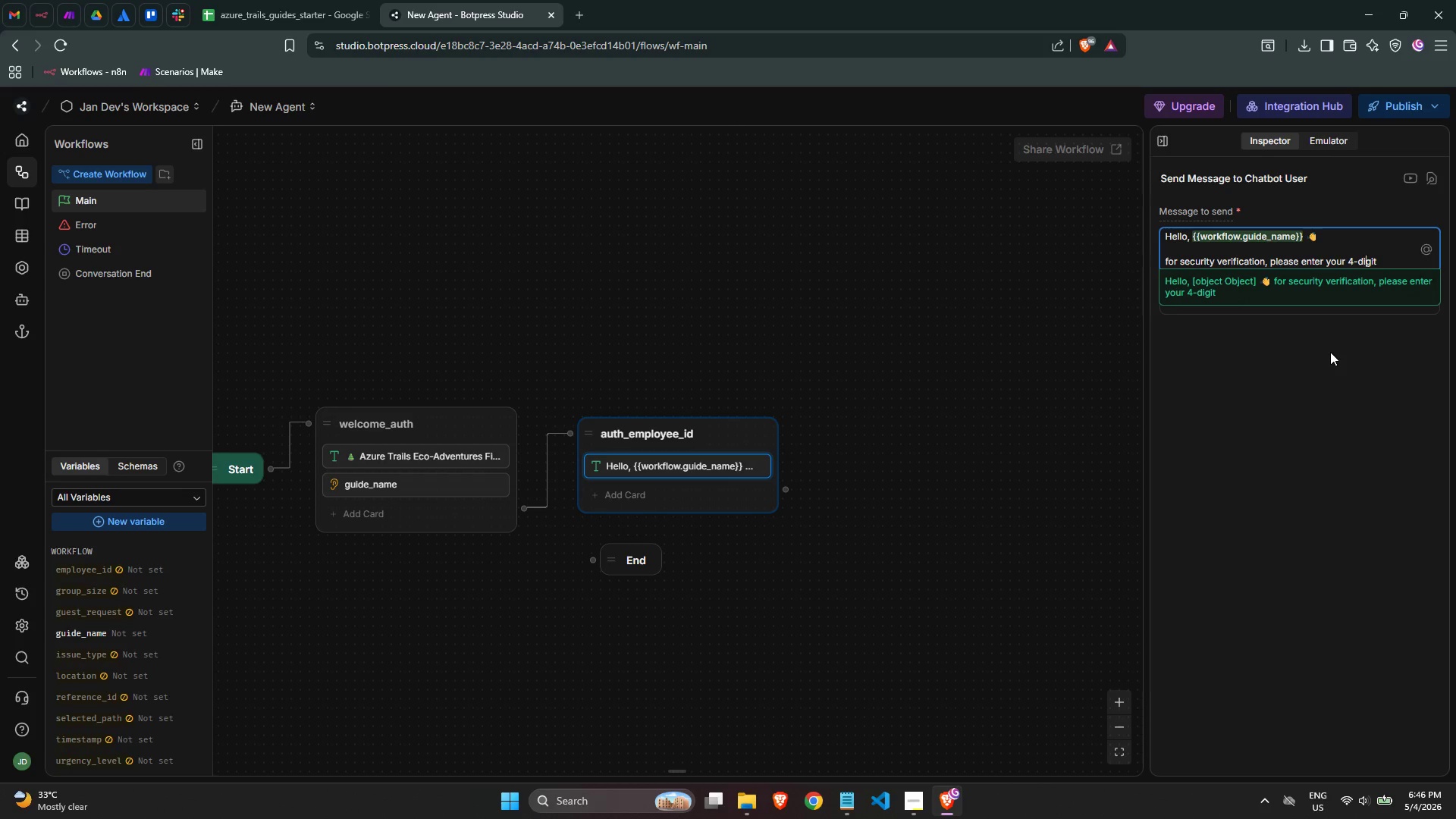 
key(ArrowRight)
 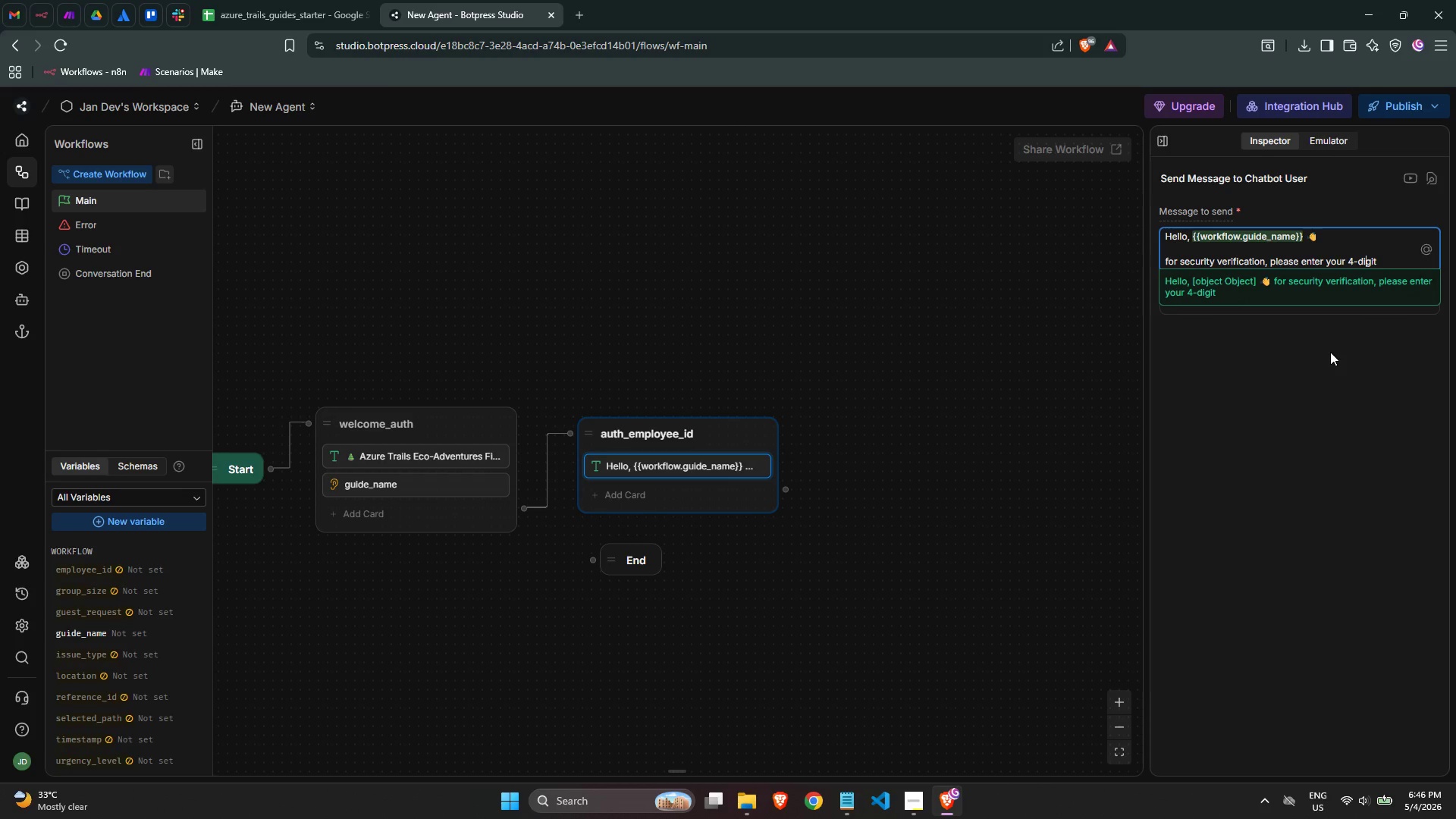 
key(ArrowRight)
 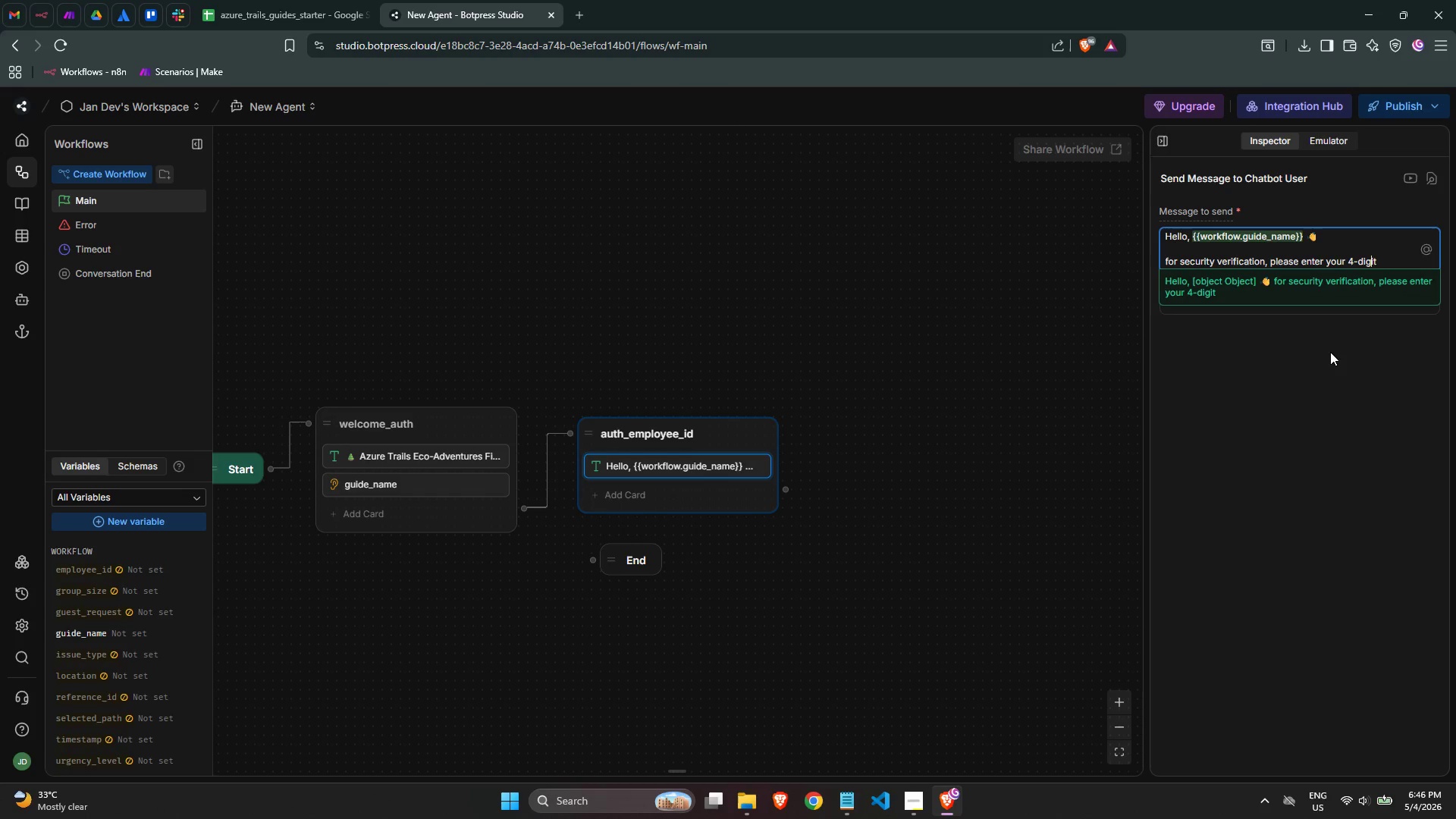 
key(ArrowRight)
 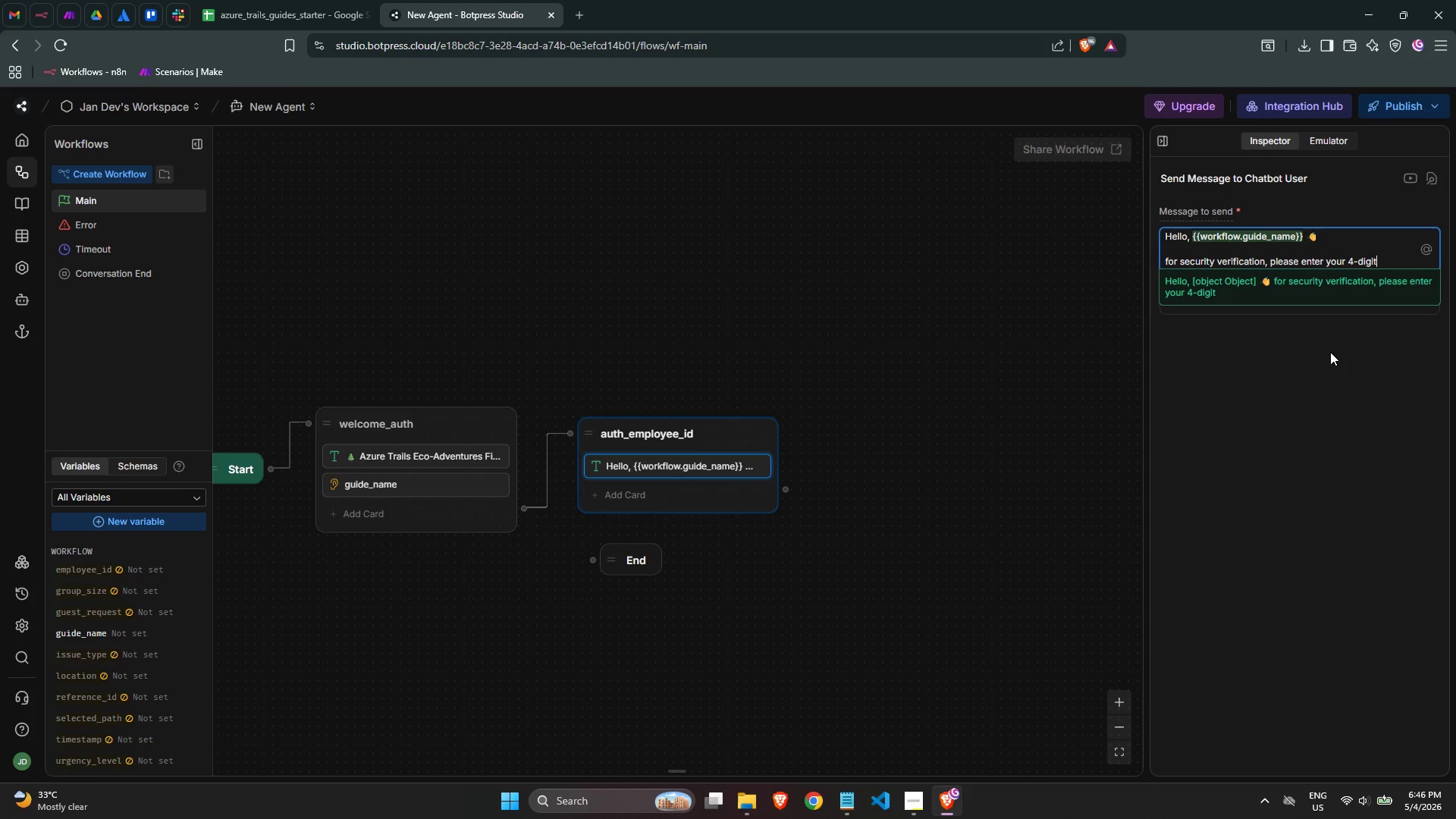 
key(ArrowRight)
 